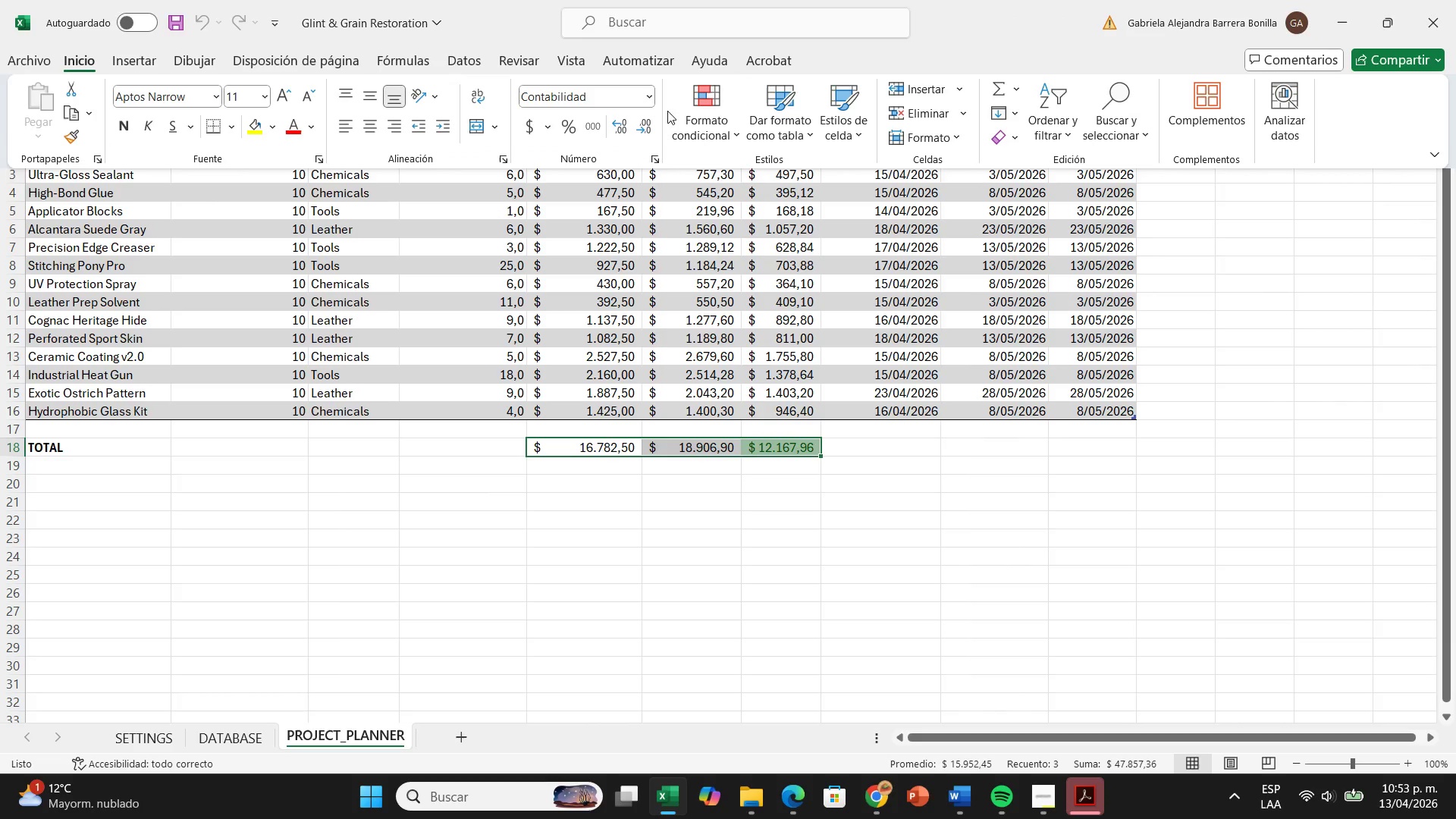 
left_click([734, 130])
 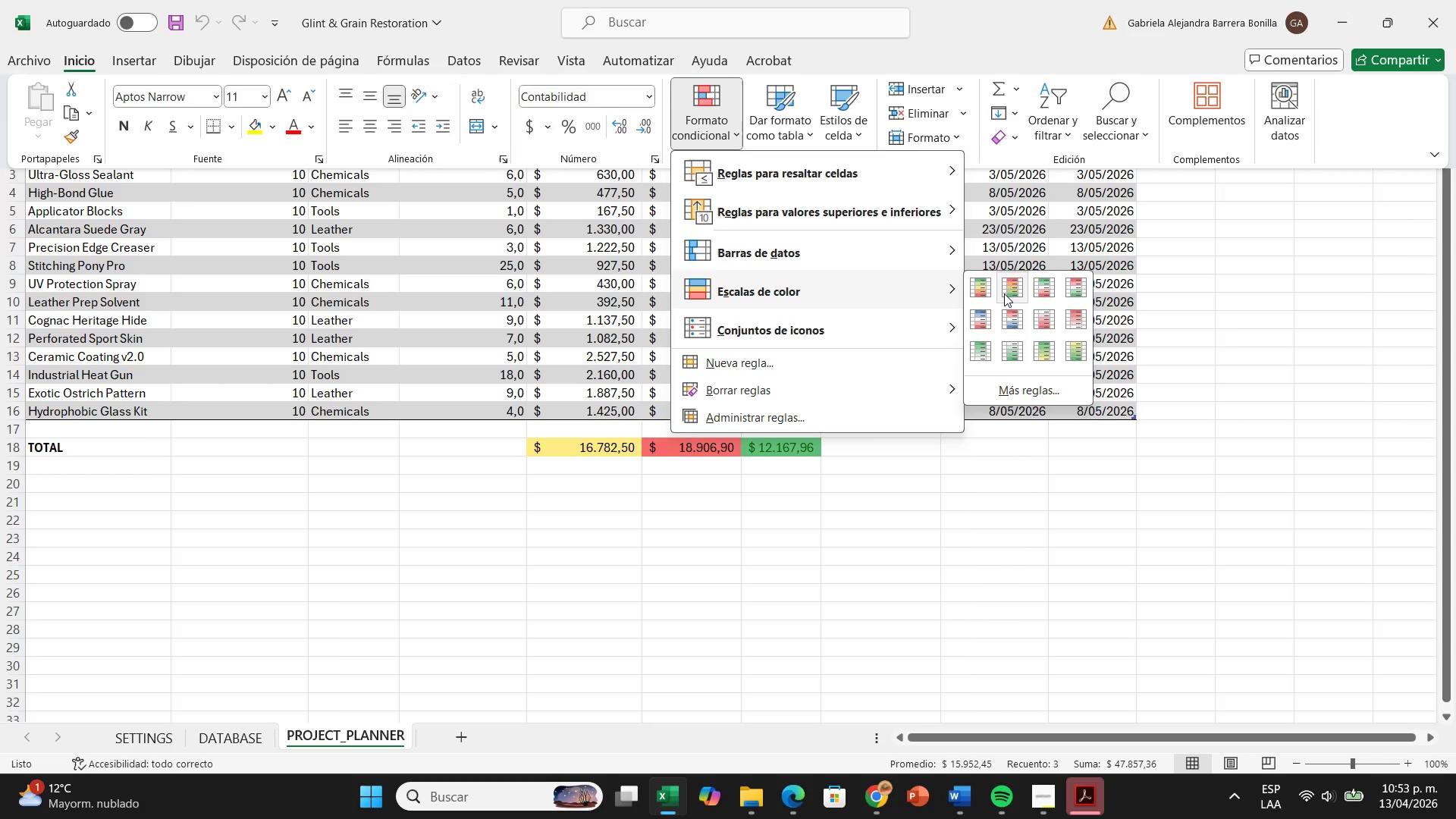 
left_click([1004, 292])
 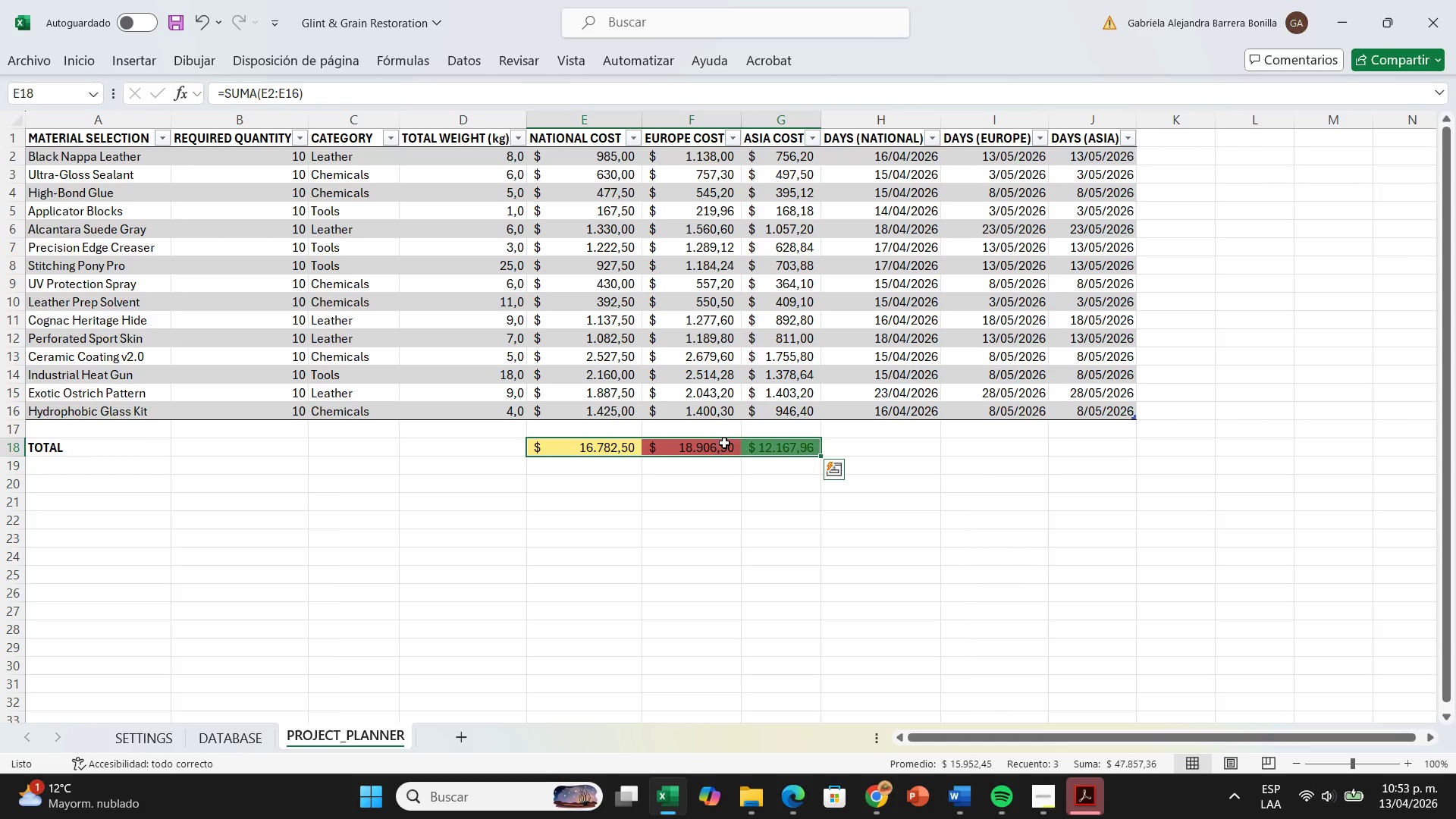 
left_click([720, 447])
 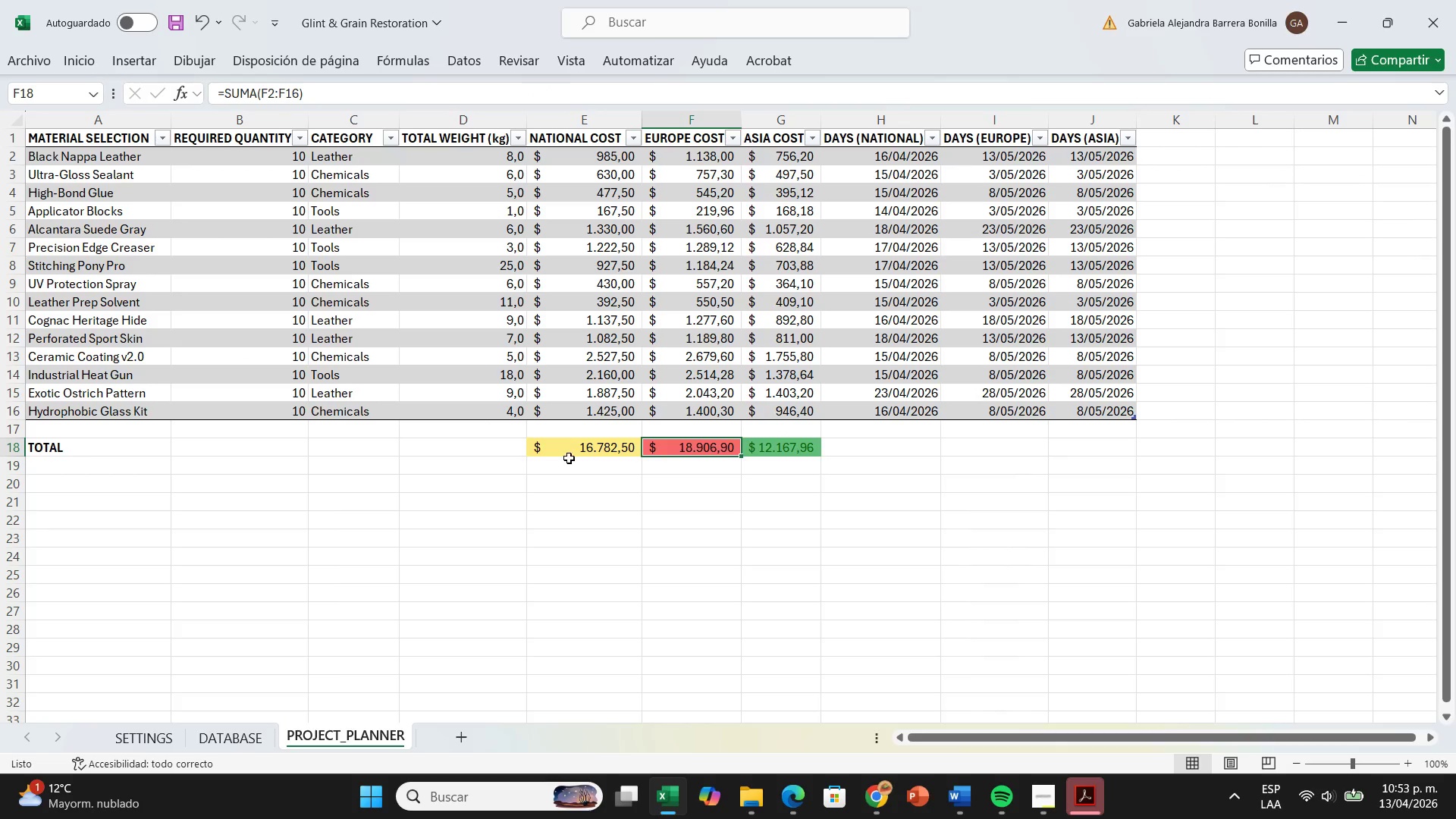 
left_click_drag(start_coordinate=[576, 443], to_coordinate=[785, 452])
 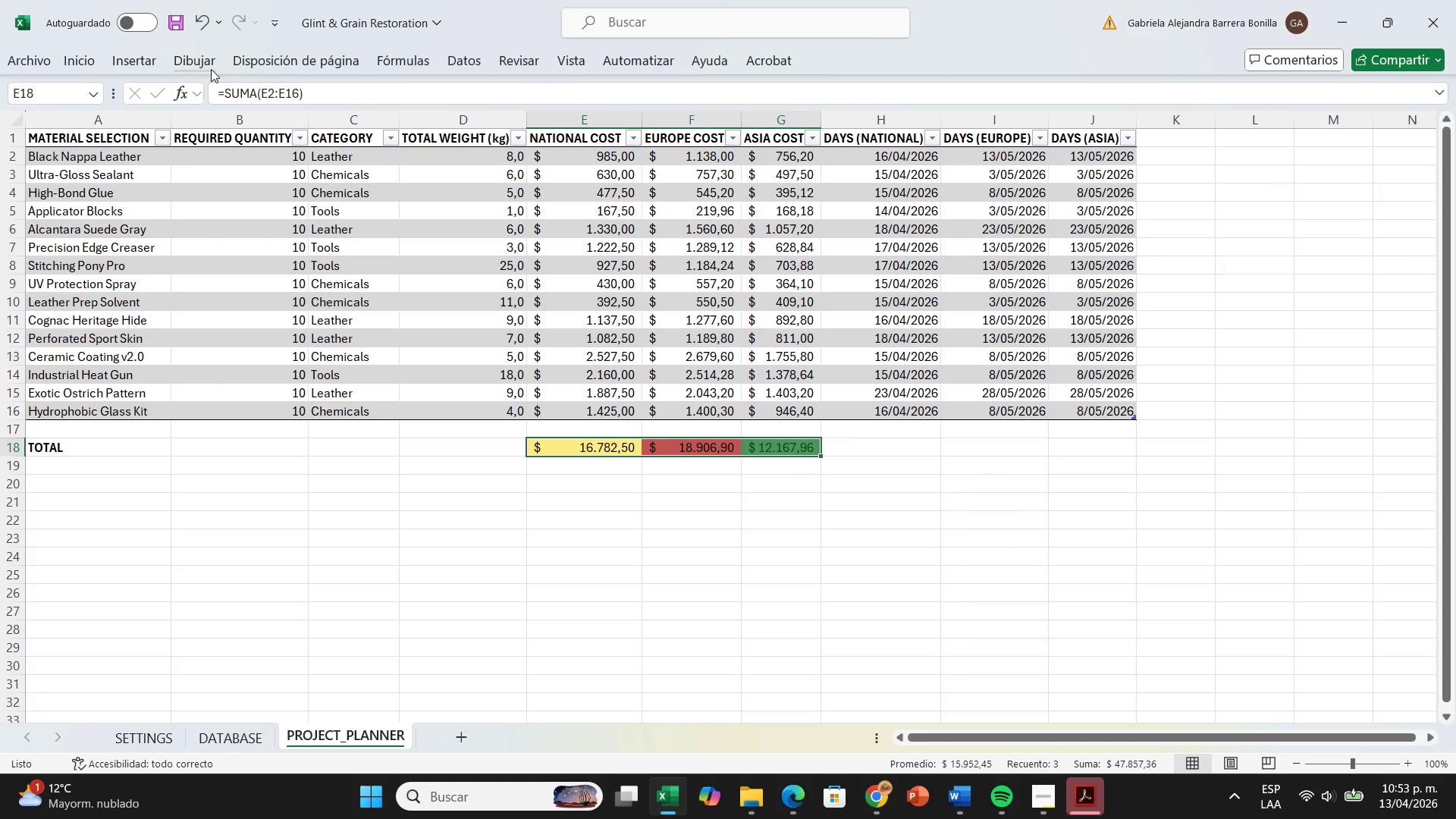 
left_click([300, 58])
 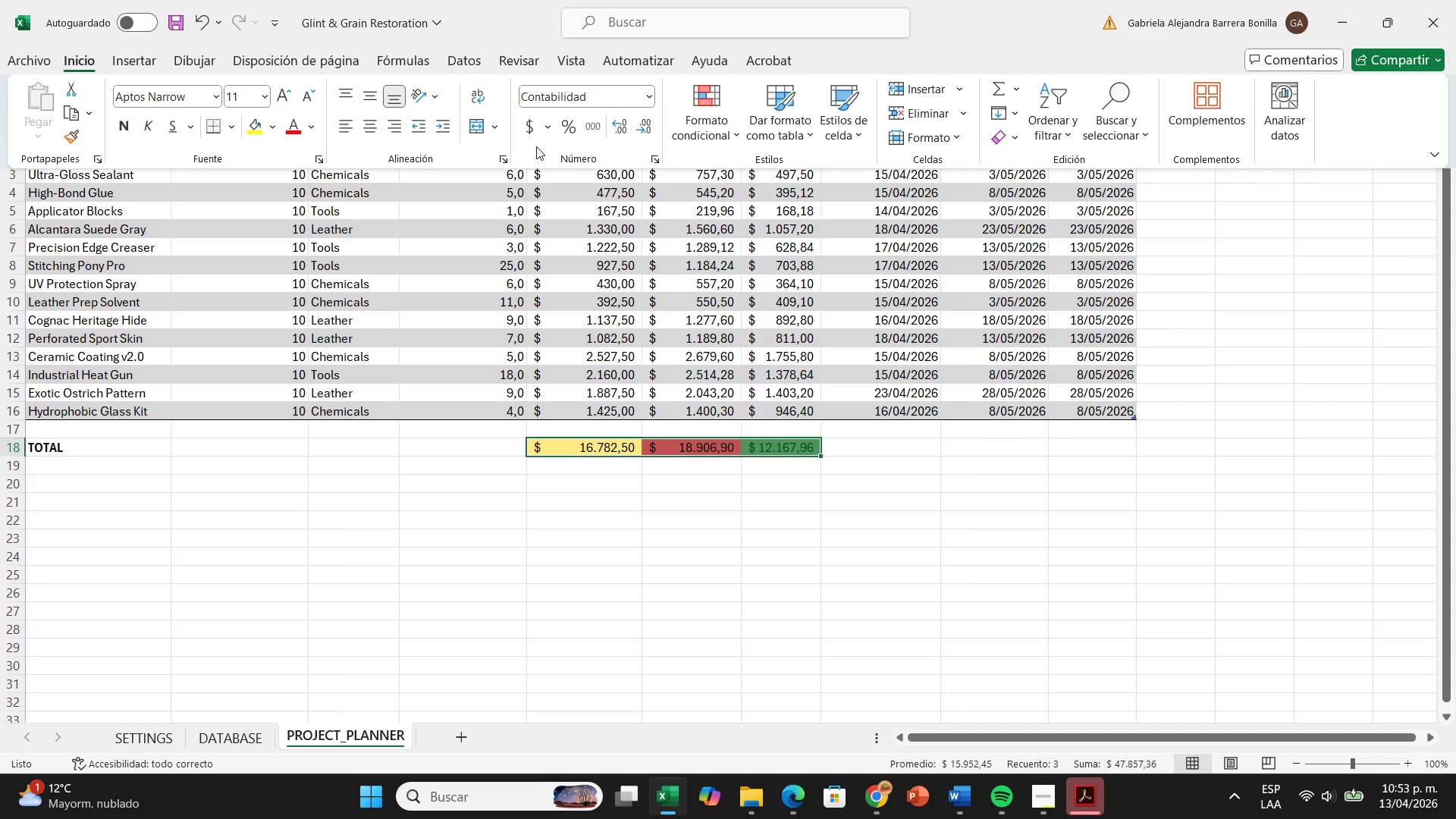 
left_click([697, 145])
 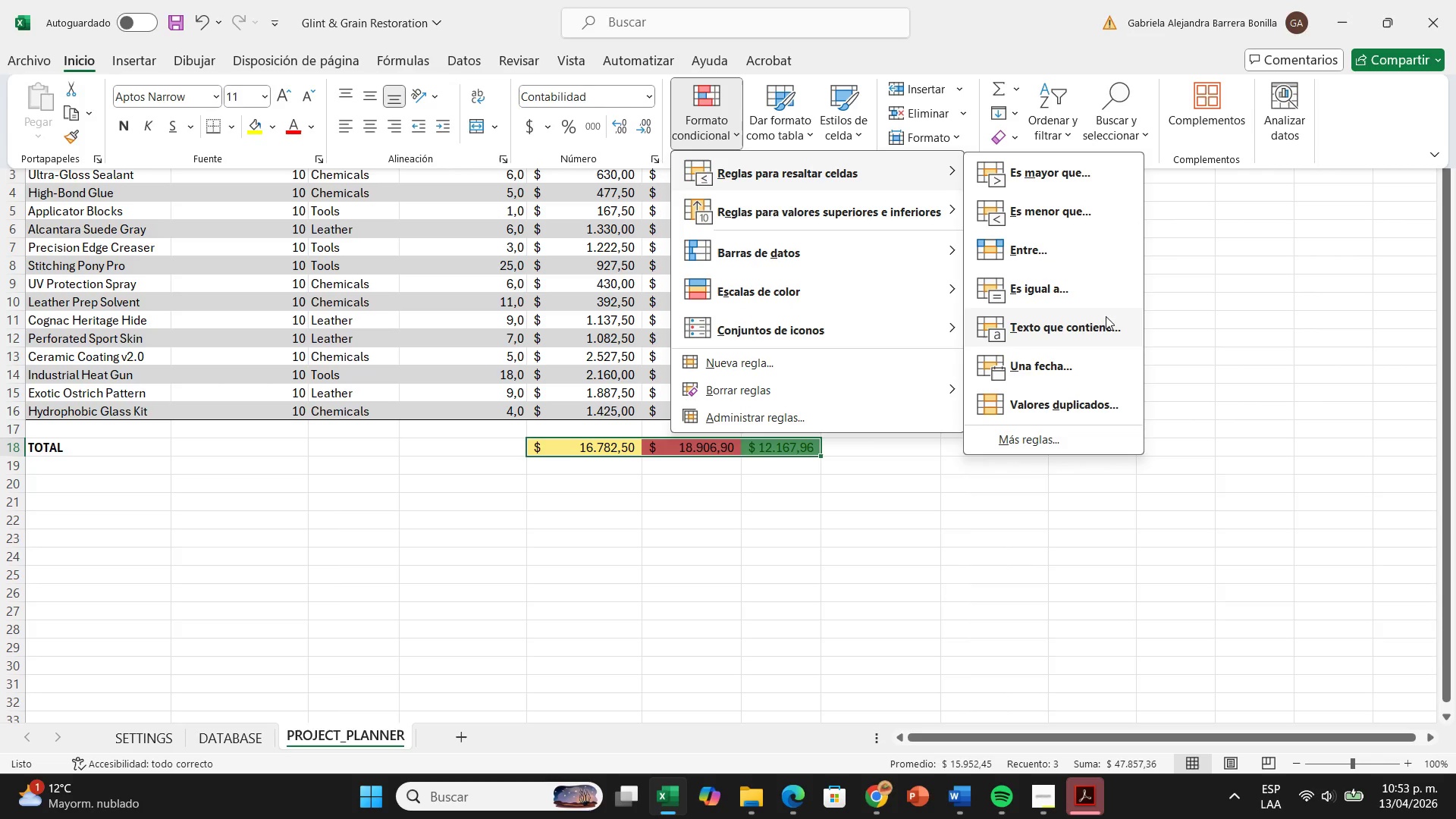 
left_click([1092, 300])
 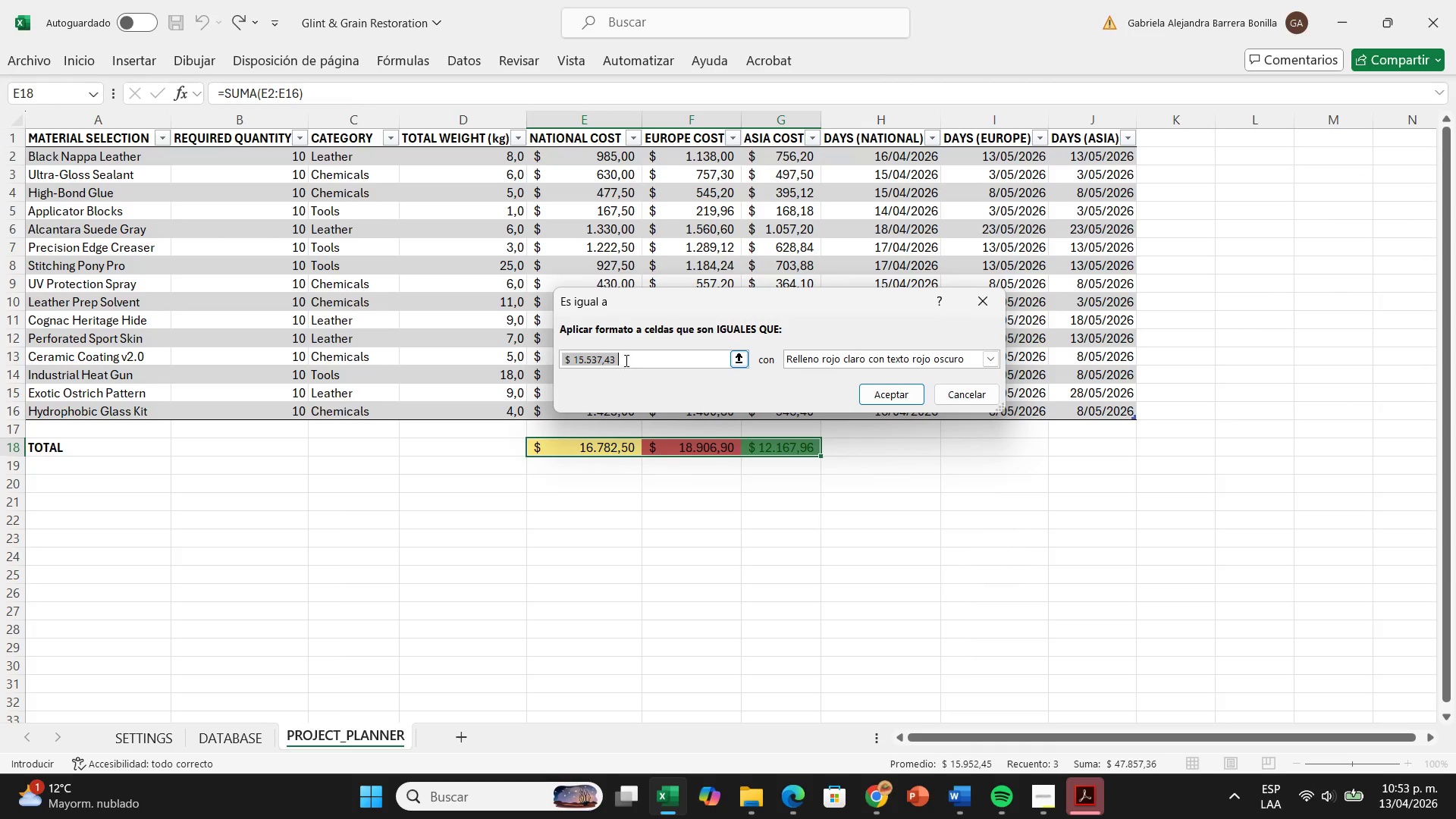 
left_click([625, 360])
 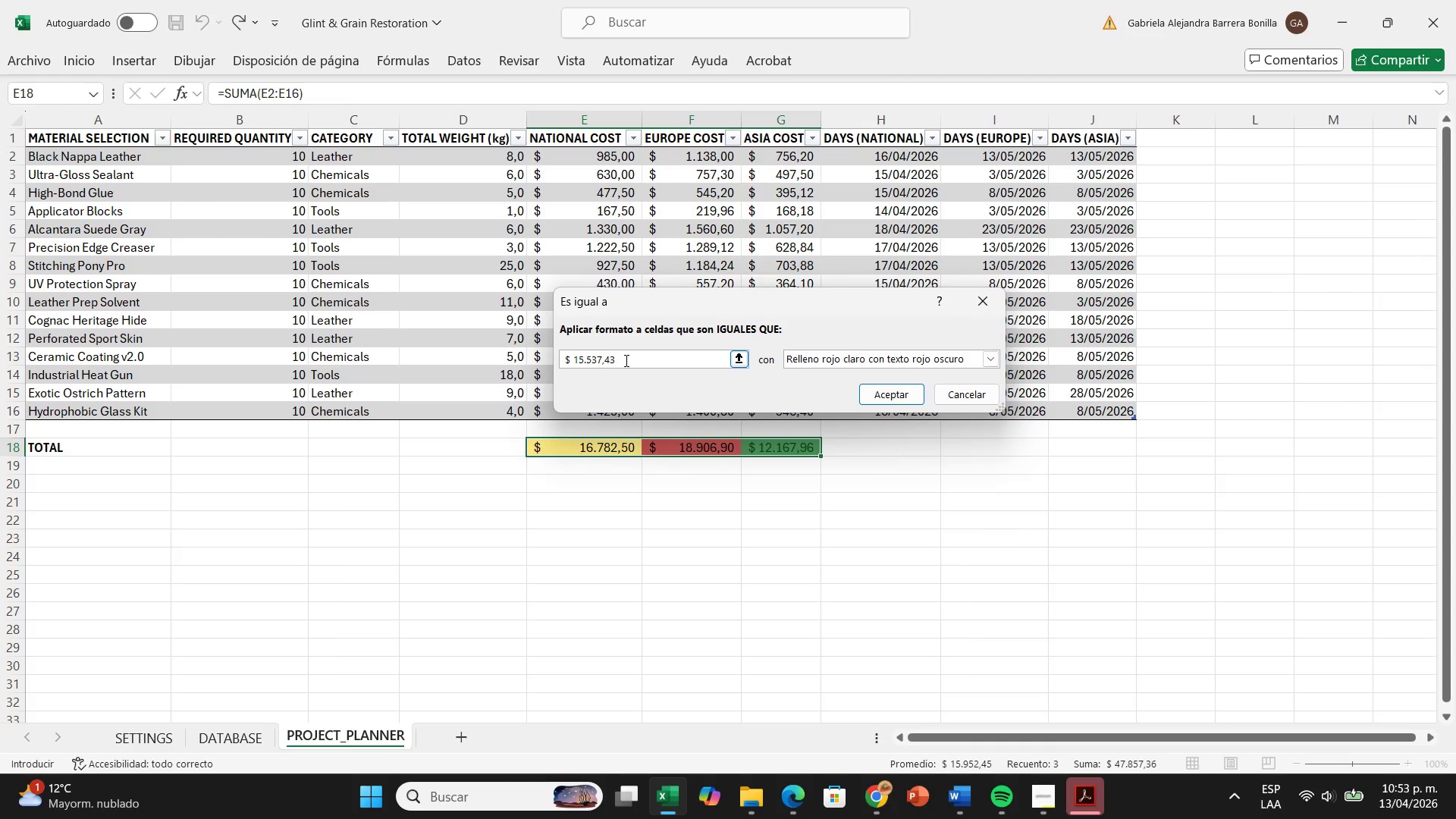 
hold_key(key=Backspace, duration=0.95)
 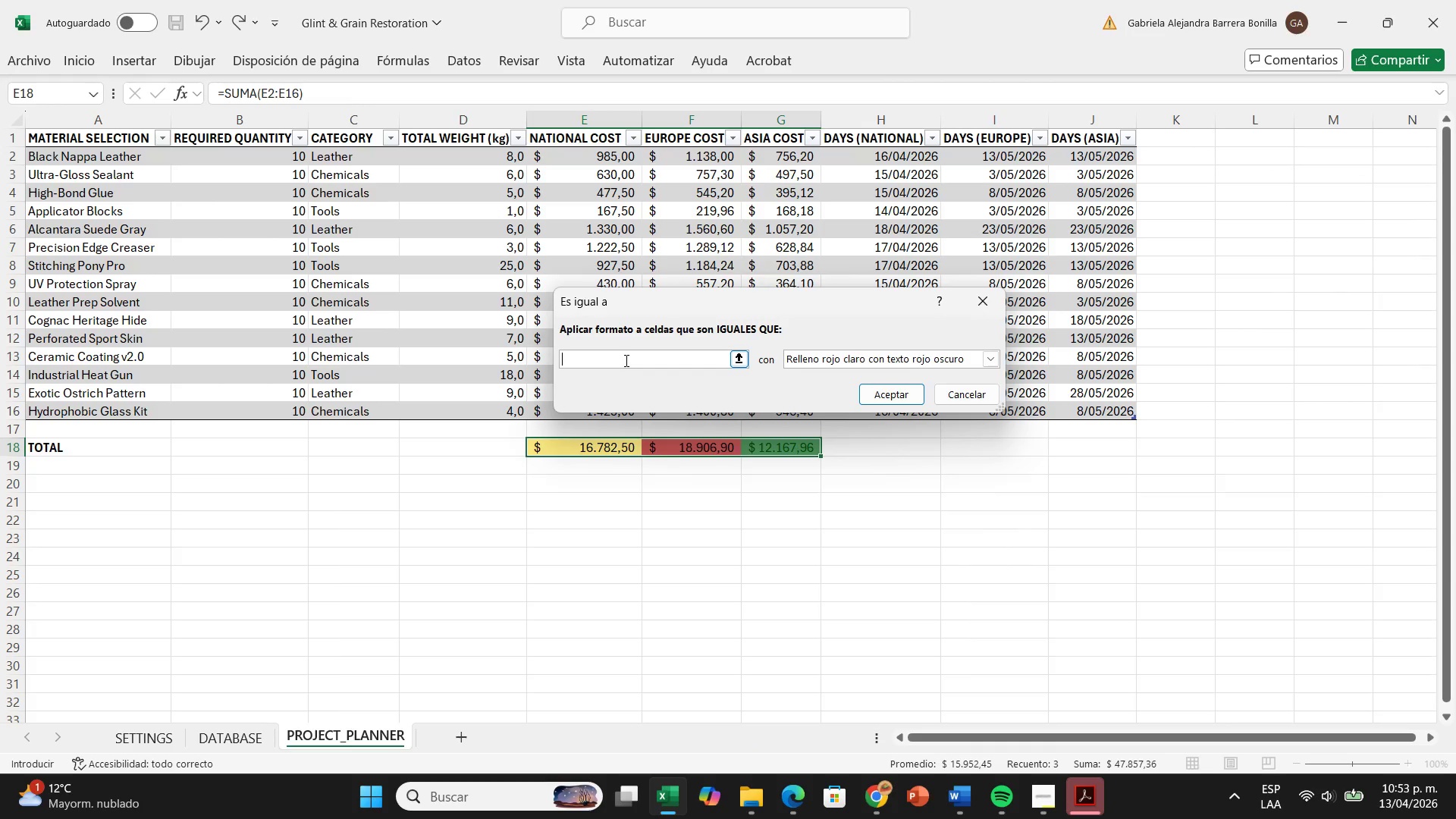 
type()maz)
key(Backspace)
type(x*)
 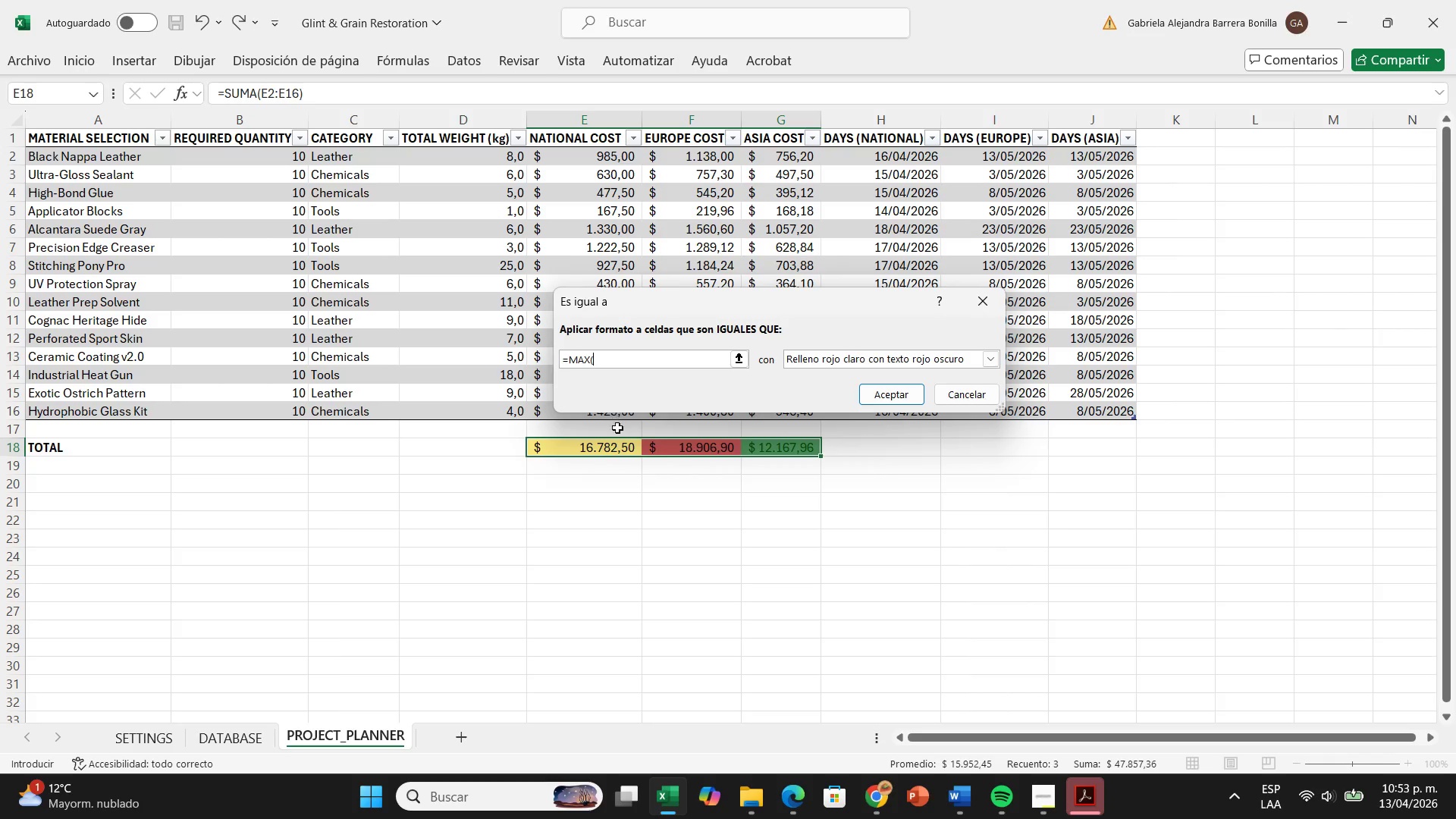 
left_click_drag(start_coordinate=[610, 453], to_coordinate=[758, 443])
 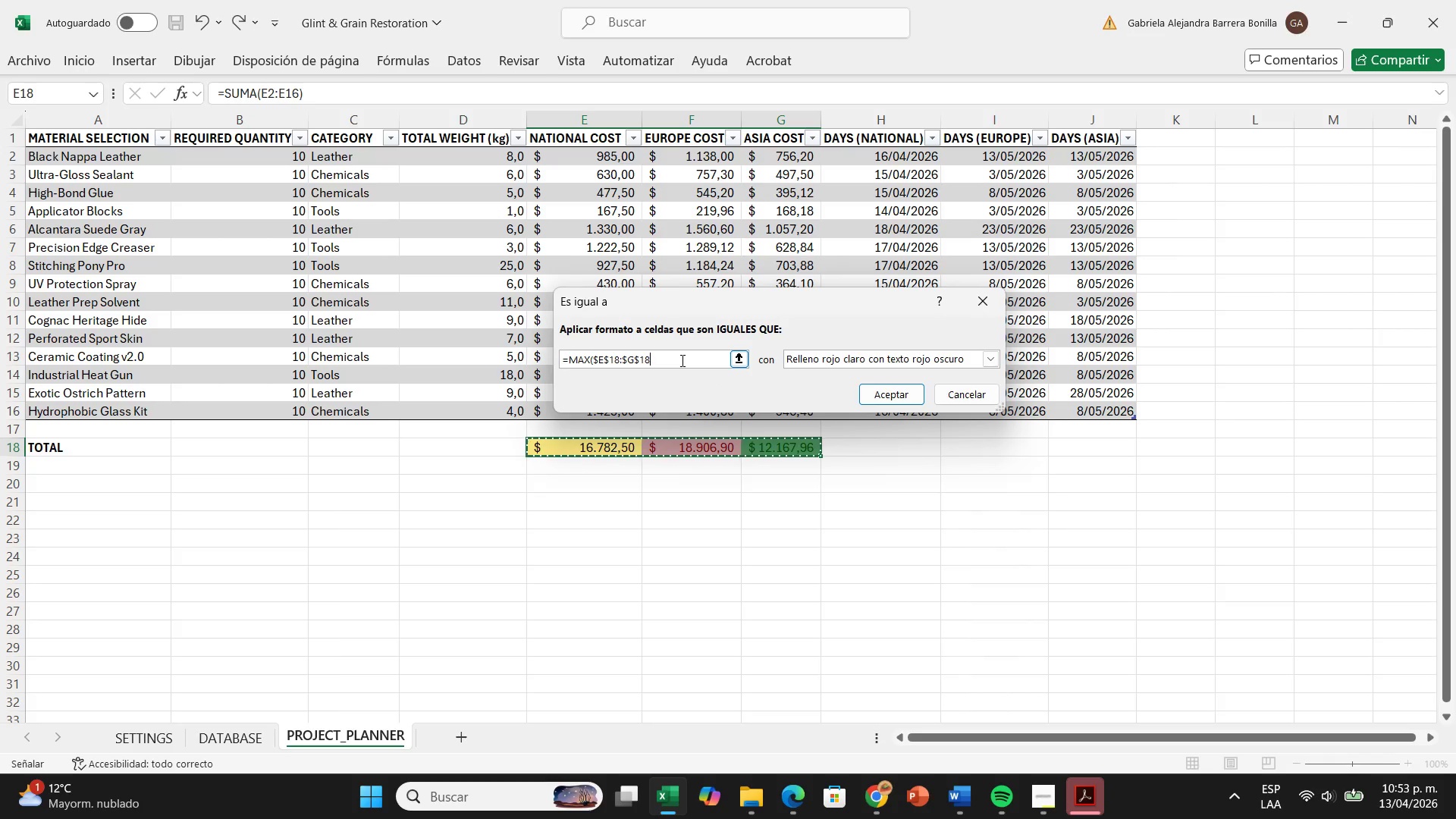 
key(Shift+9)
 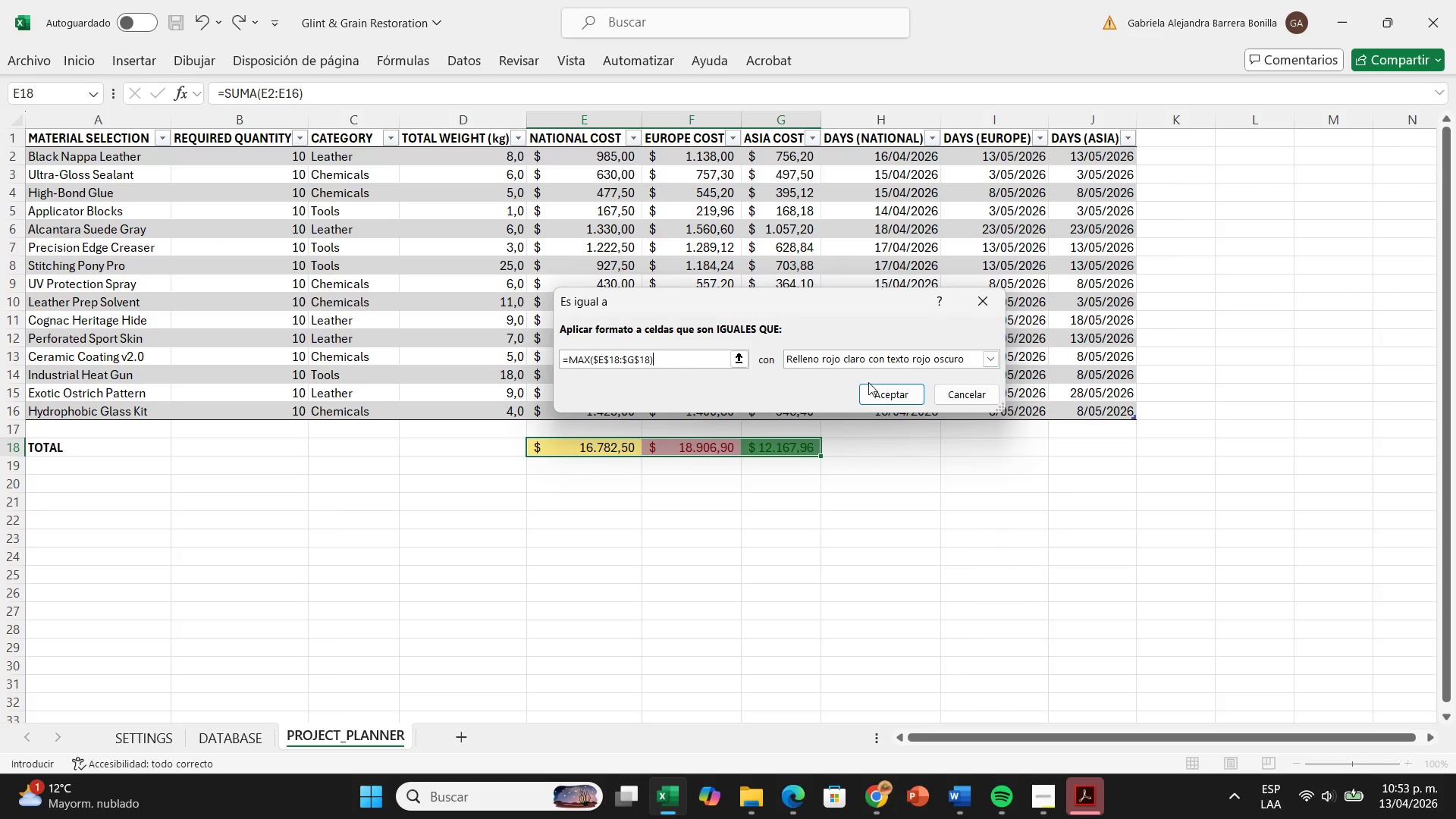 
left_click([886, 391])
 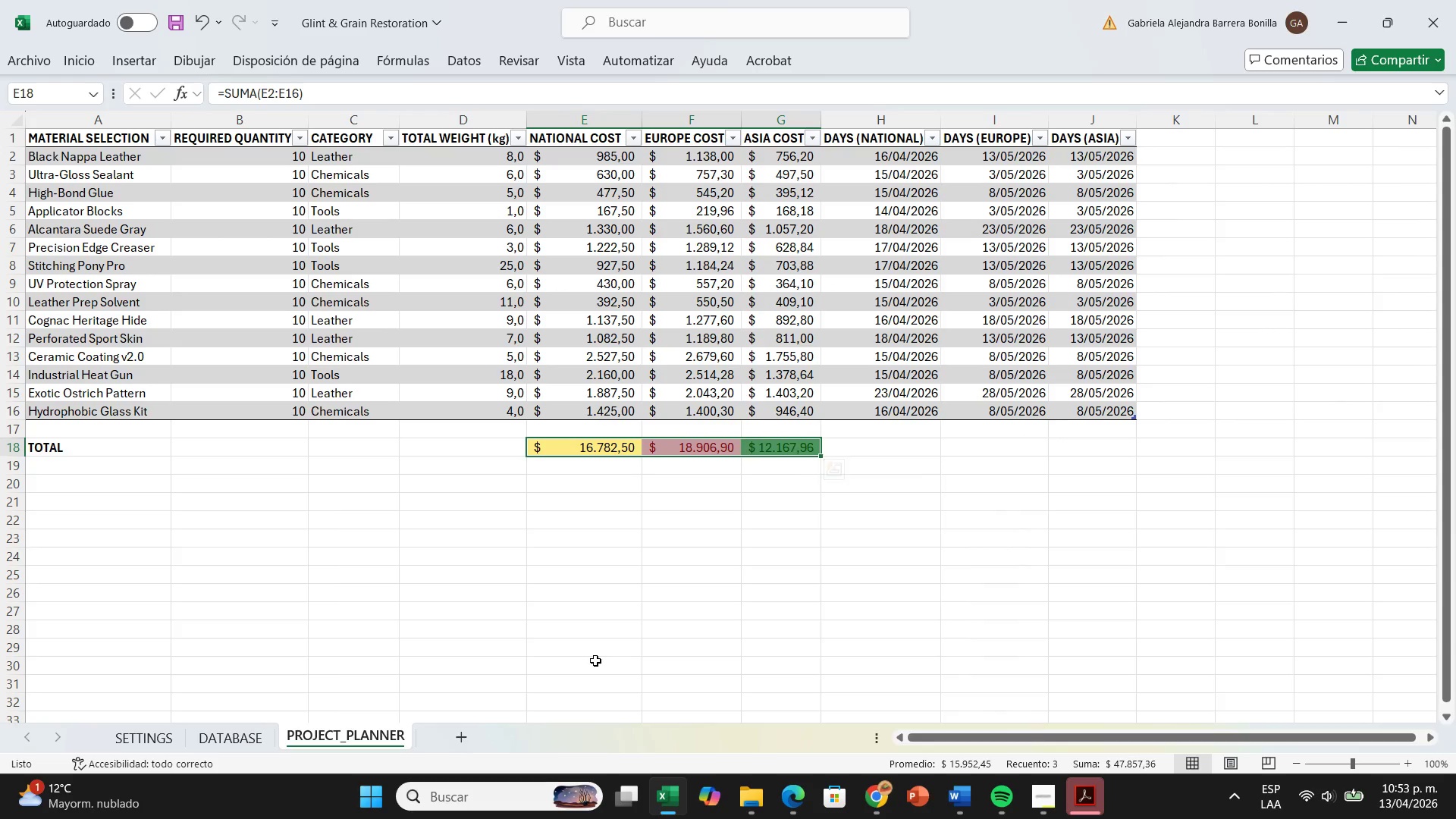 
left_click([595, 661])
 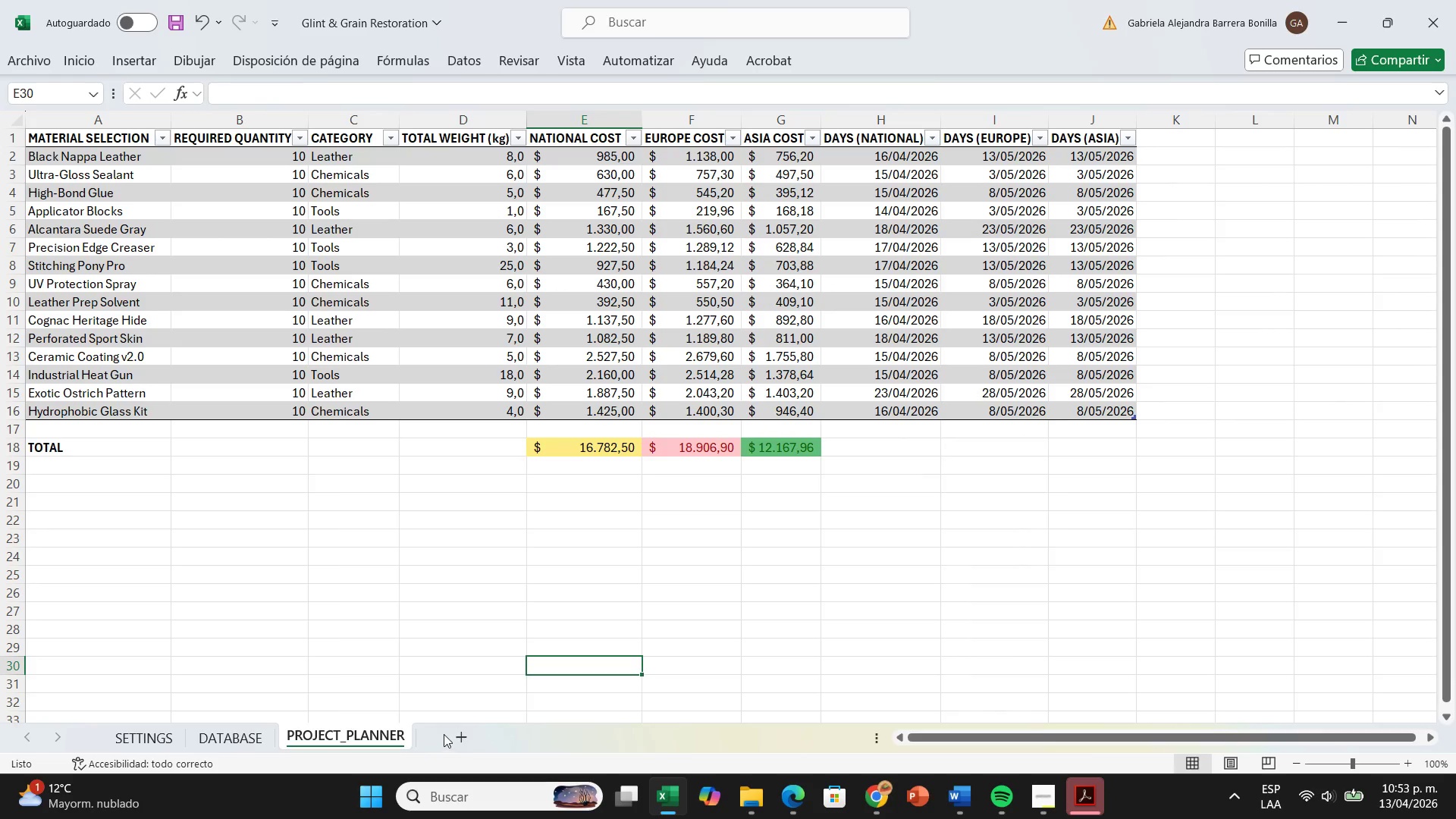 
left_click([445, 732])
 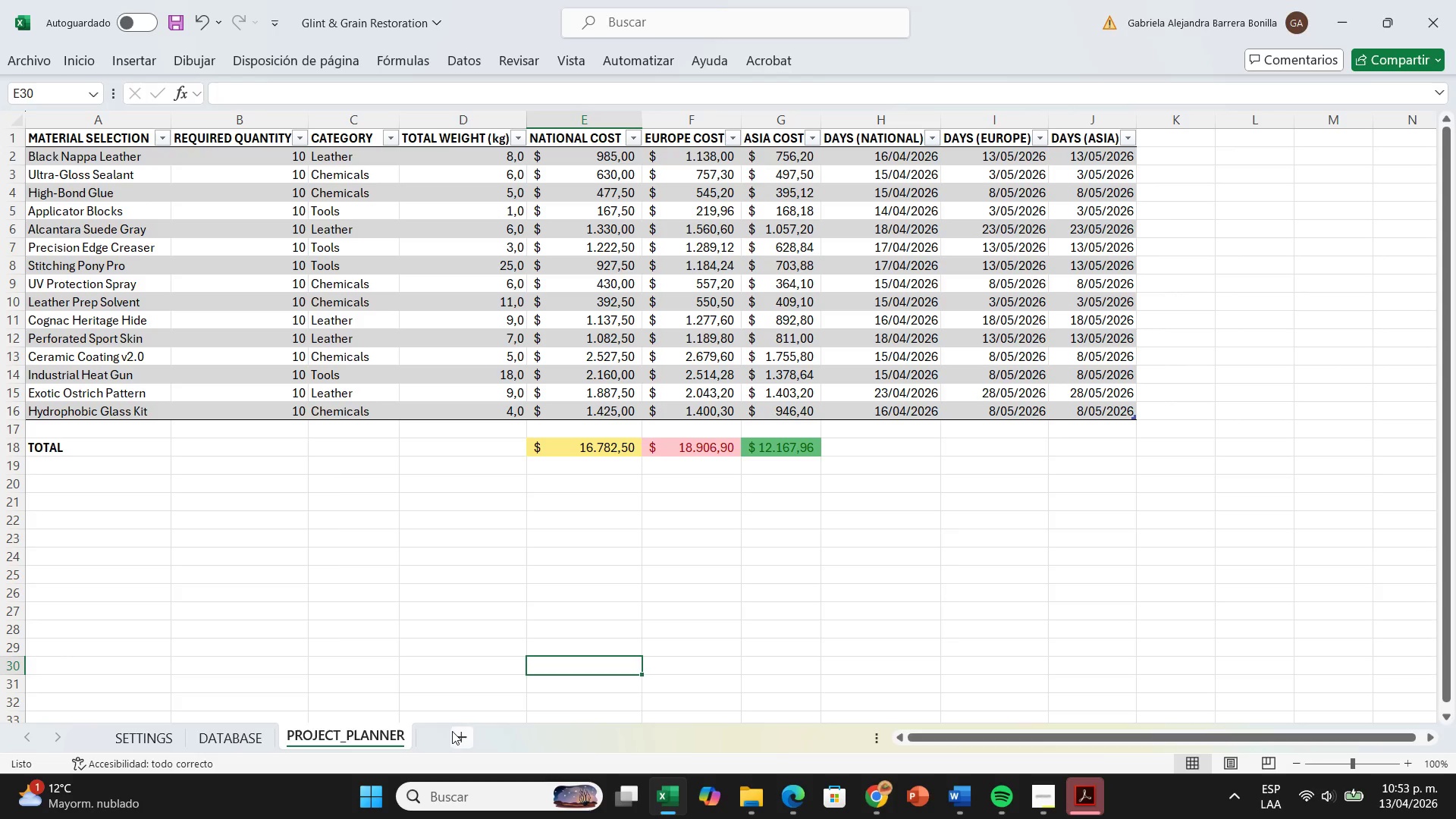 
left_click([452, 731])
 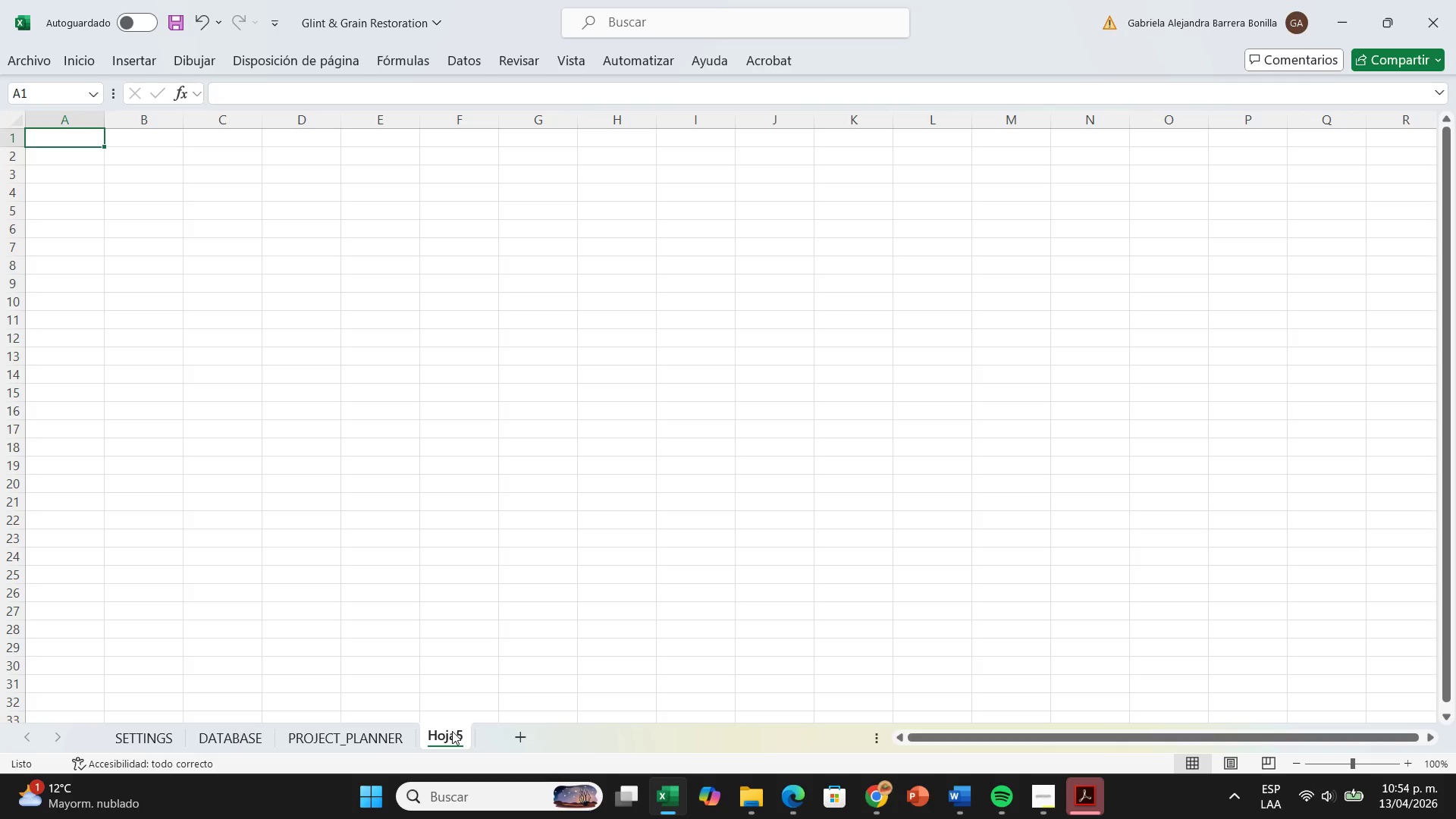 
wait(45.41)
 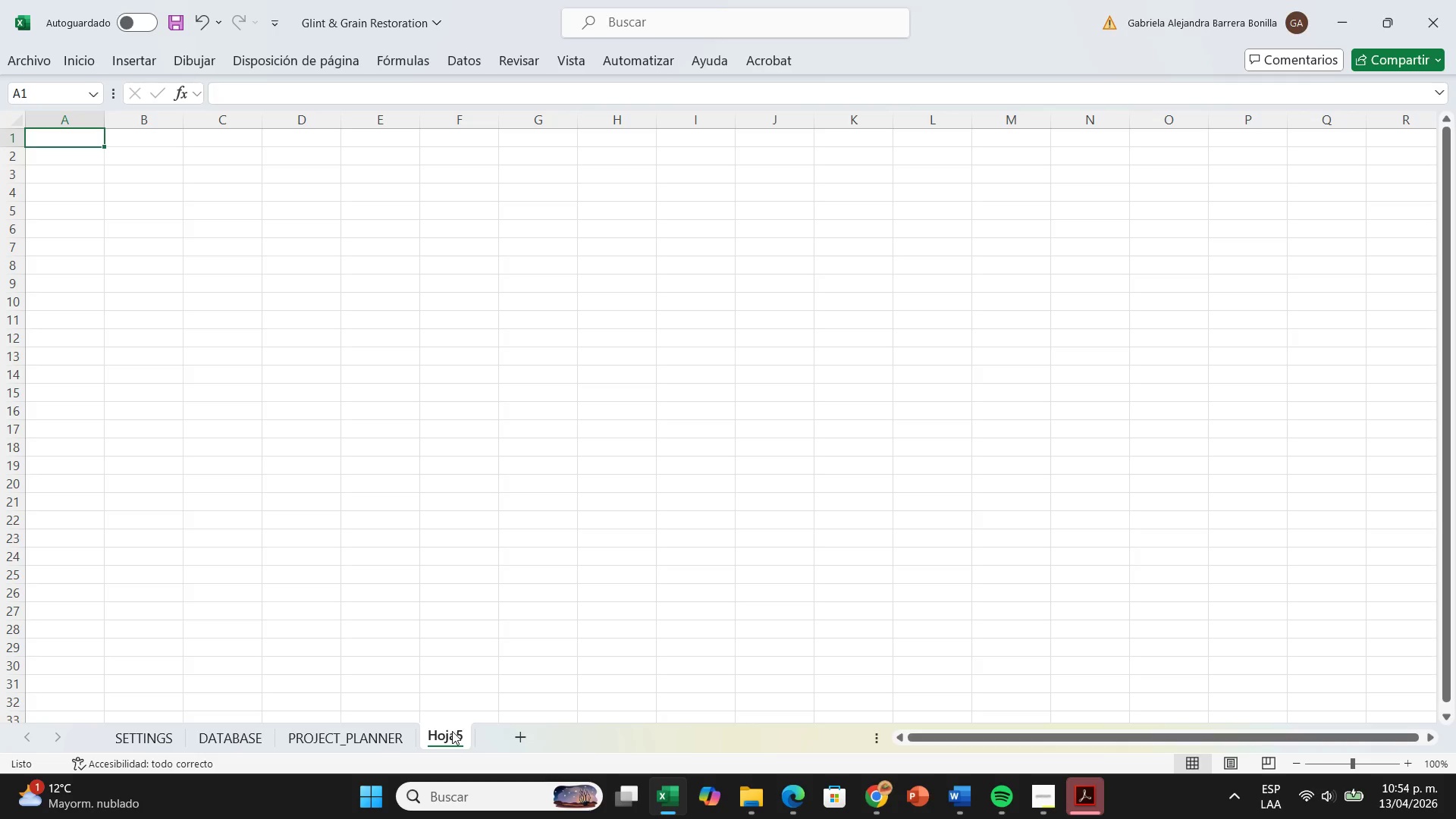 
right_click([423, 734])
 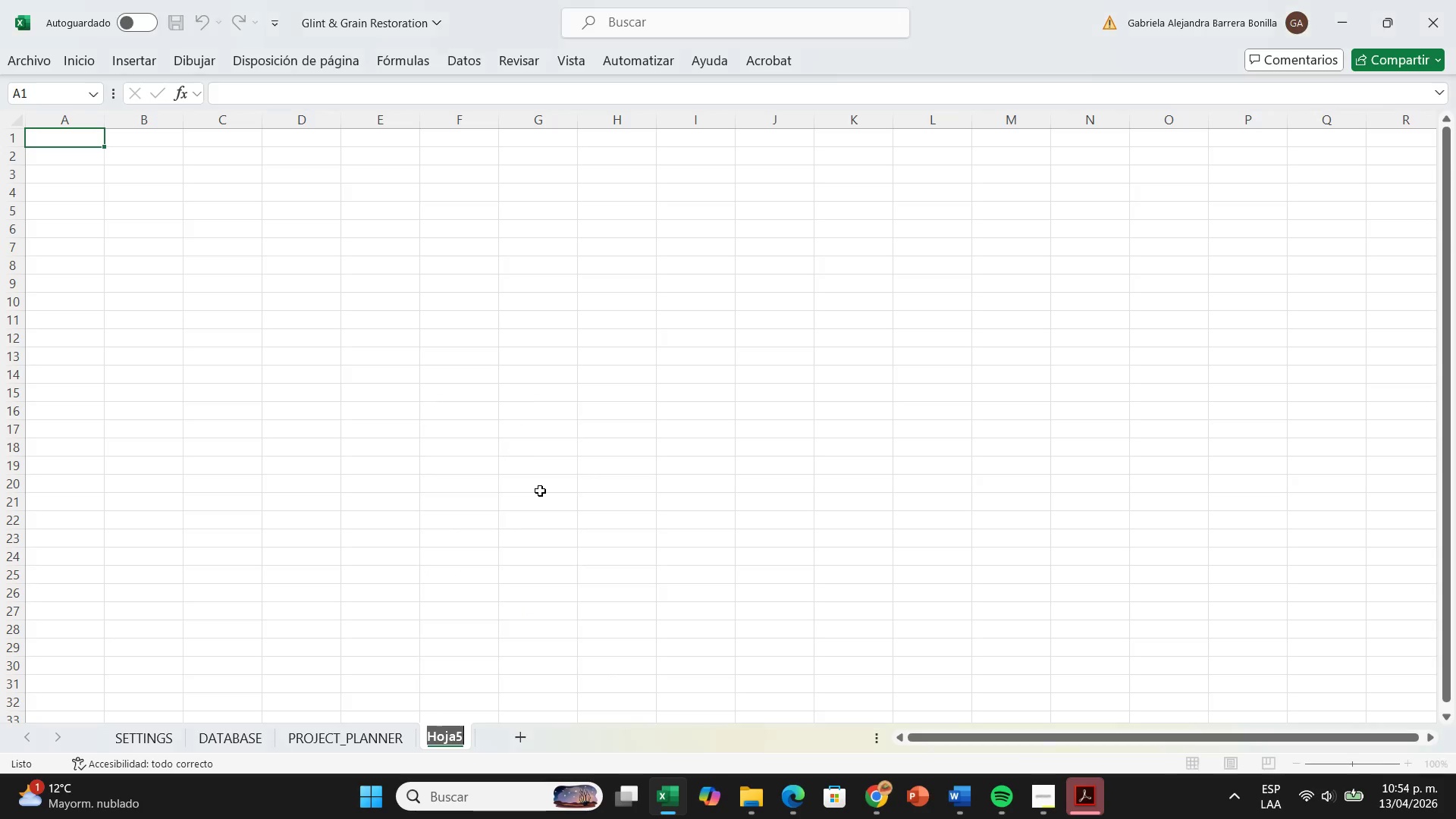 
key(Backspace)
type(dashboard)
 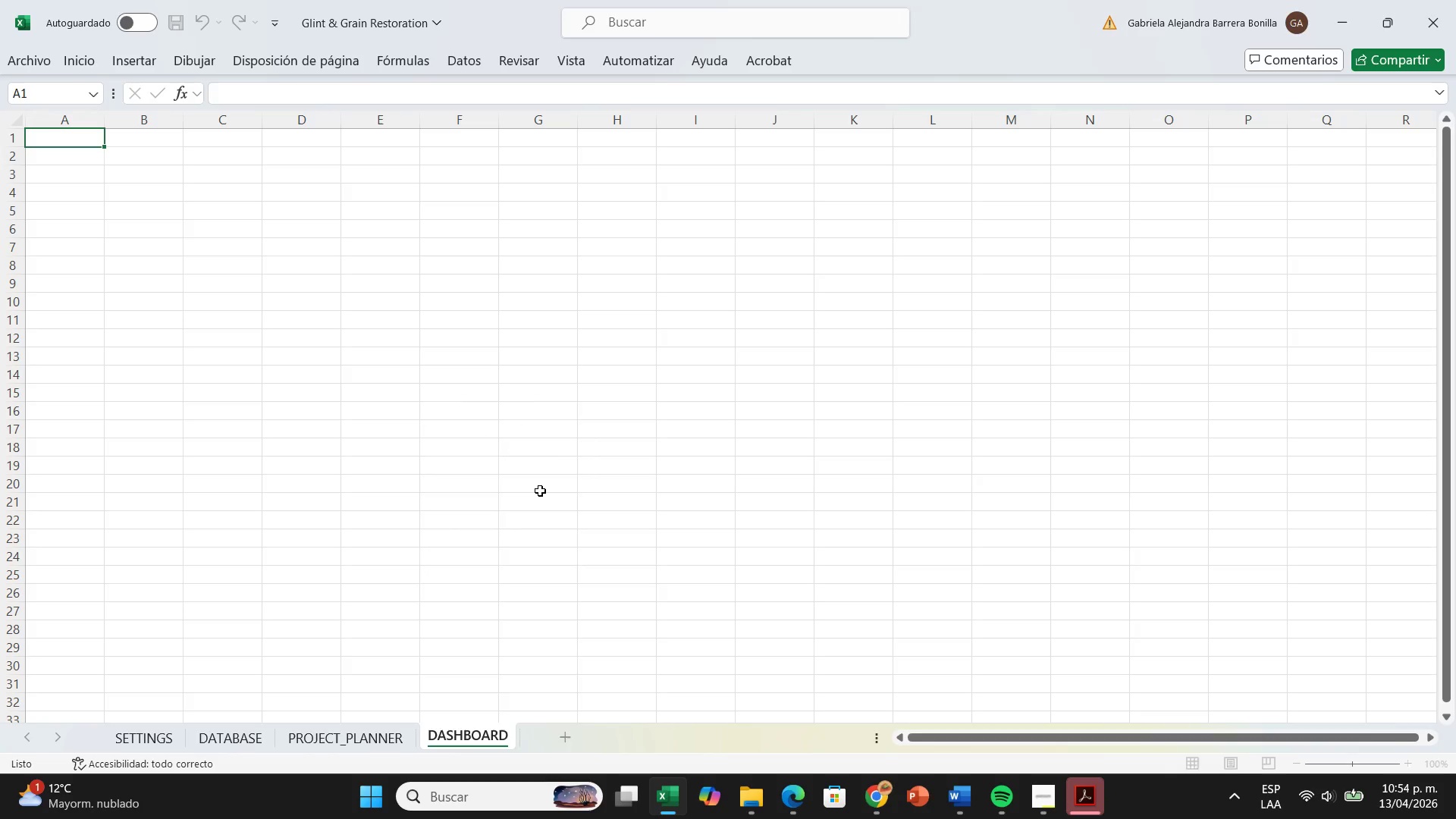 
key(Enter)
 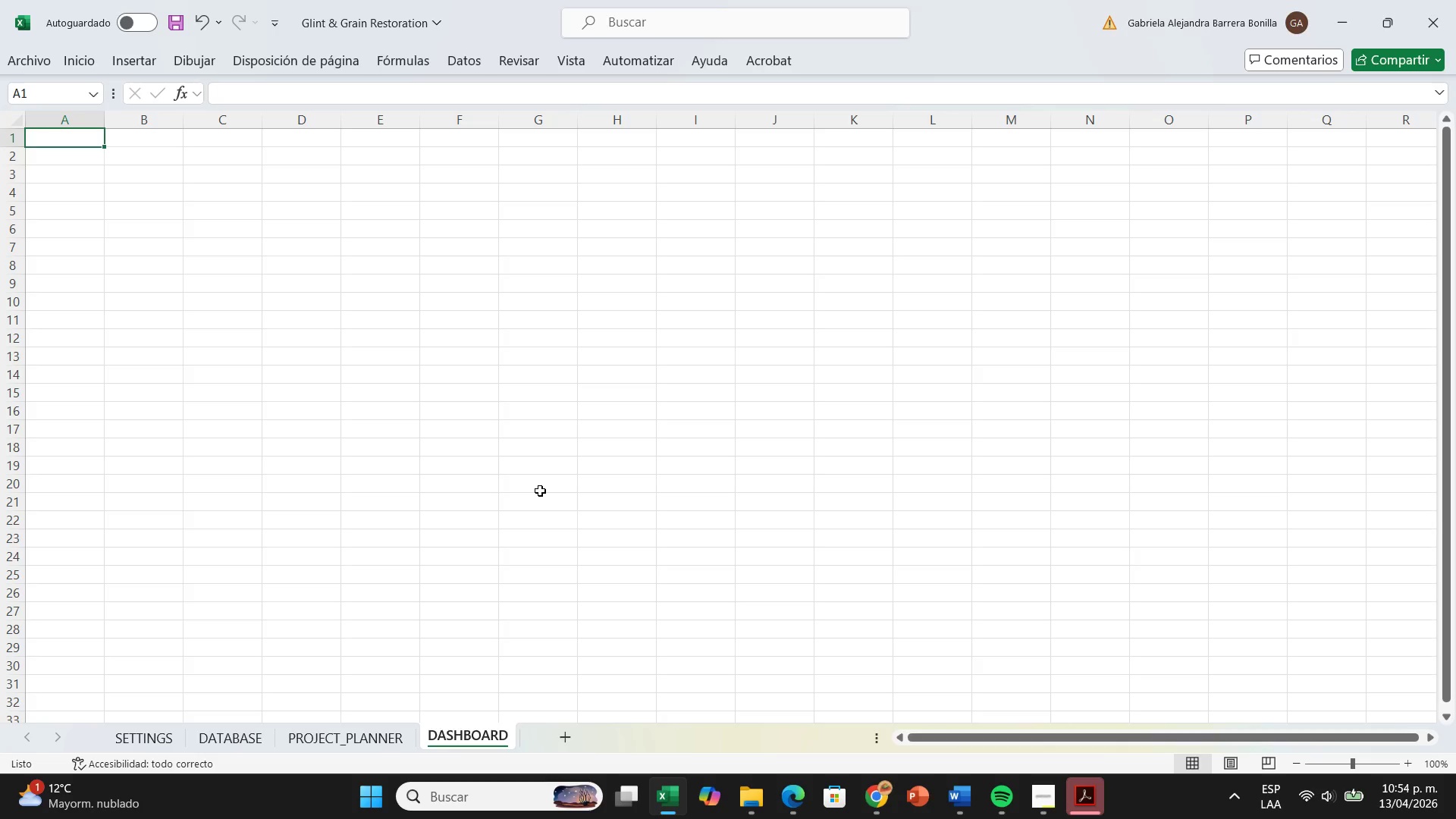 
wait(34.89)
 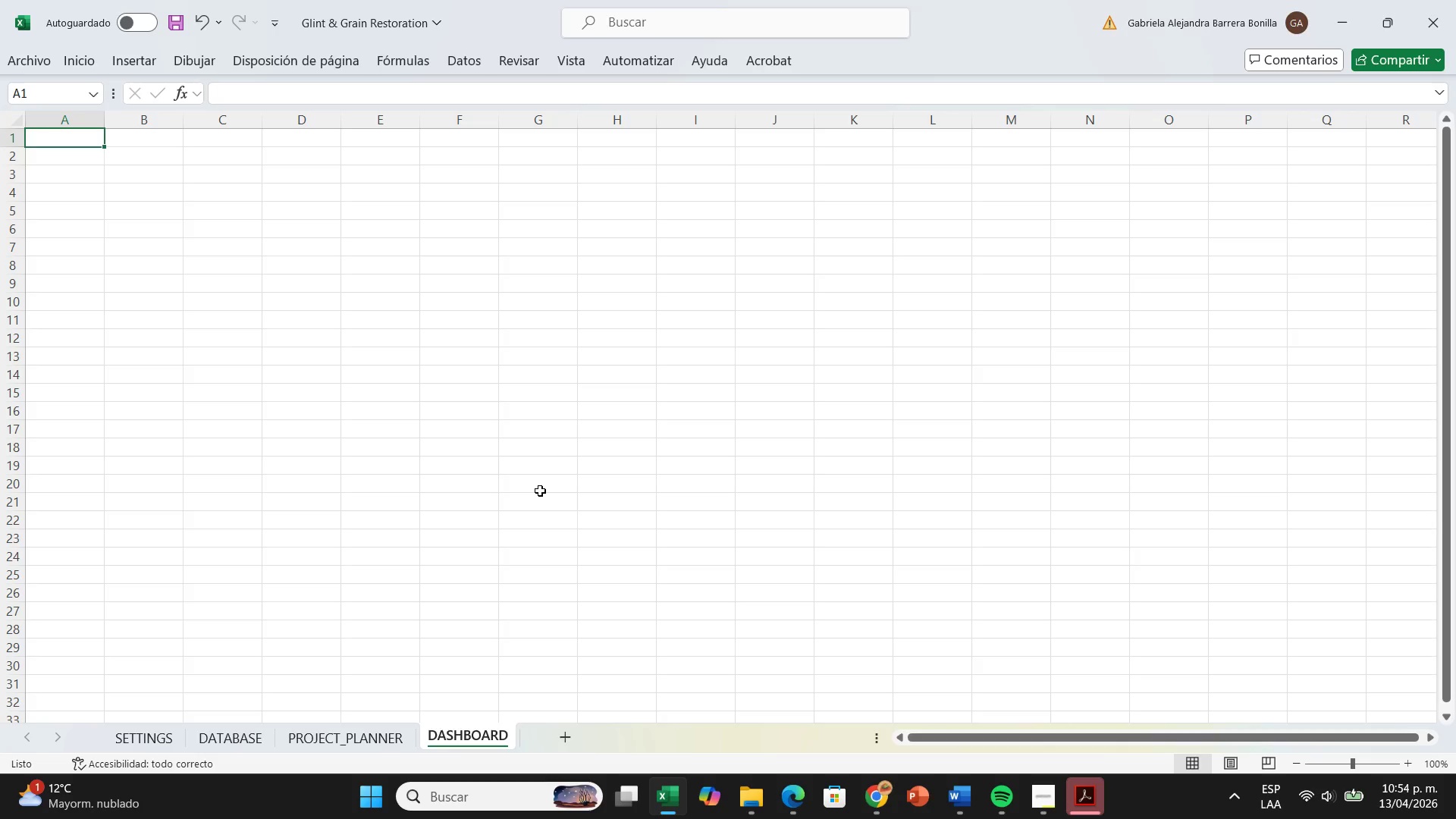 
left_click([359, 744])
 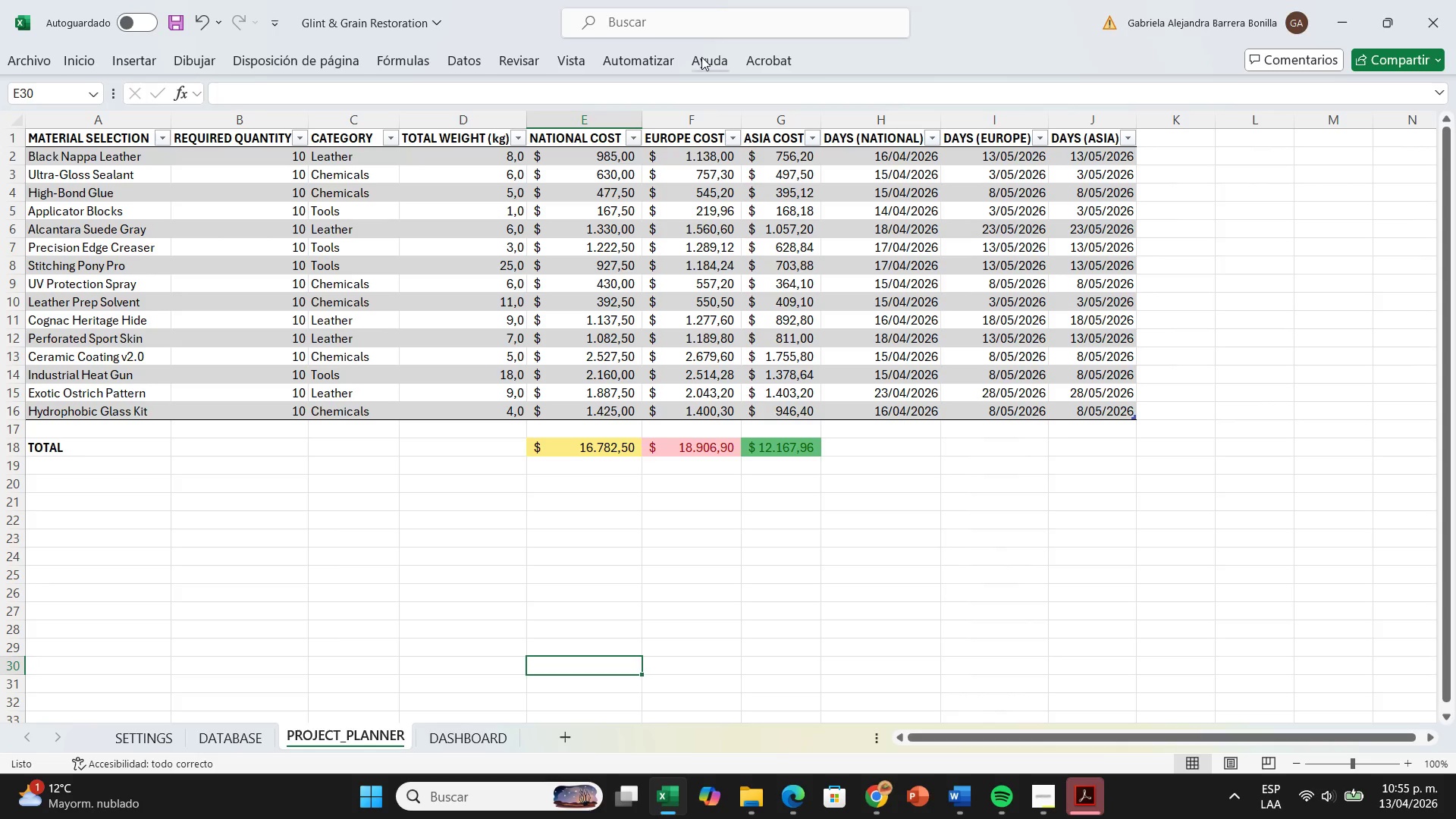 
left_click([617, 162])
 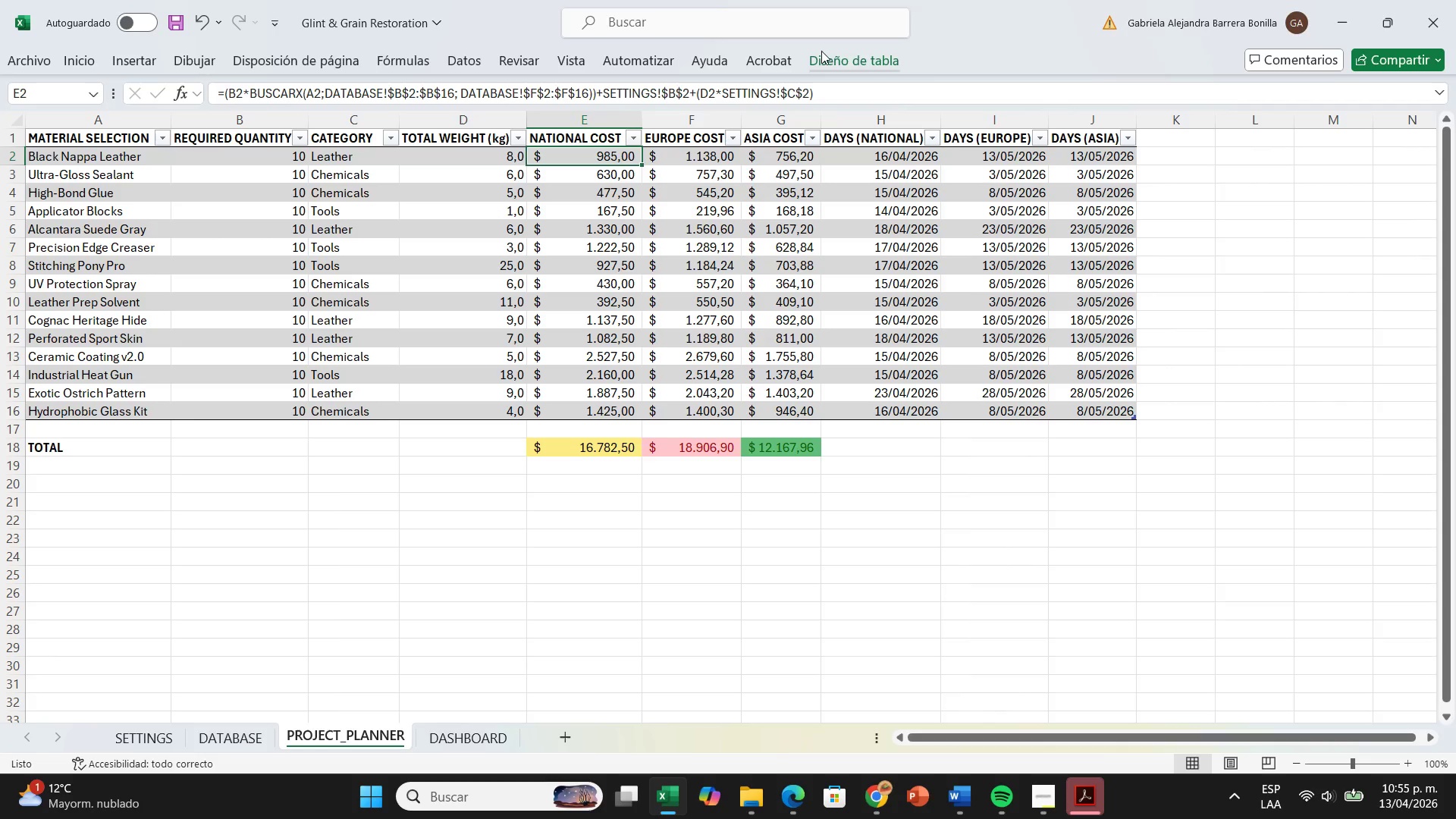 
left_click([821, 51])
 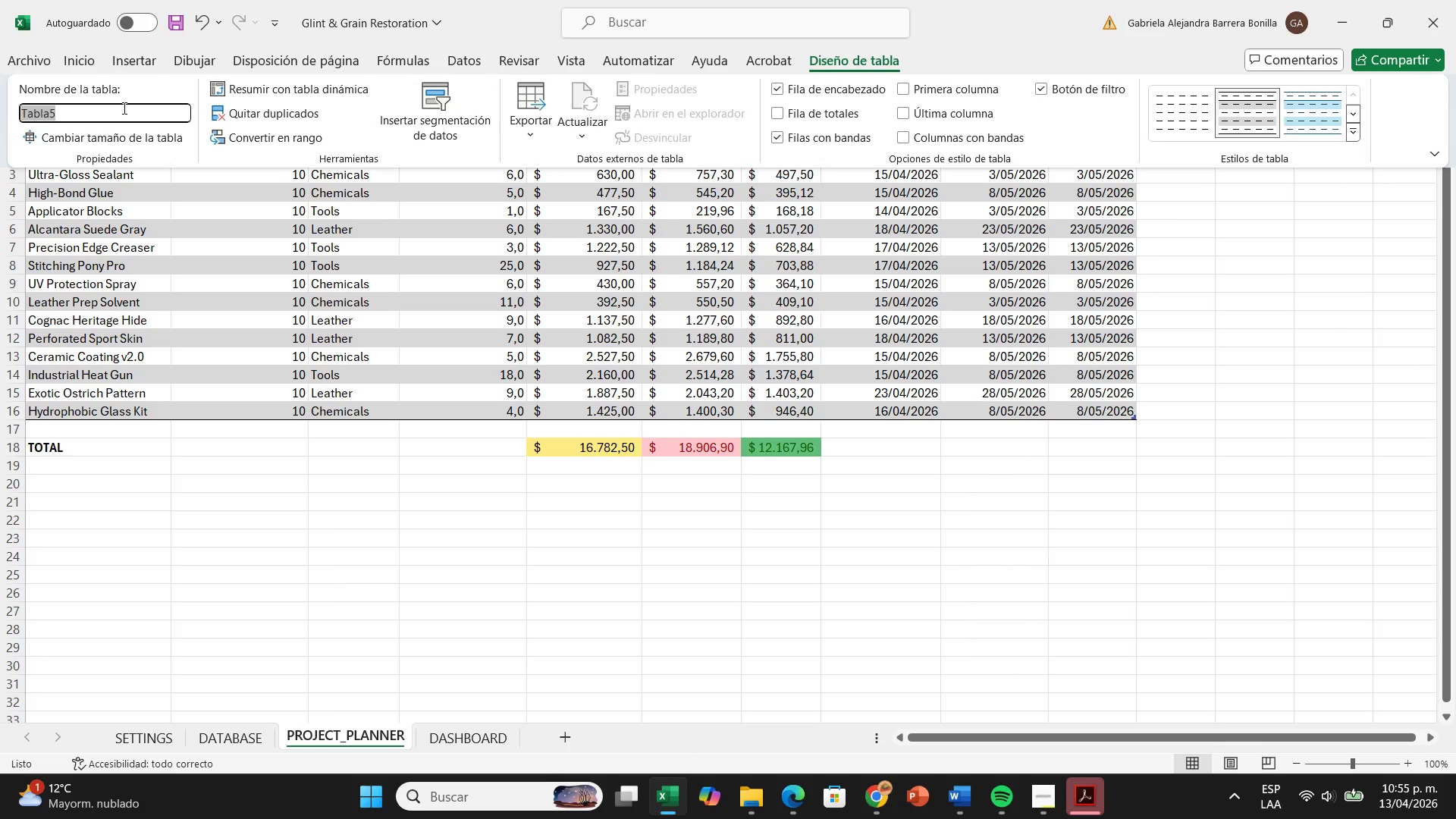 
key(Backspace)
 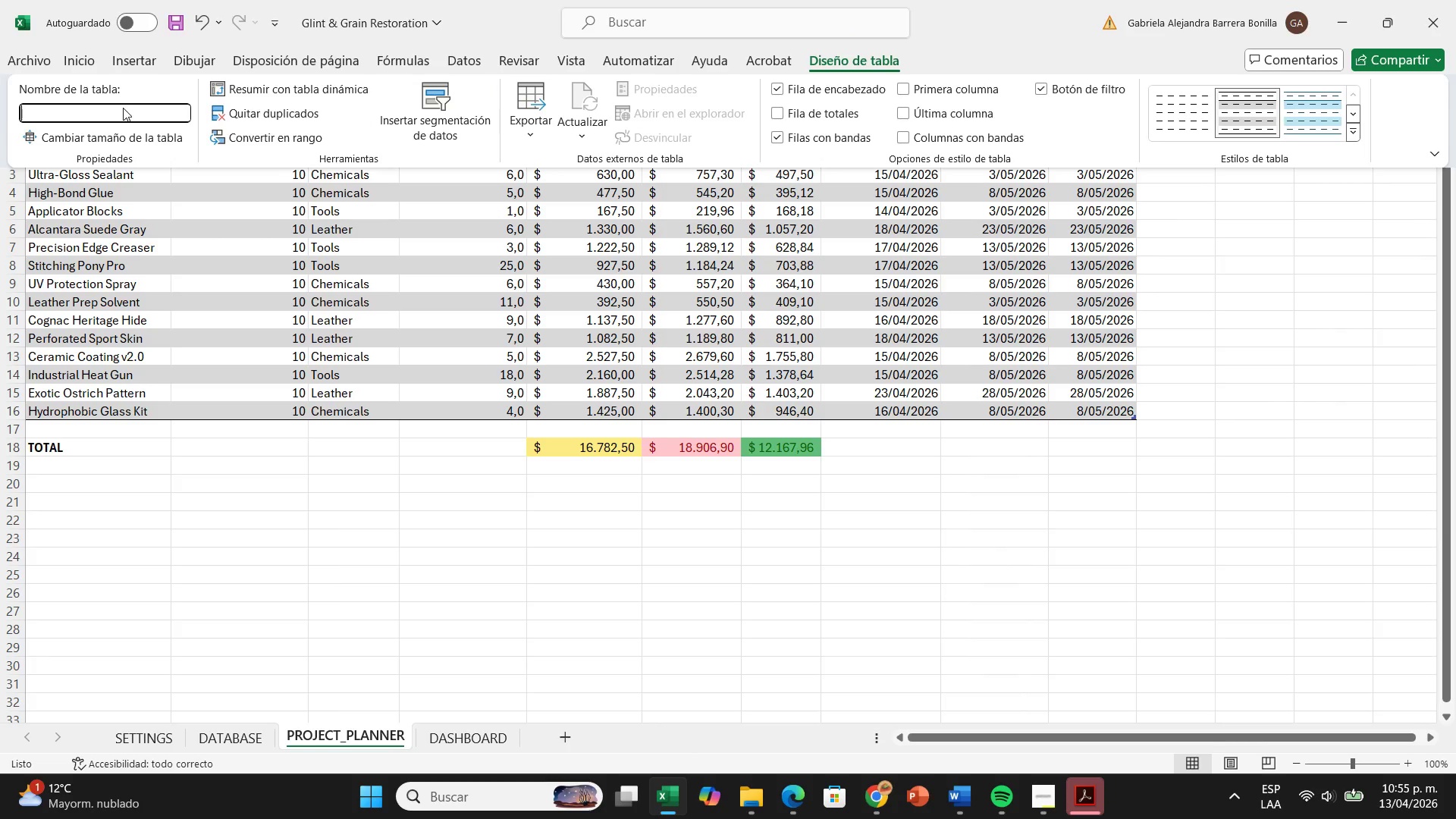 
key(CapsLock)
 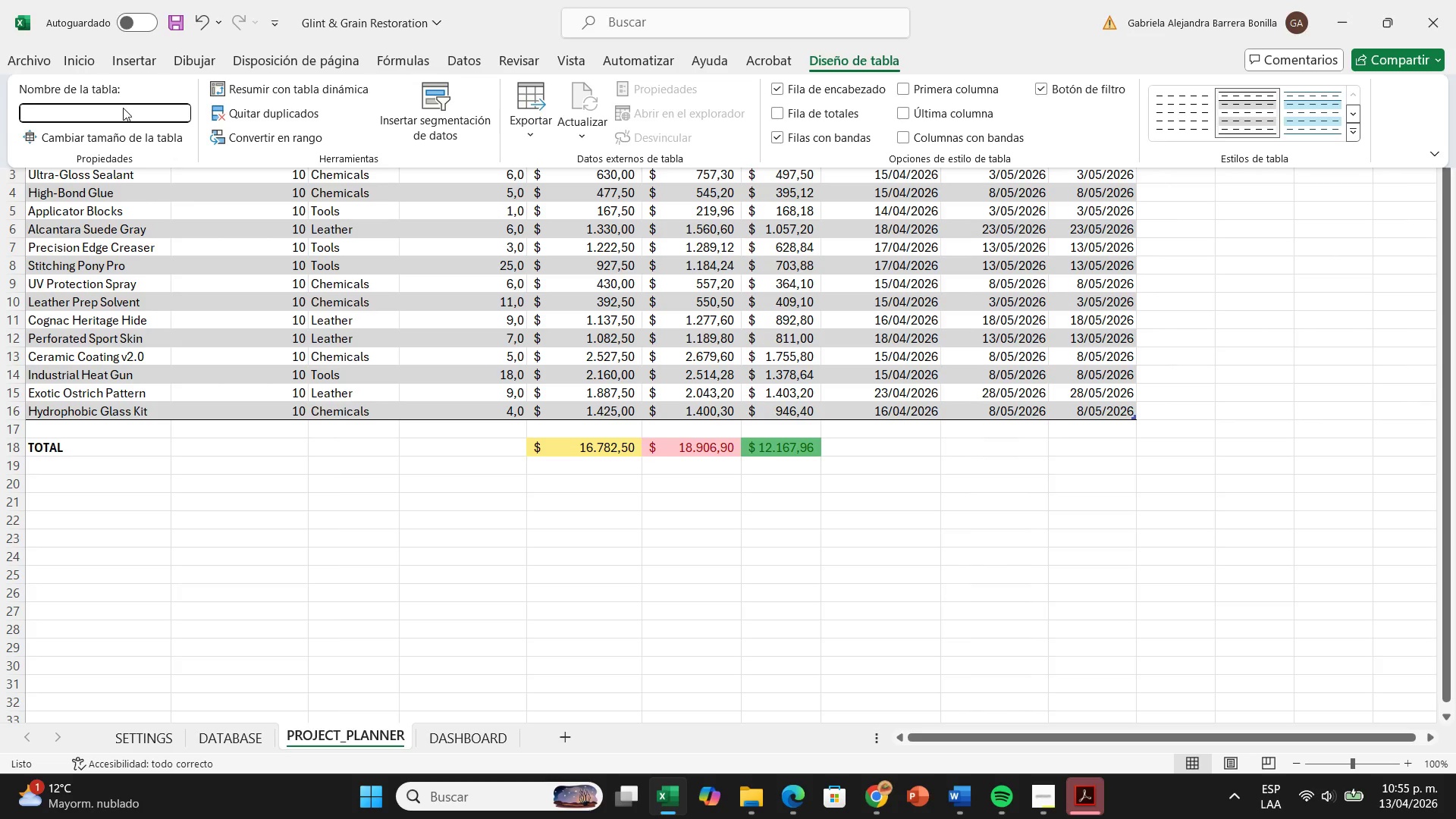 
type(projectplanner)
 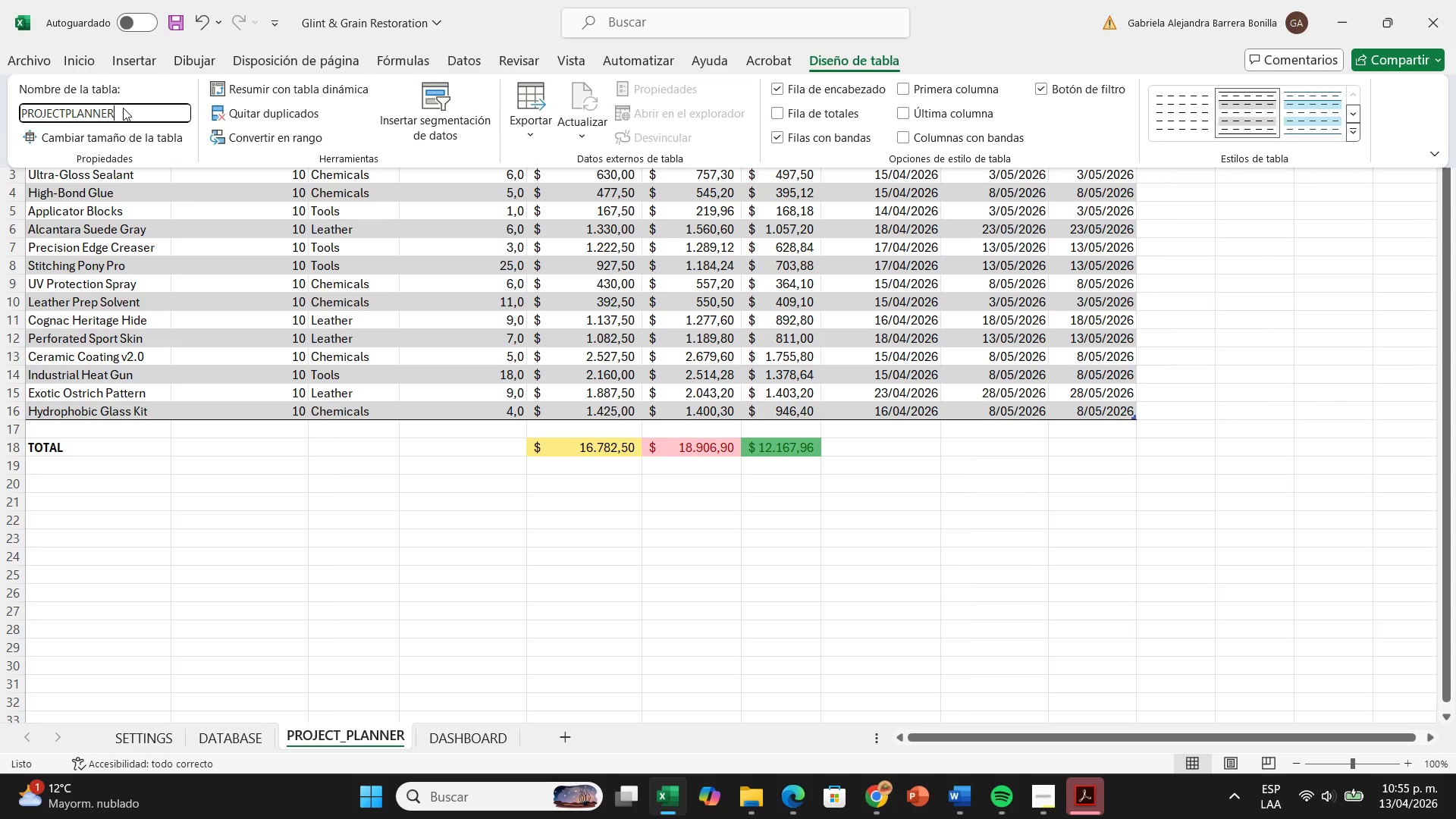 
key(Enter)
 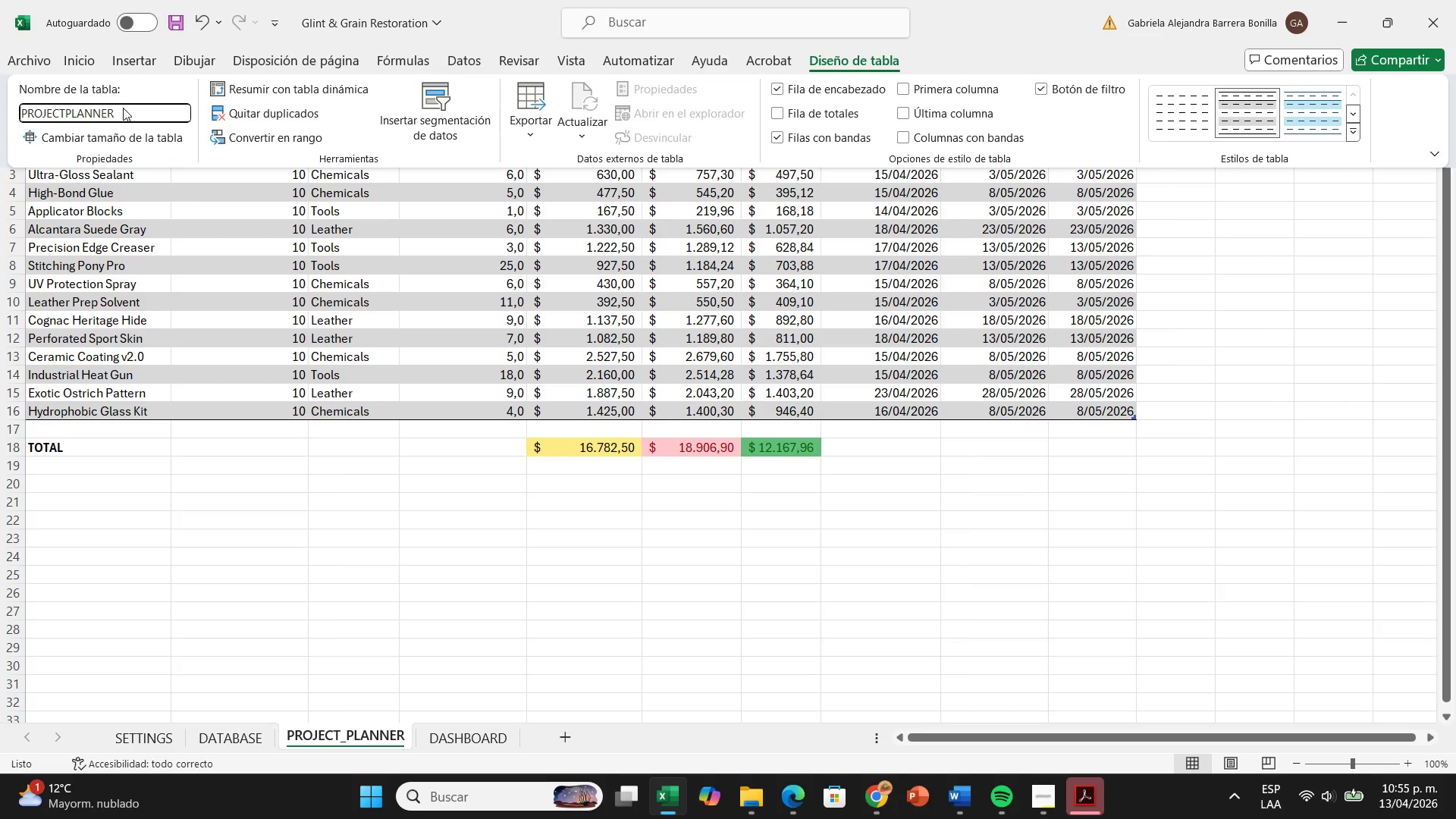 
key(Enter)
 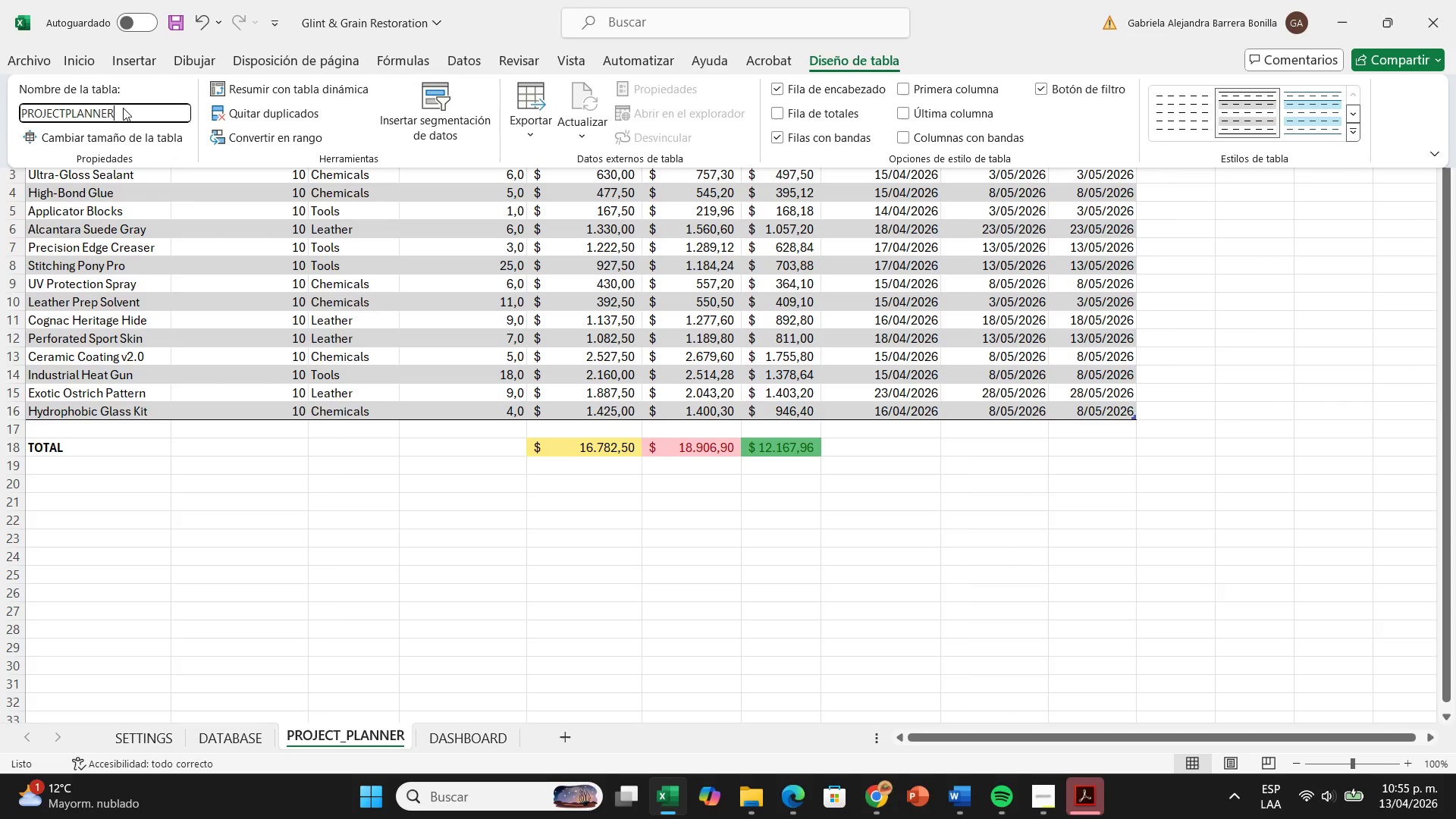 
key(CapsLock)
 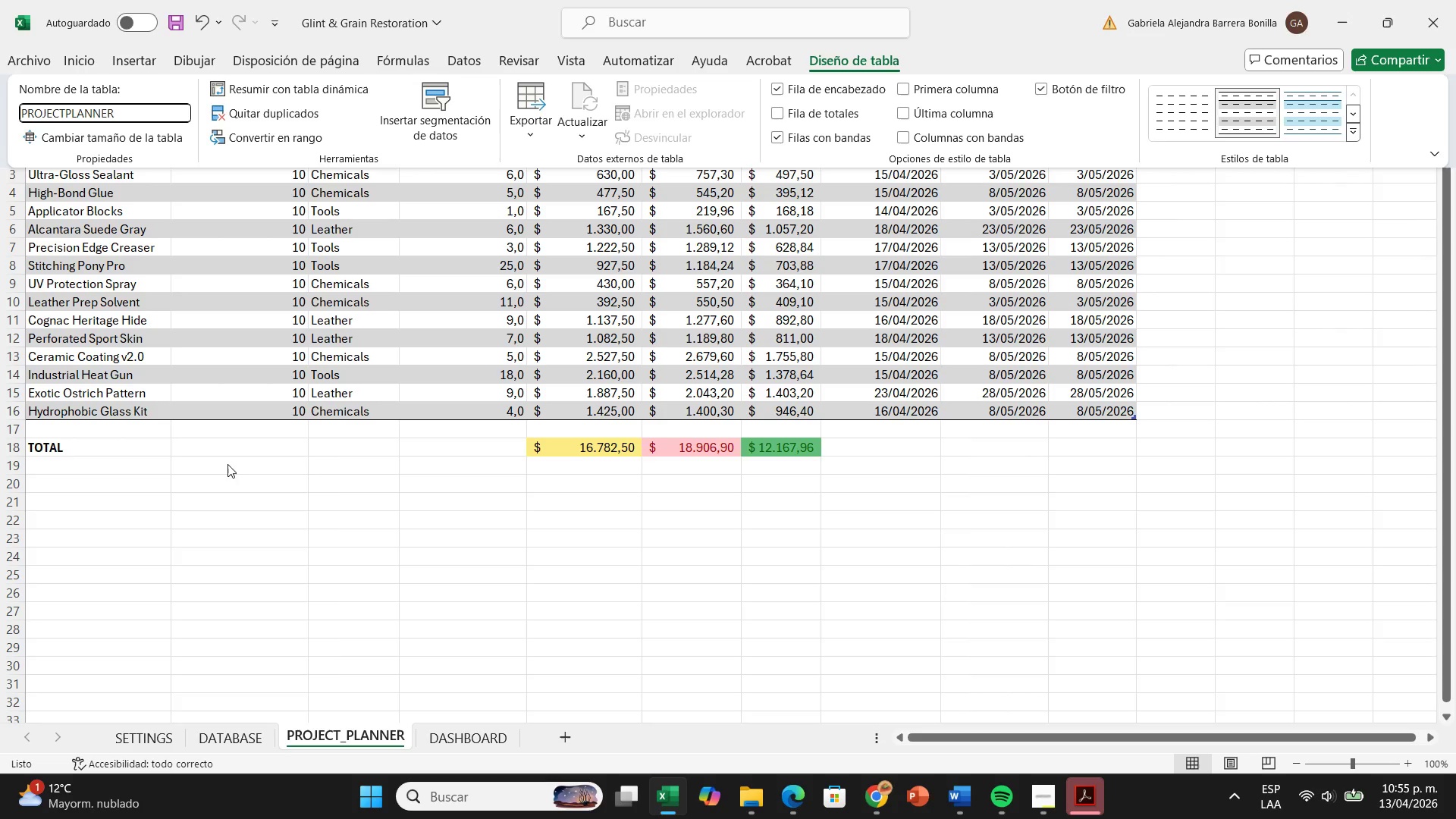 
left_click([347, 485])
 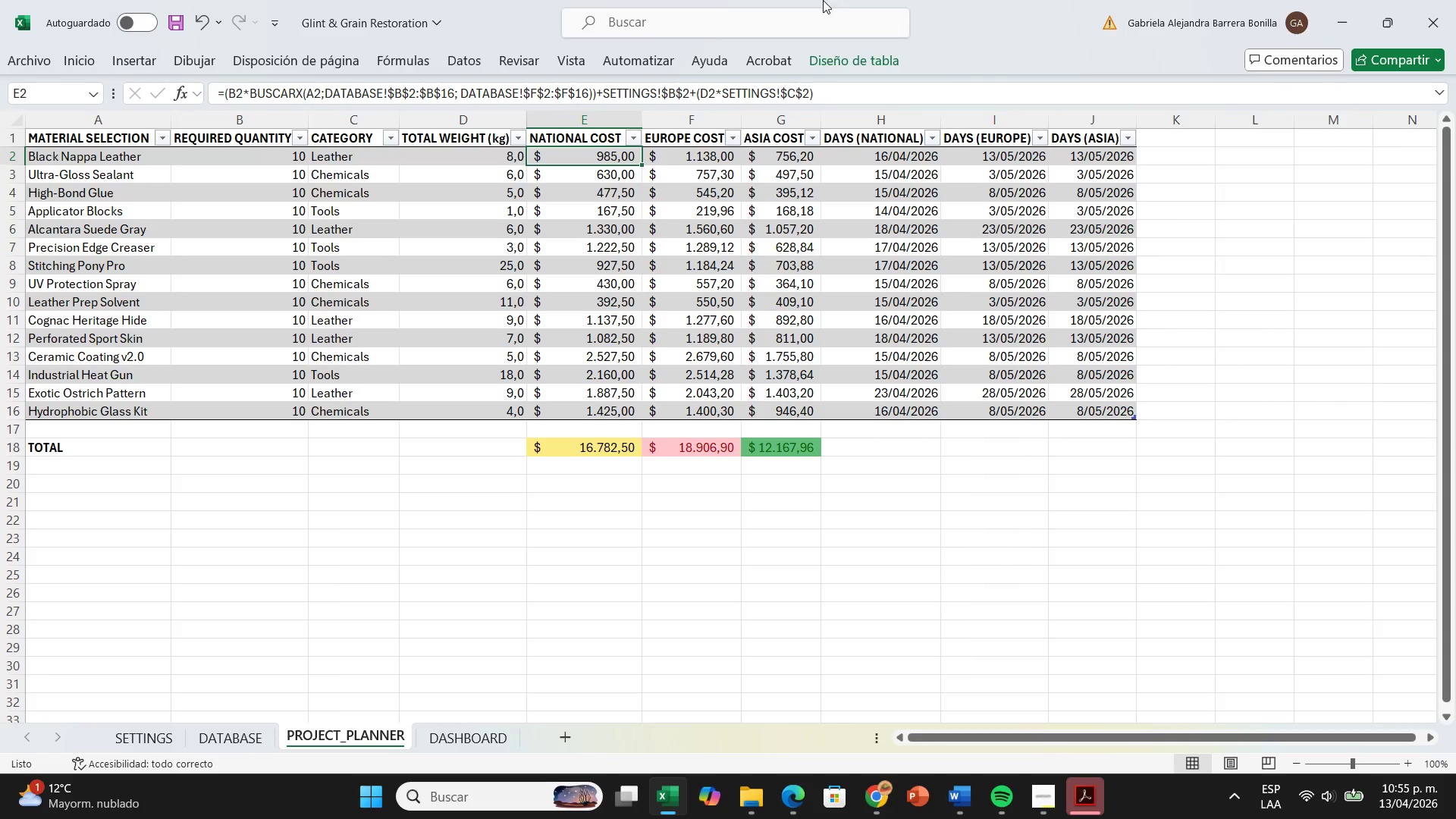 
left_click([852, 46])
 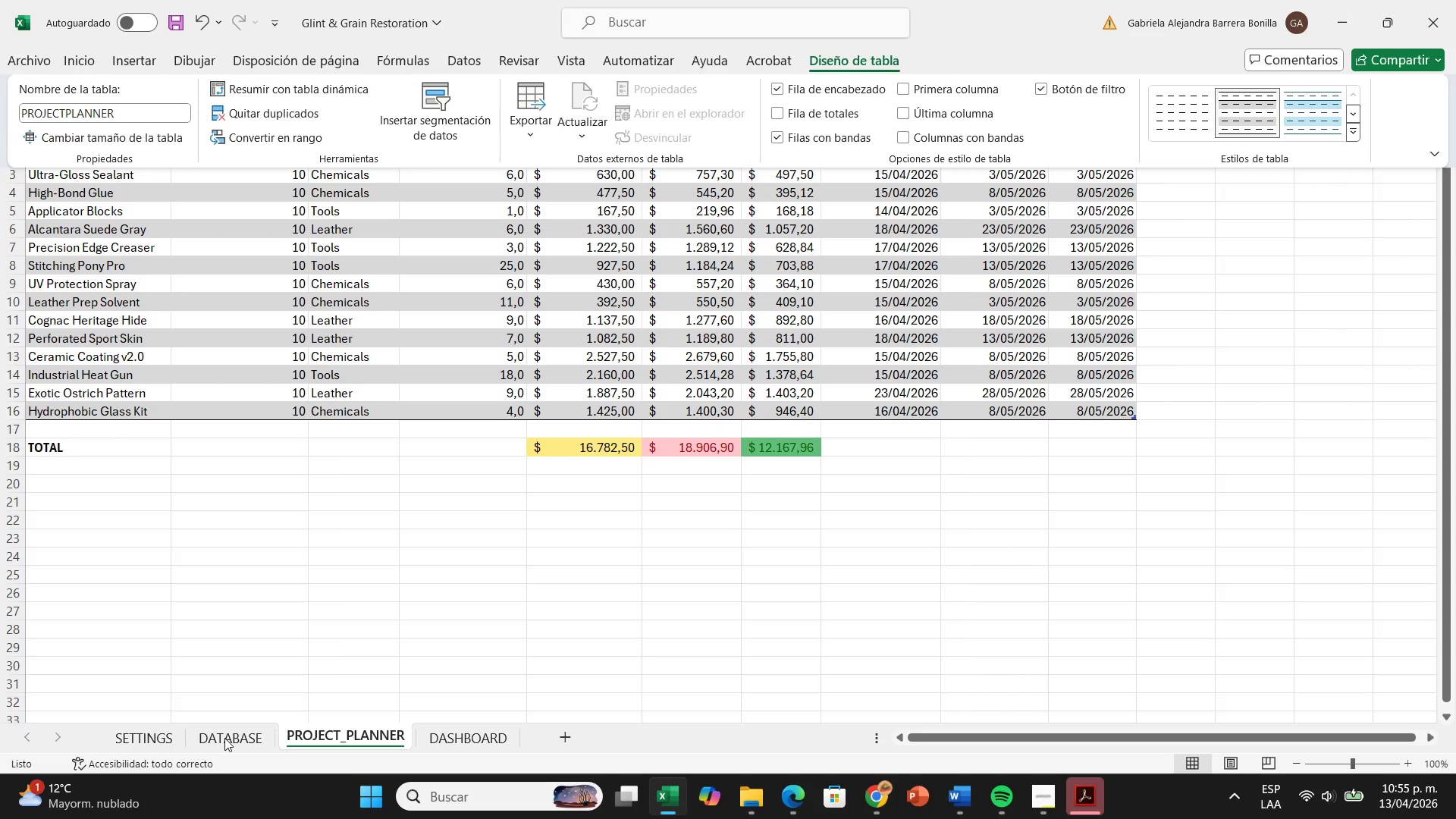 
scroll: coordinate [293, 612], scroll_direction: up, amount: 3.0
 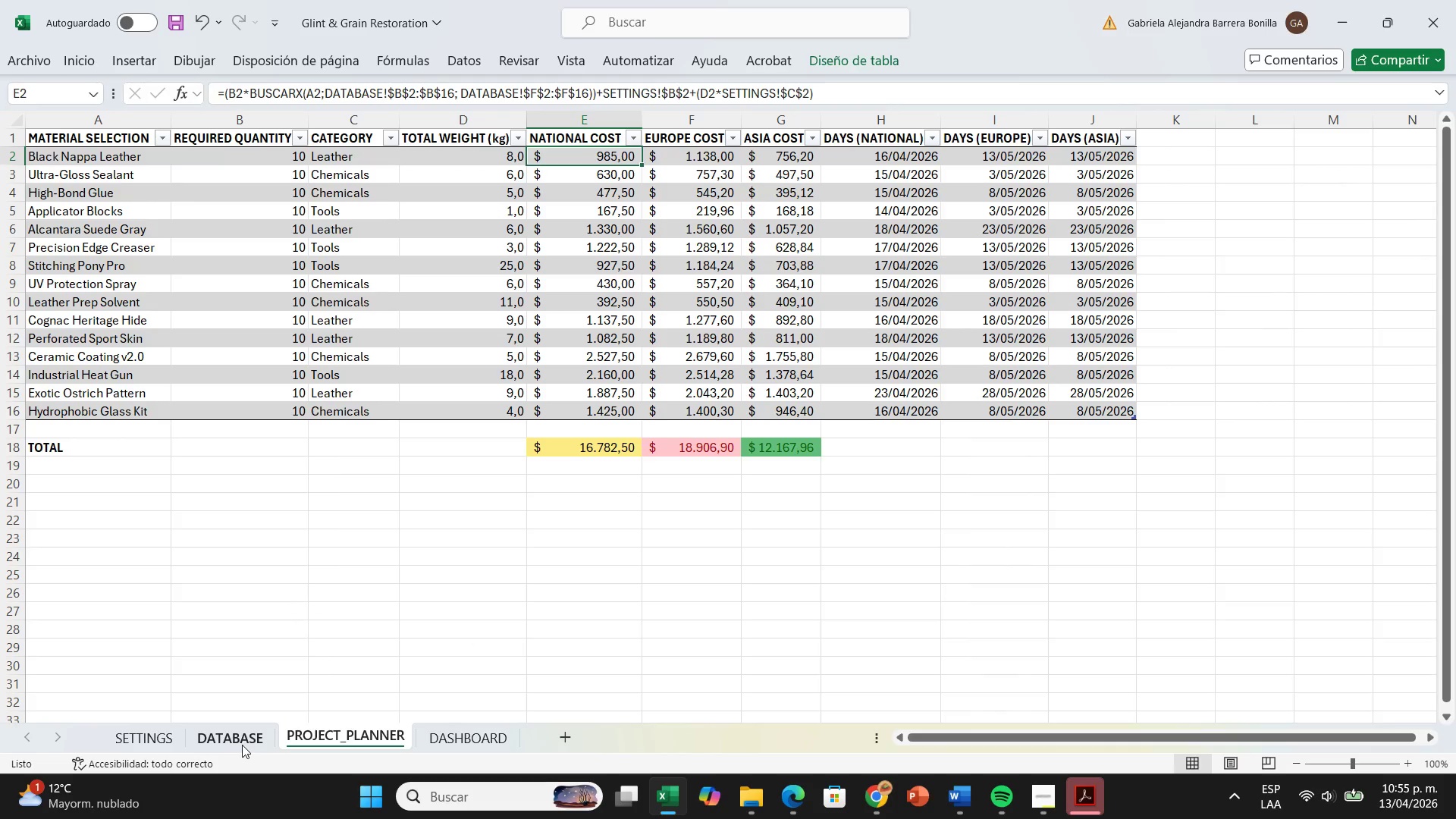 
left_click([242, 745])
 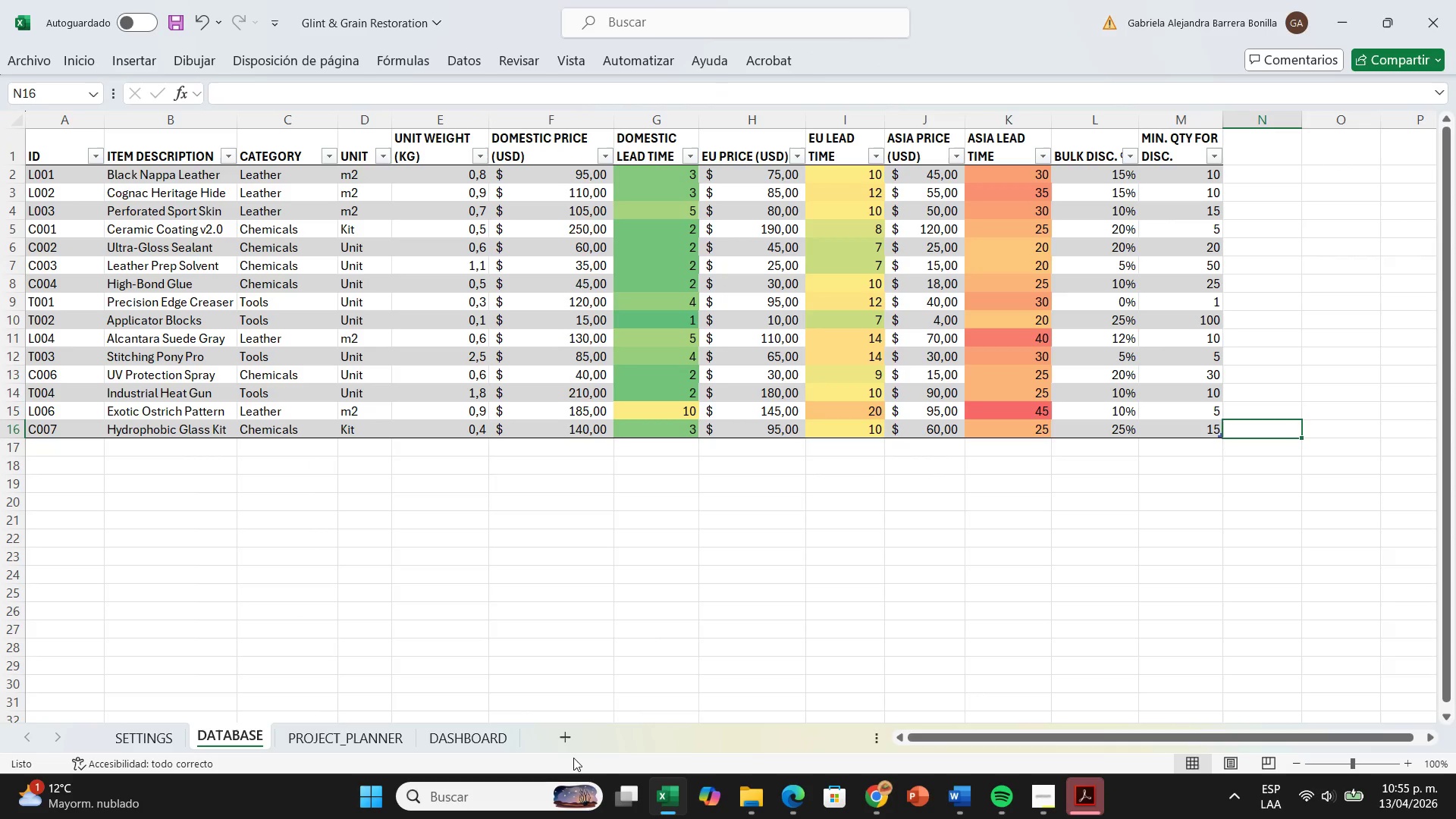 
key(Control+F1)
 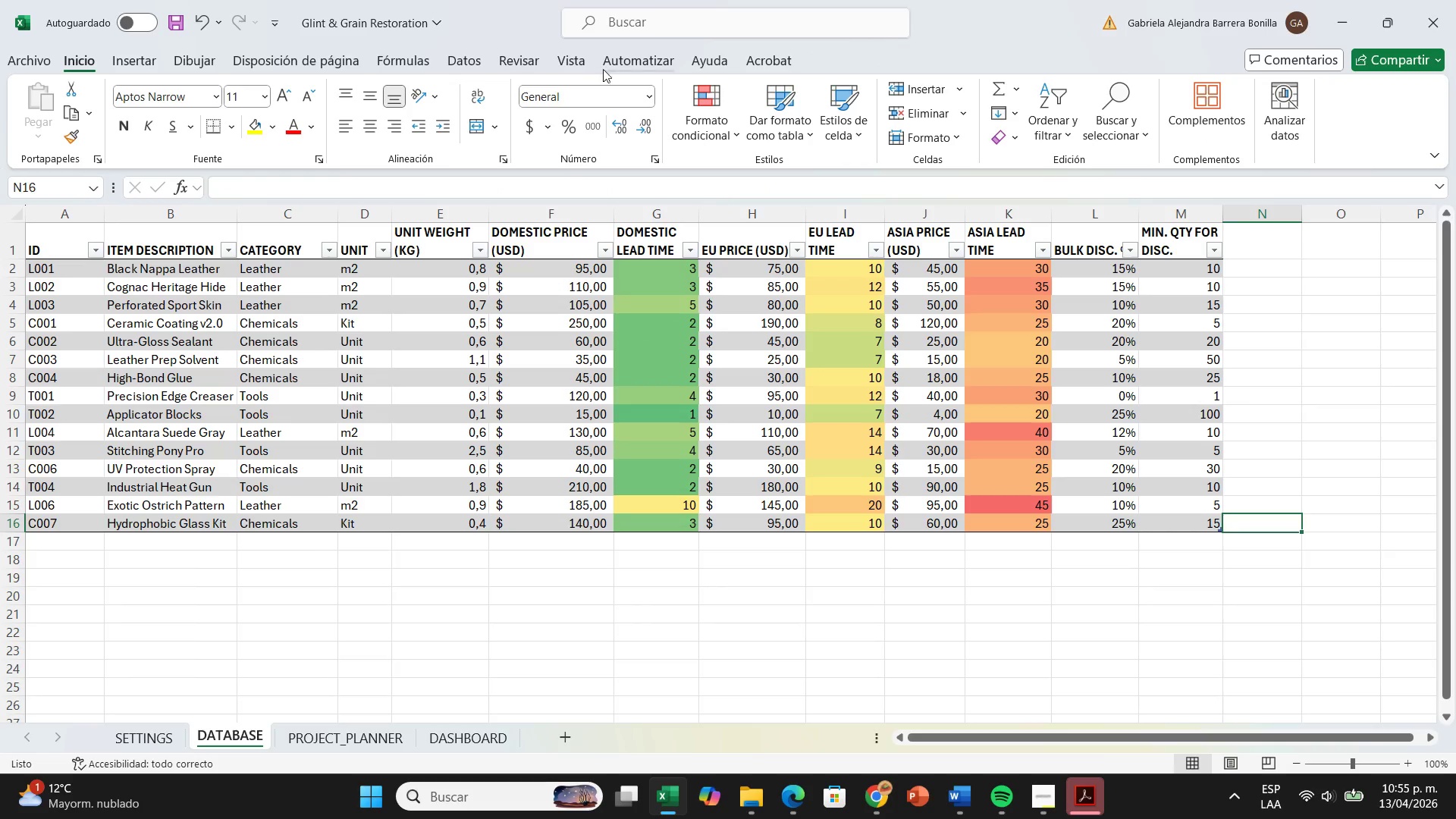 
wait(8.25)
 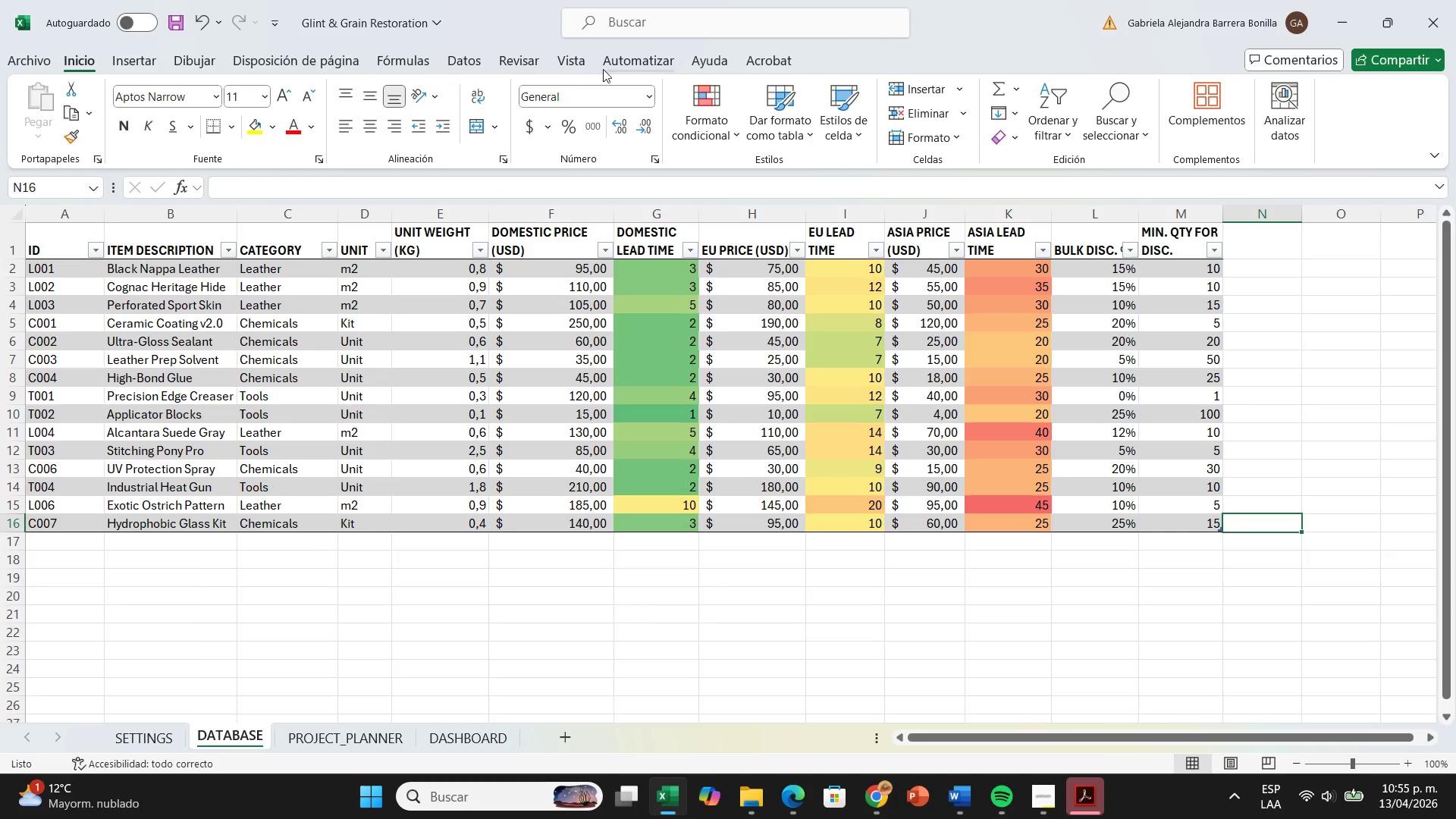 
left_click([599, 310])
 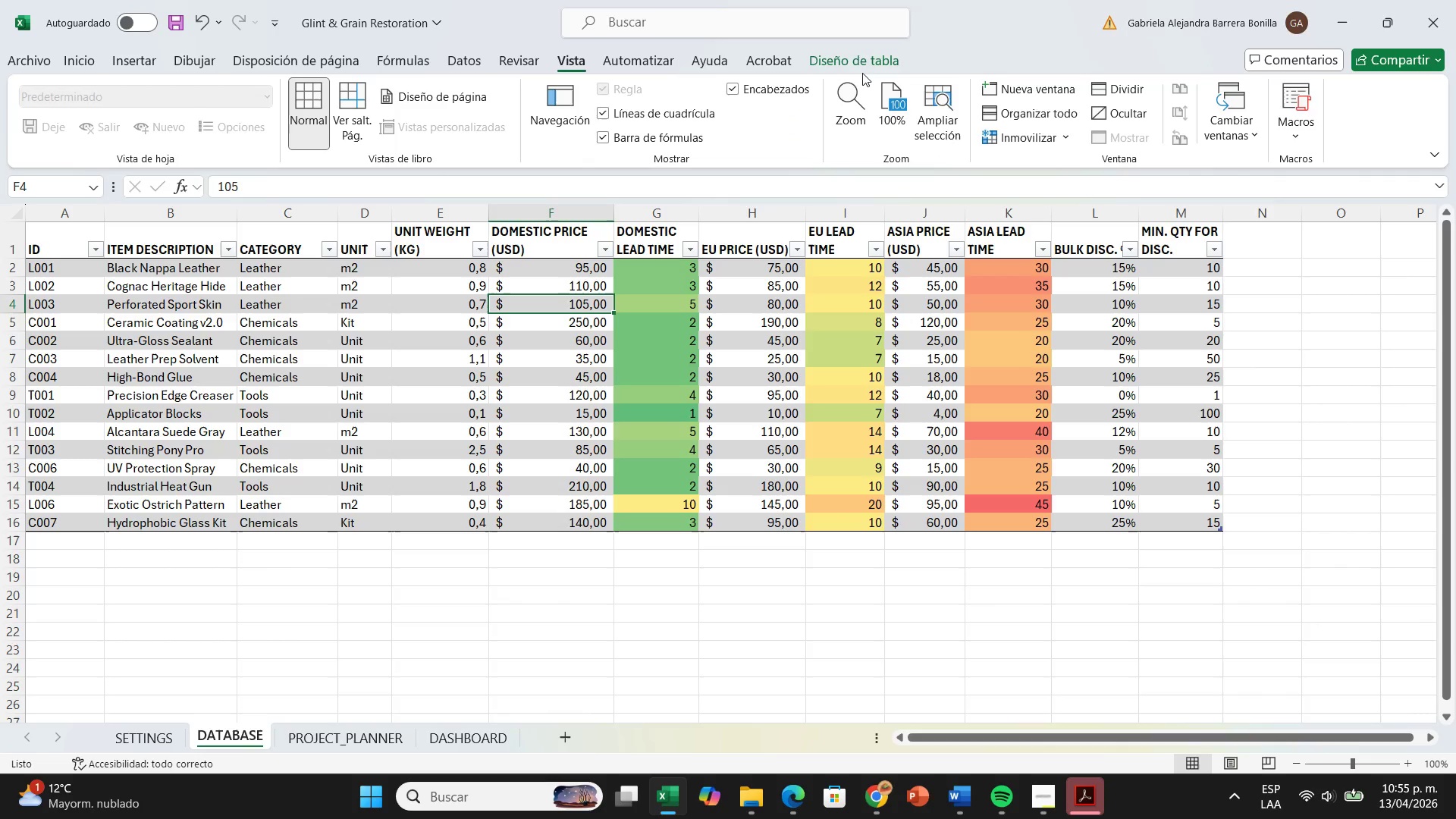 
left_click([862, 65])
 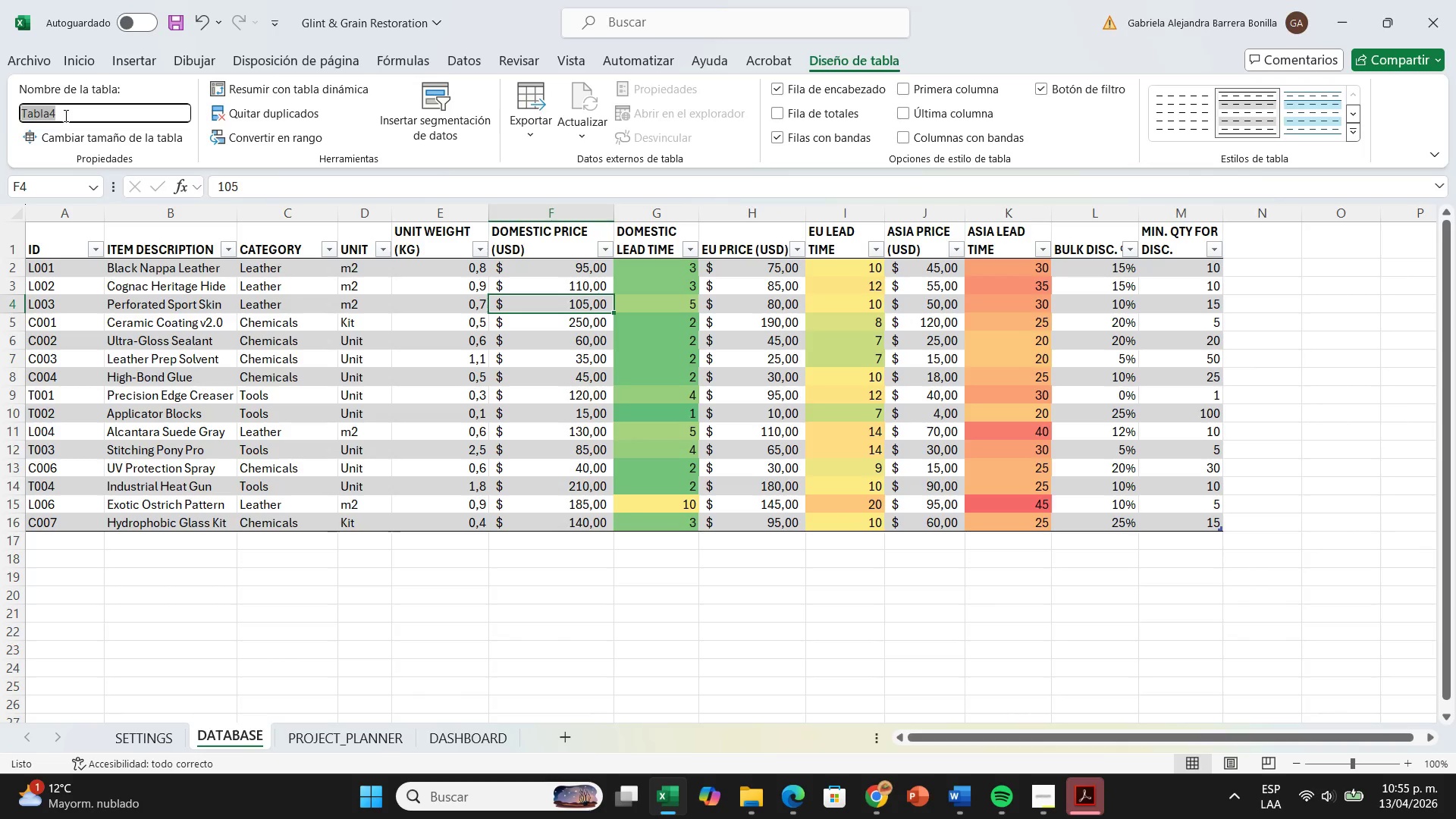 
key(Backspace)
type(database)
 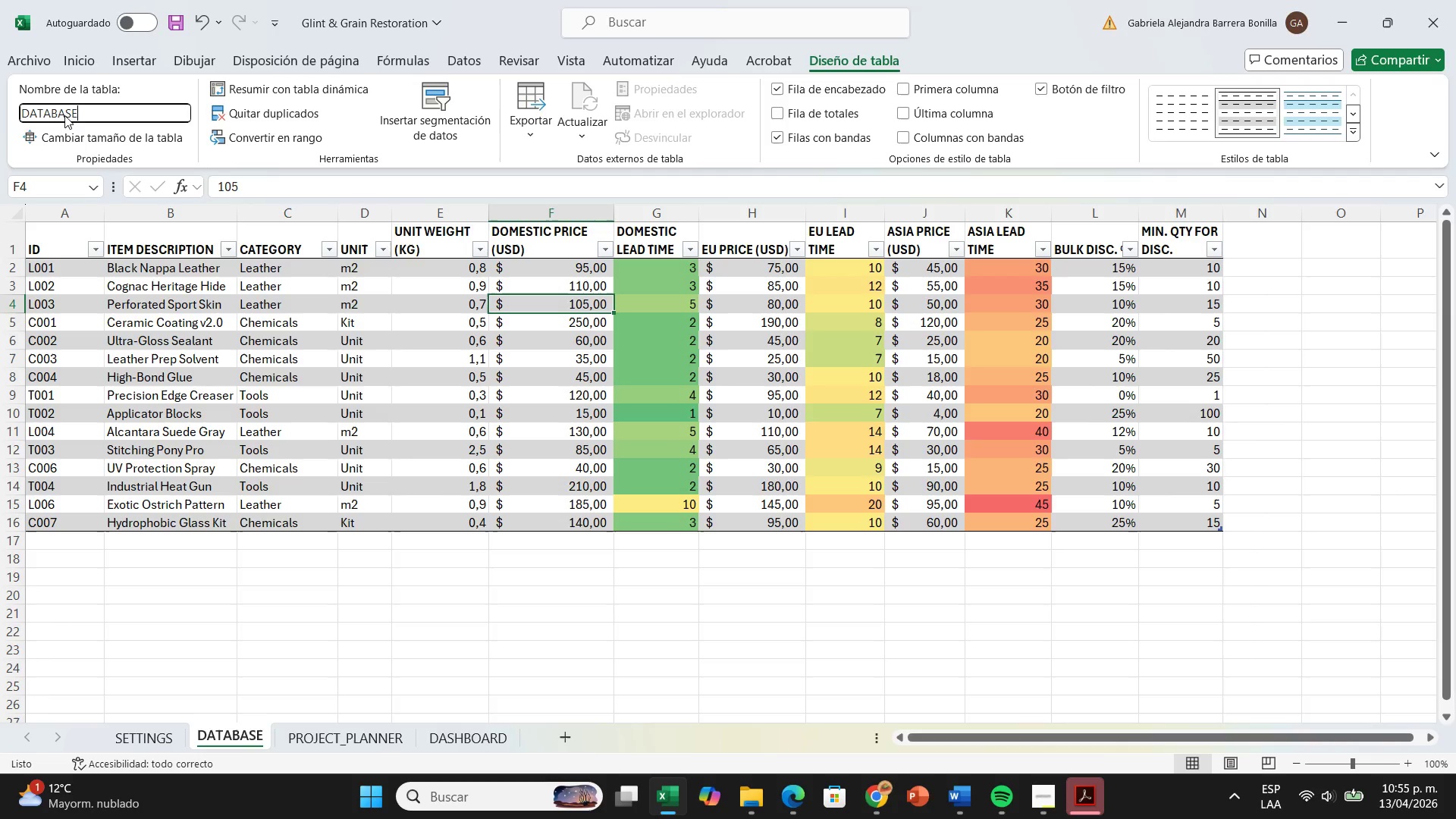 
key(Enter)
 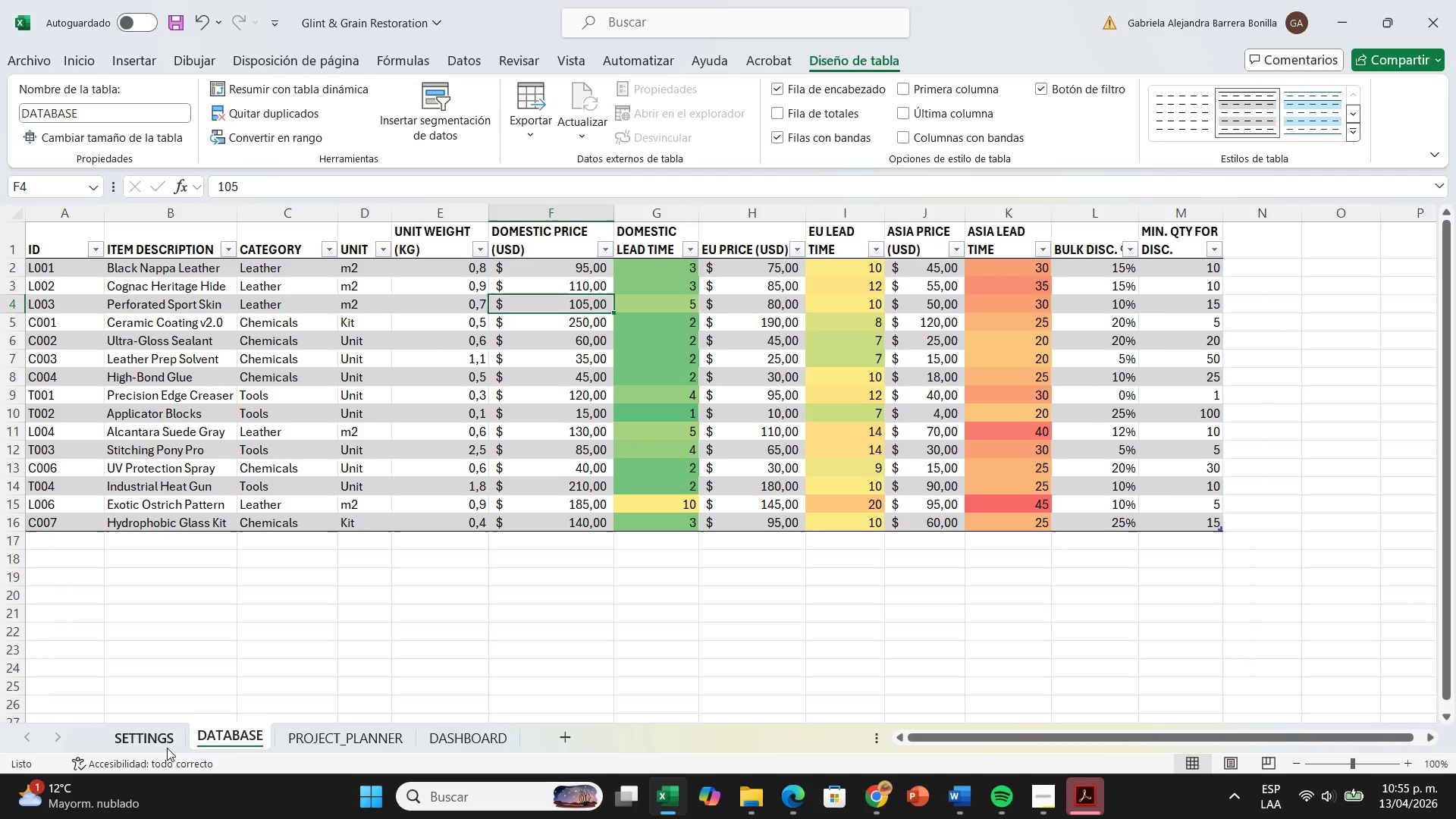 
left_click([167, 746])
 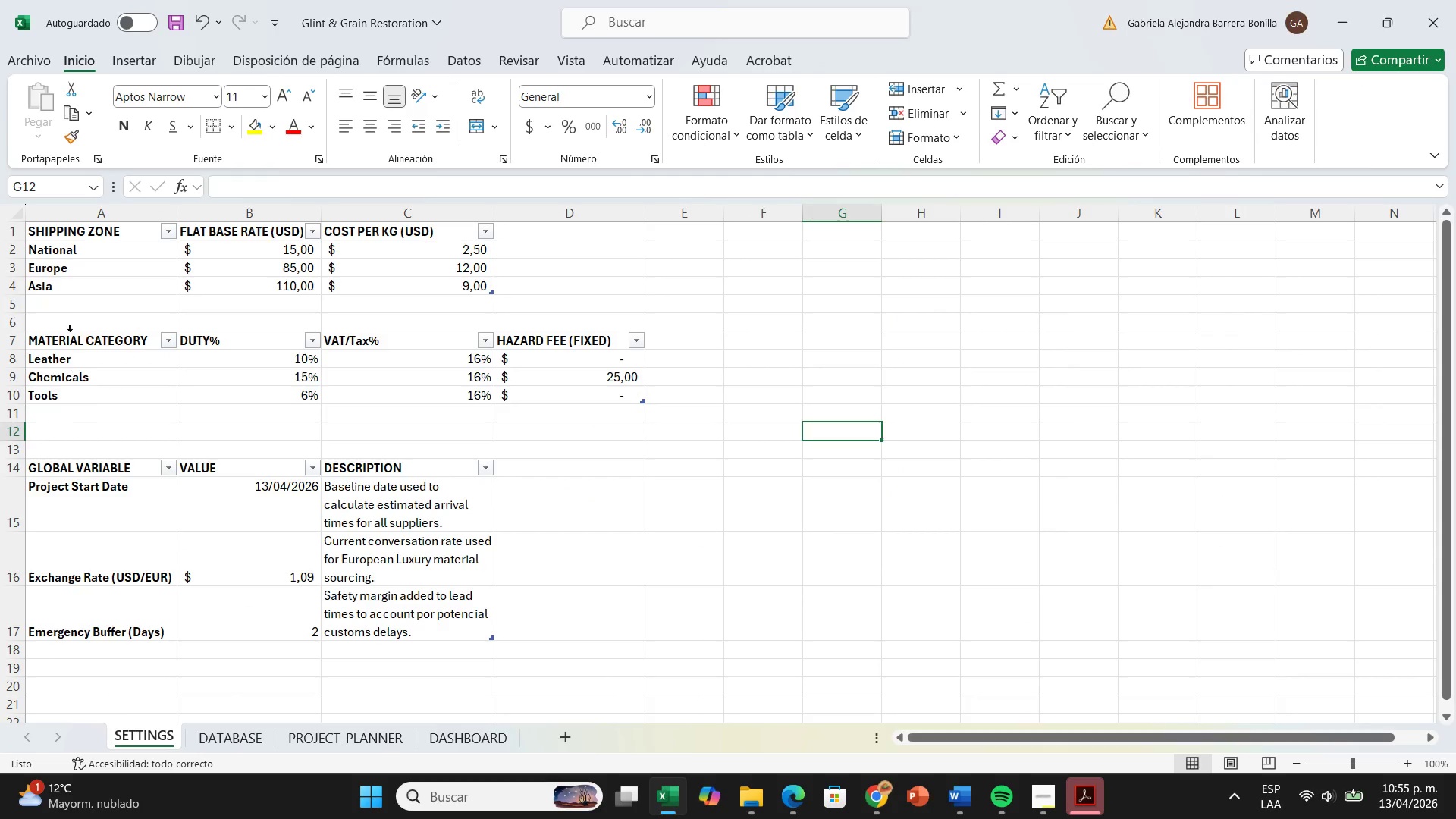 
left_click([67, 289])
 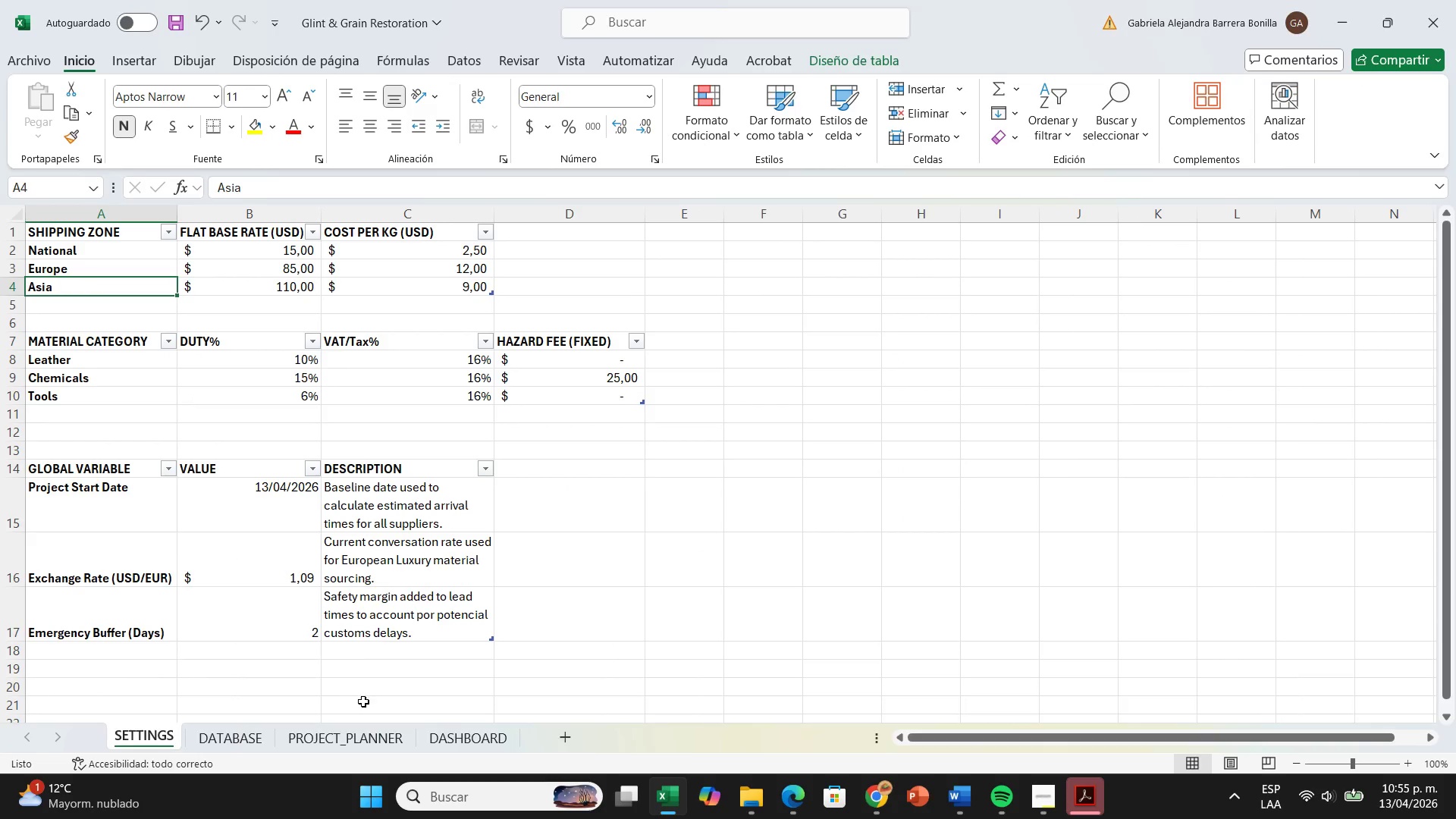 
left_click([496, 749])
 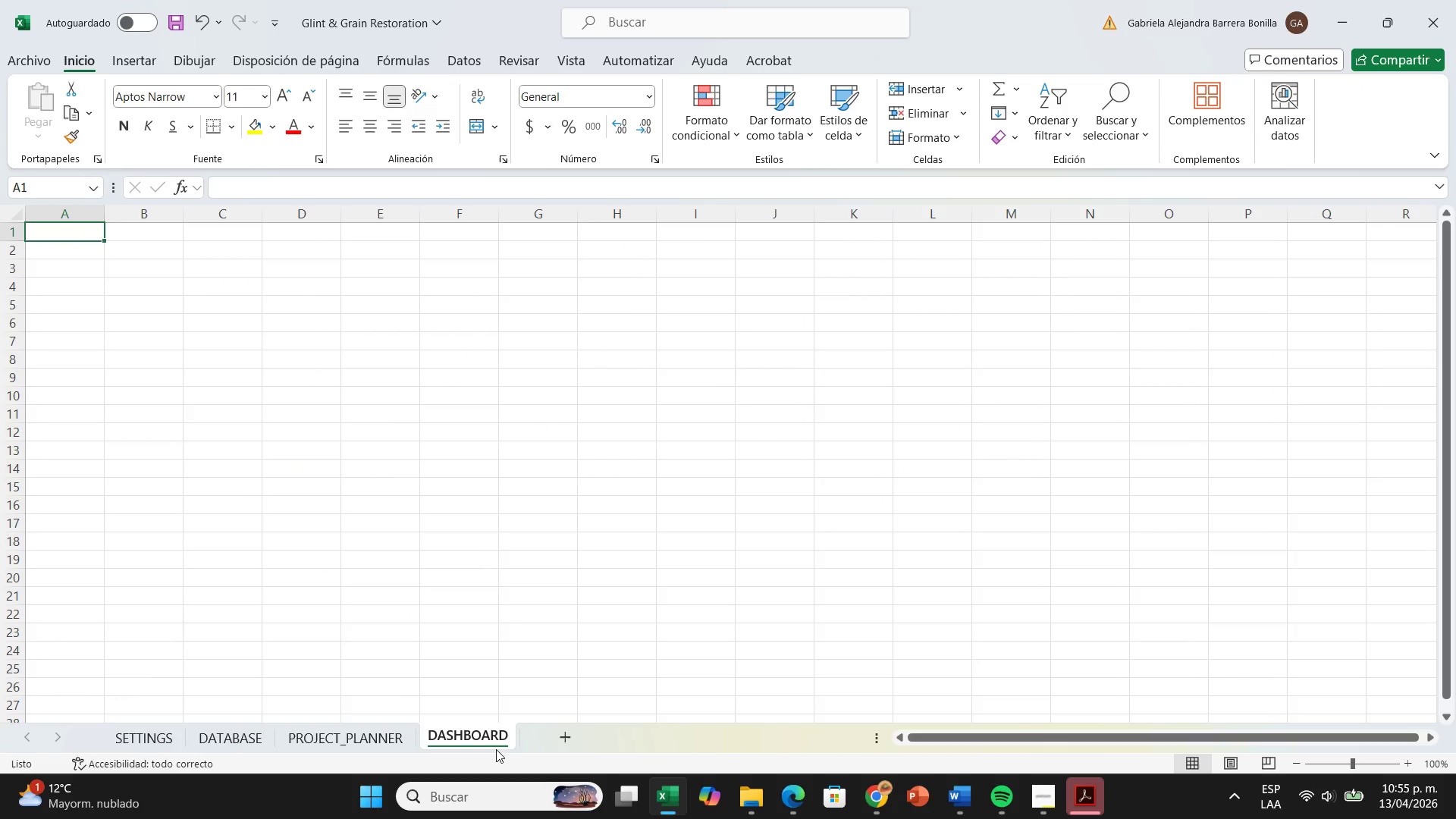 
wait(7.83)
 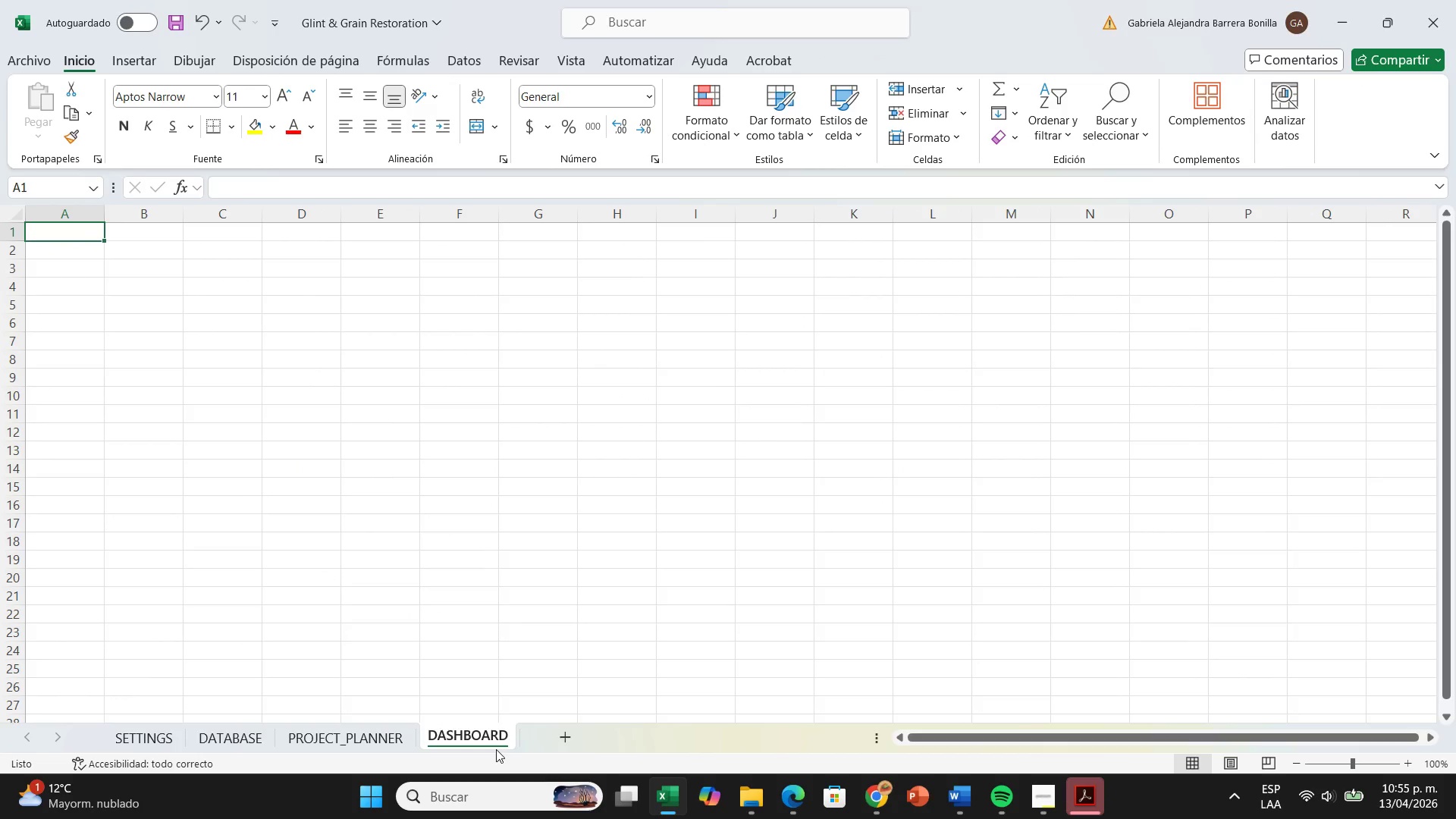 
left_click([108, 55])
 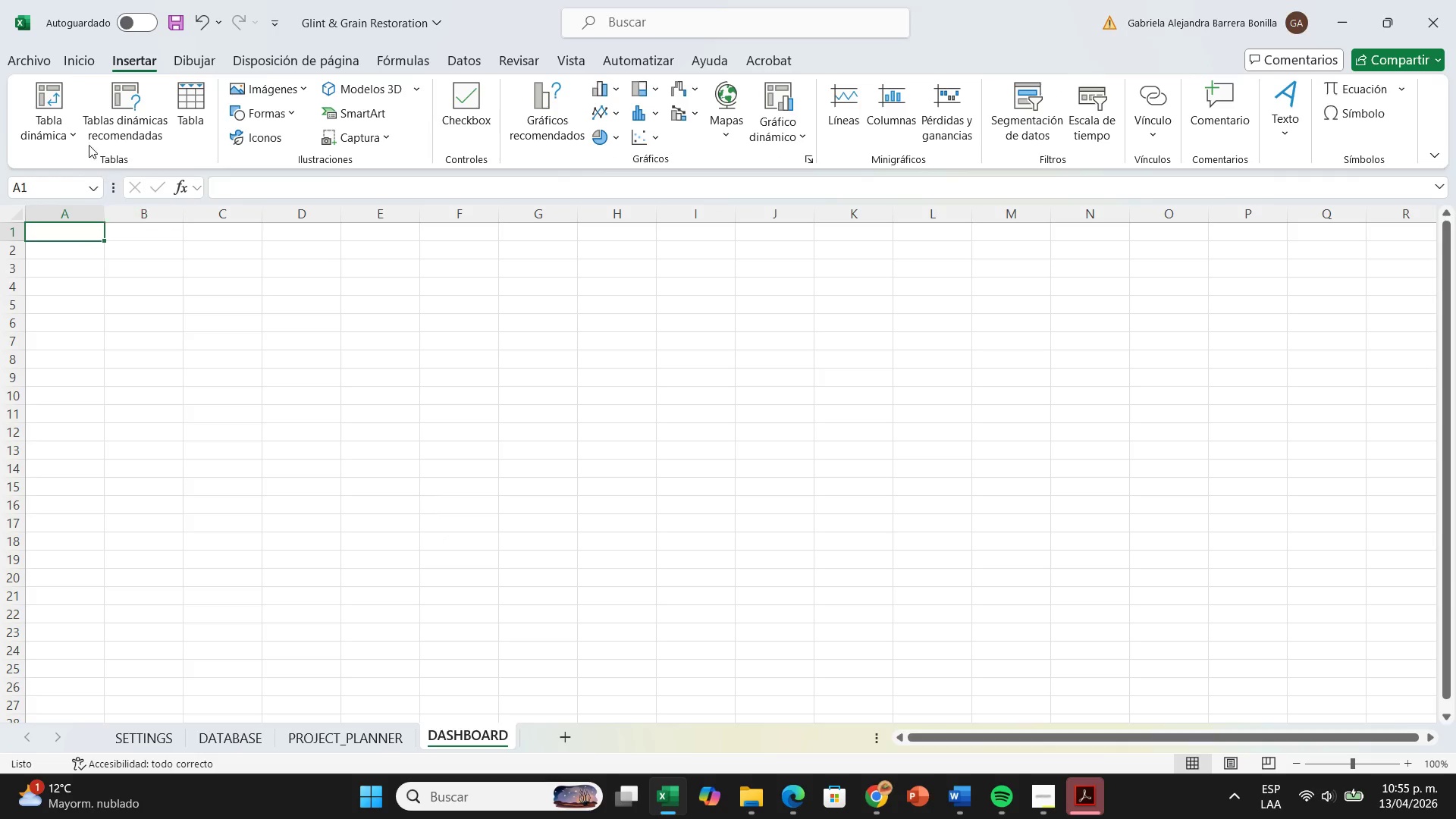 
left_click([51, 129])
 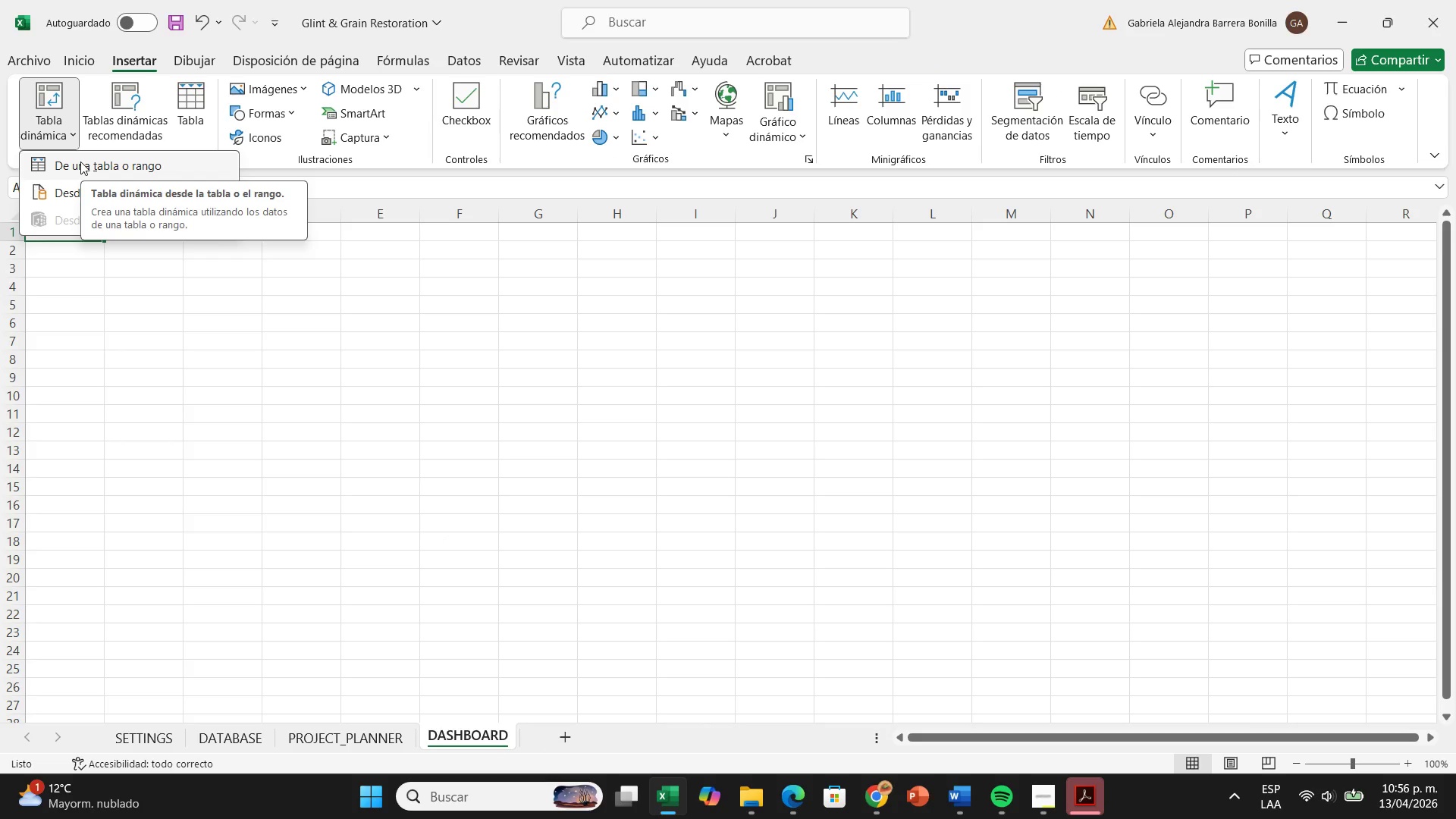 
left_click([80, 162])
 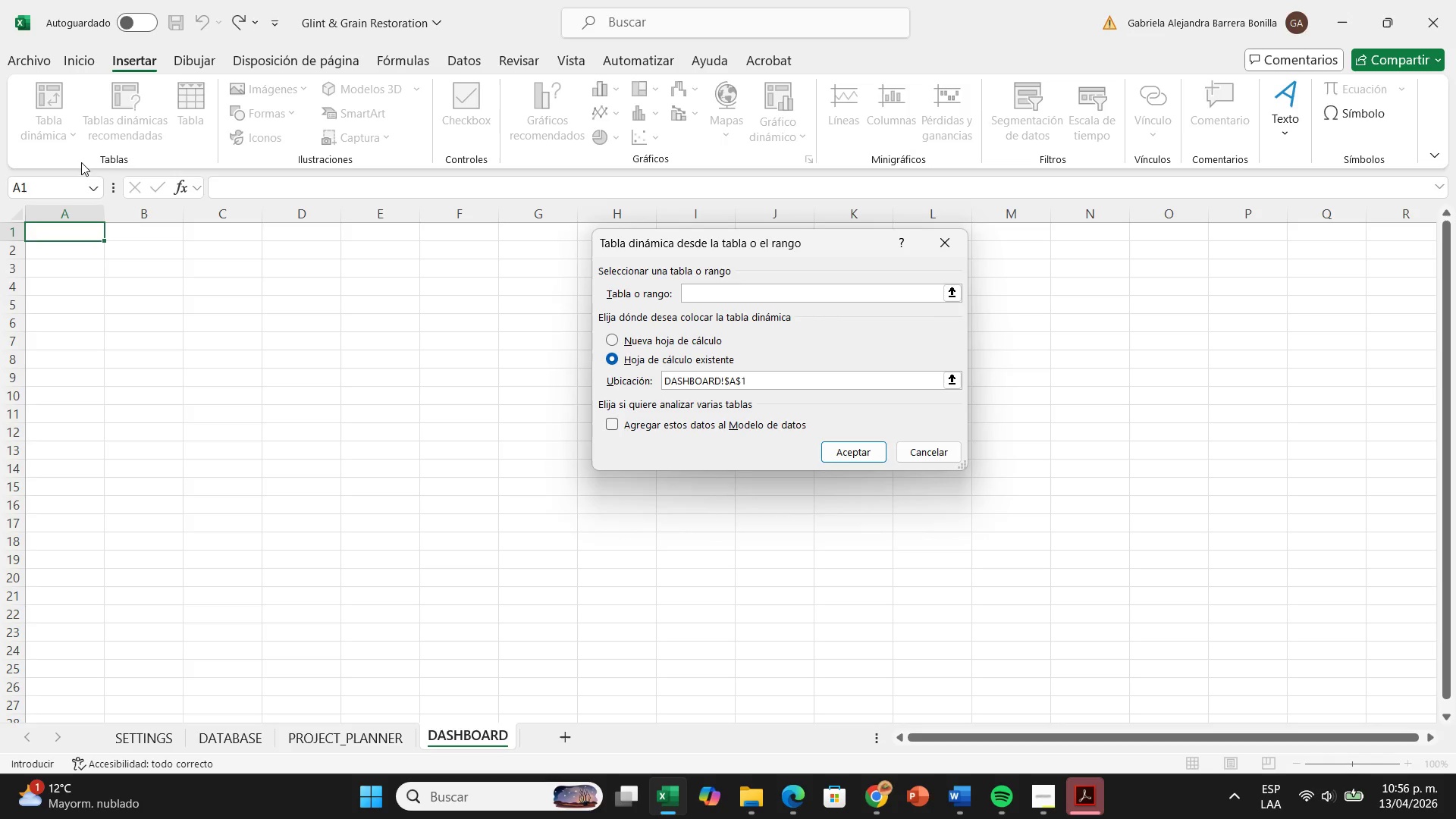 
wait(9.31)
 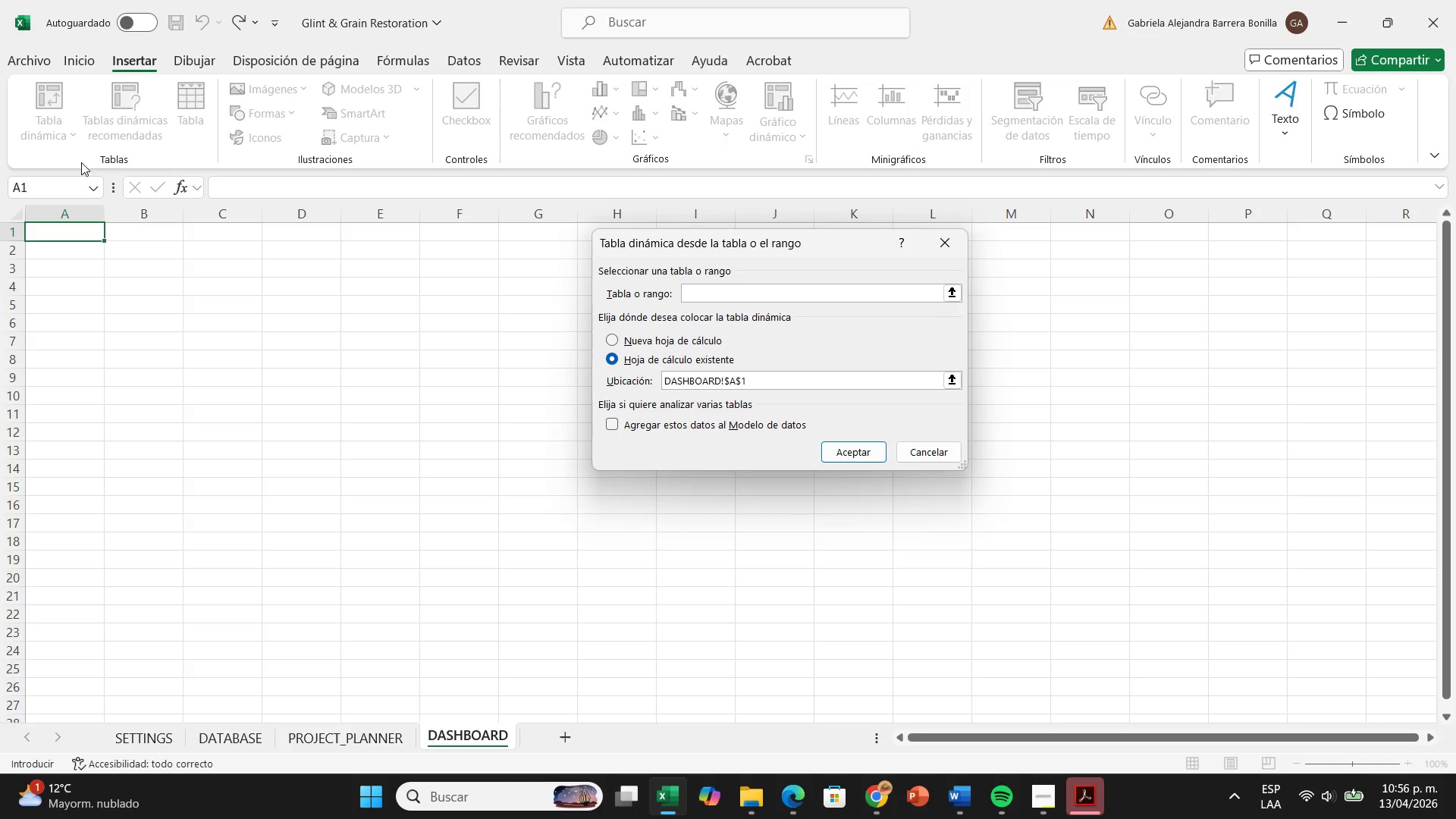 
type(projectplanner)
 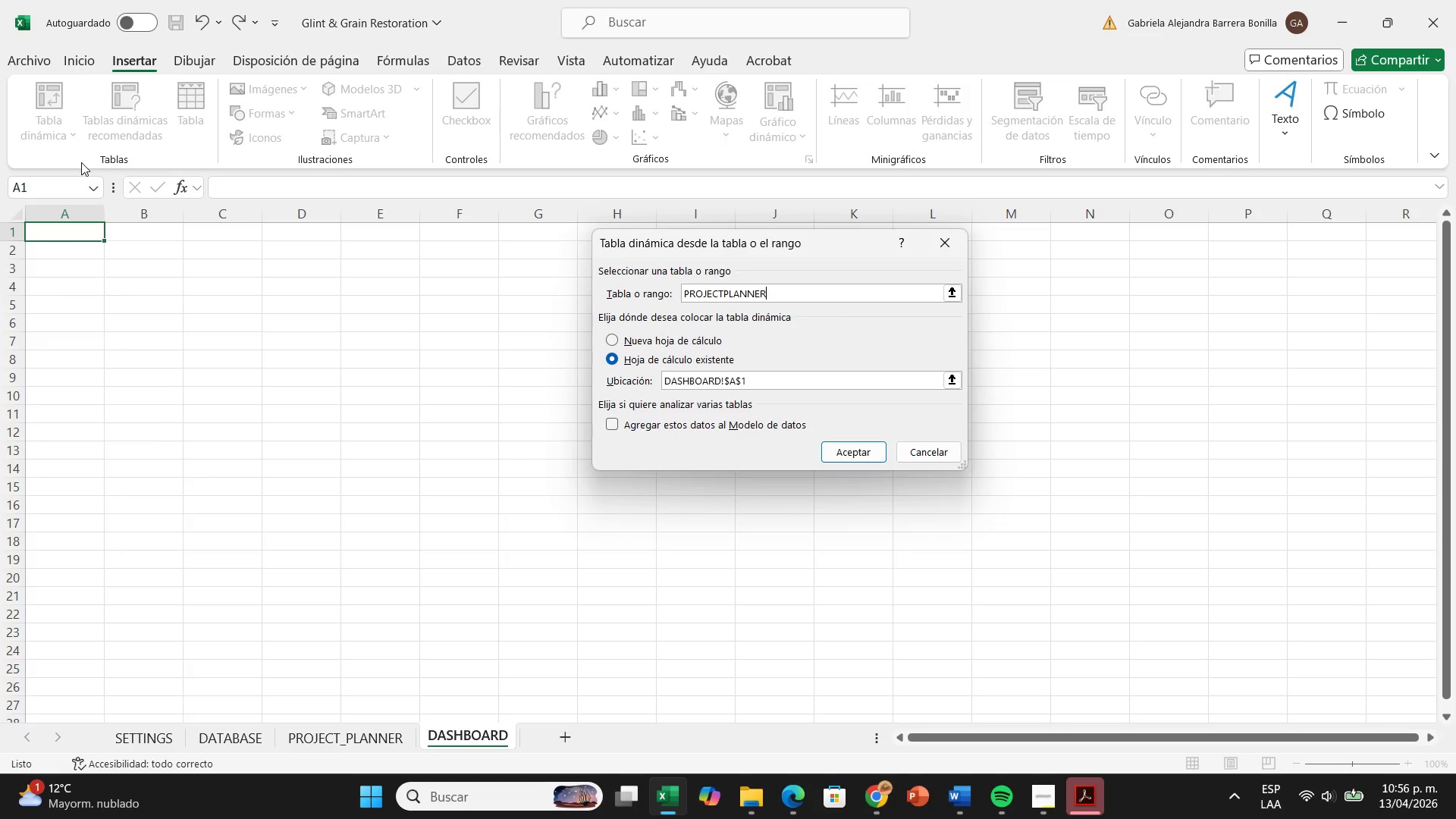 
key(Enter)
 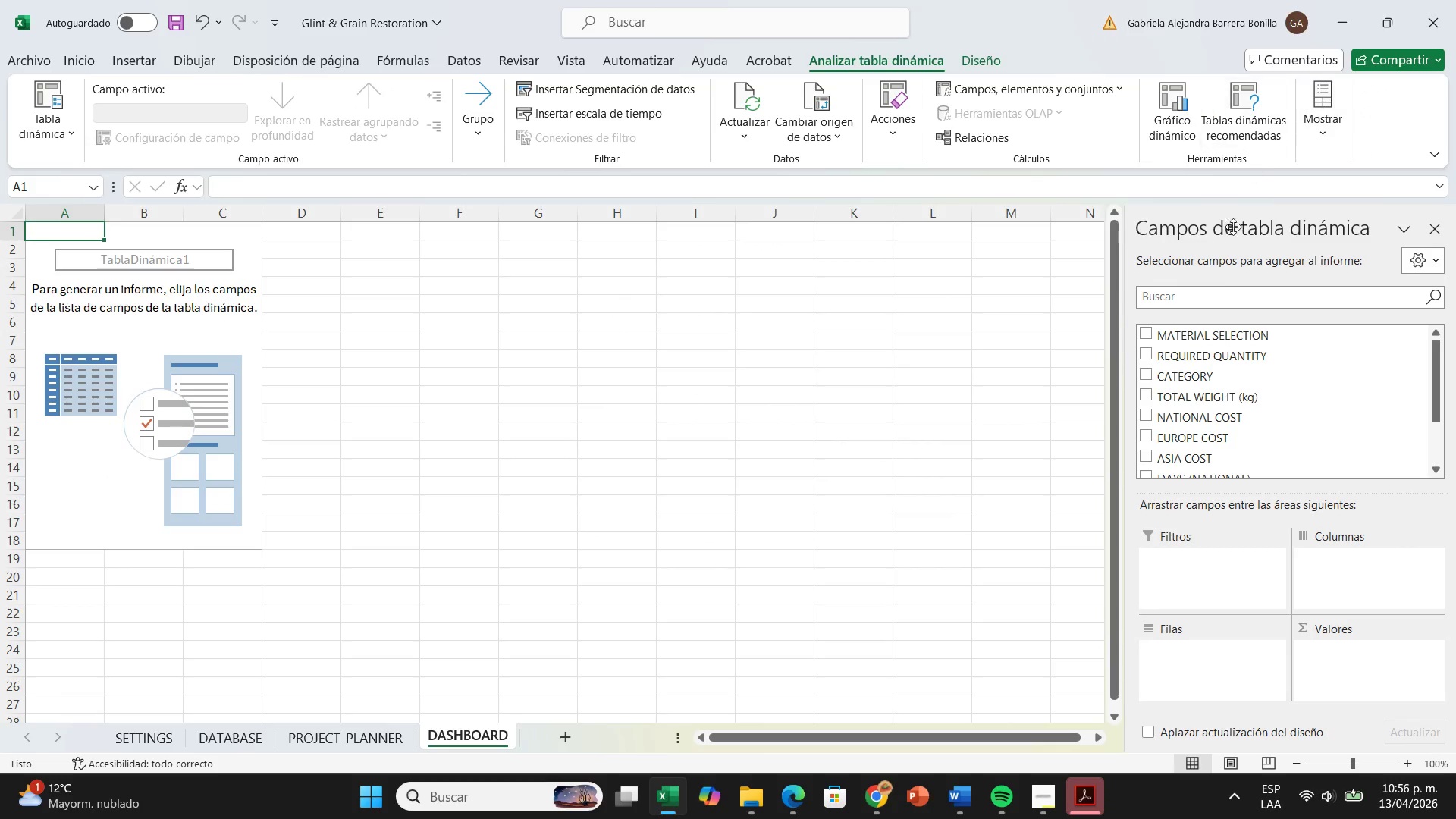 
wait(5.81)
 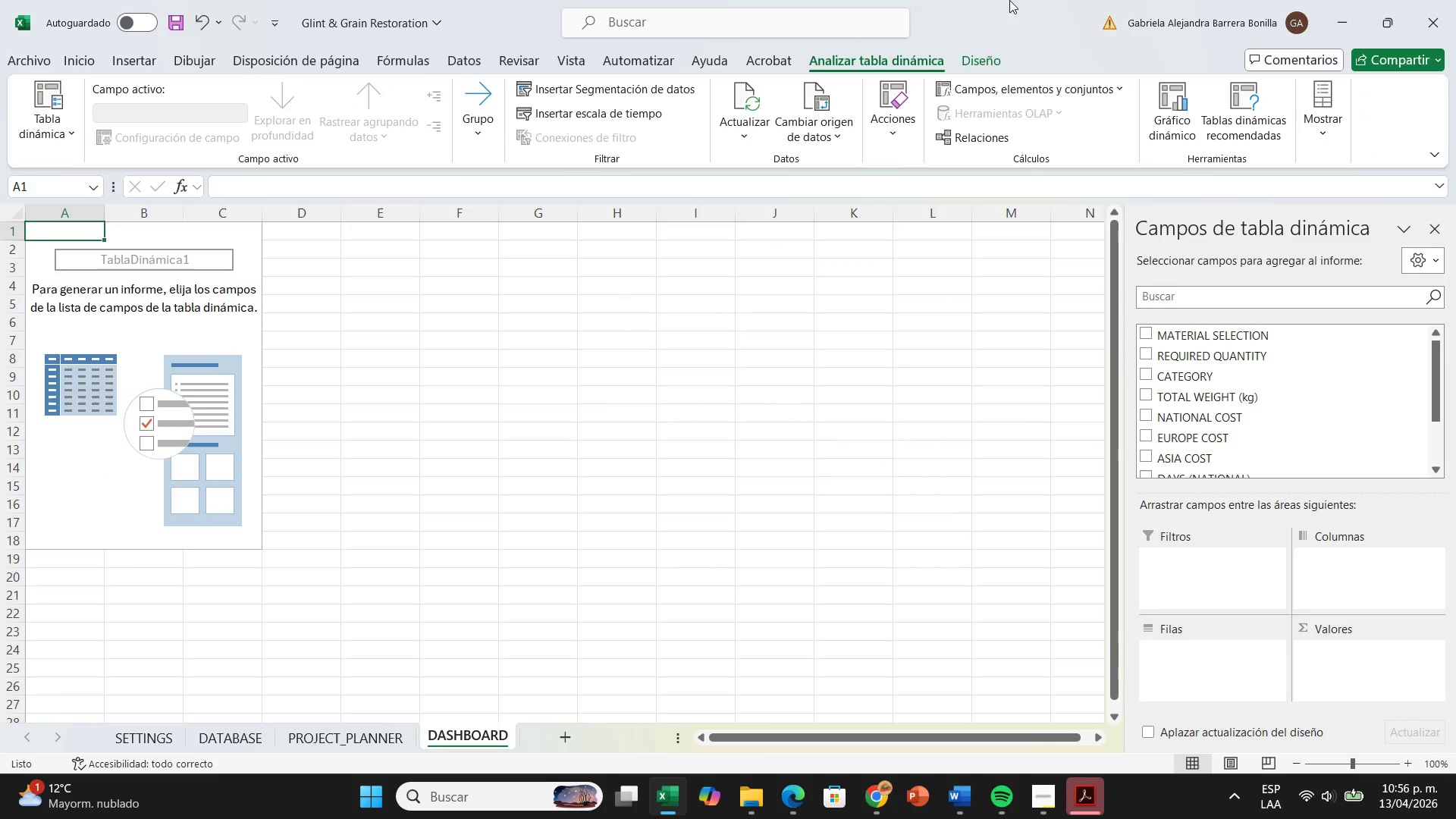 
left_click_drag(start_coordinate=[1144, 375], to_coordinate=[1177, 654])
 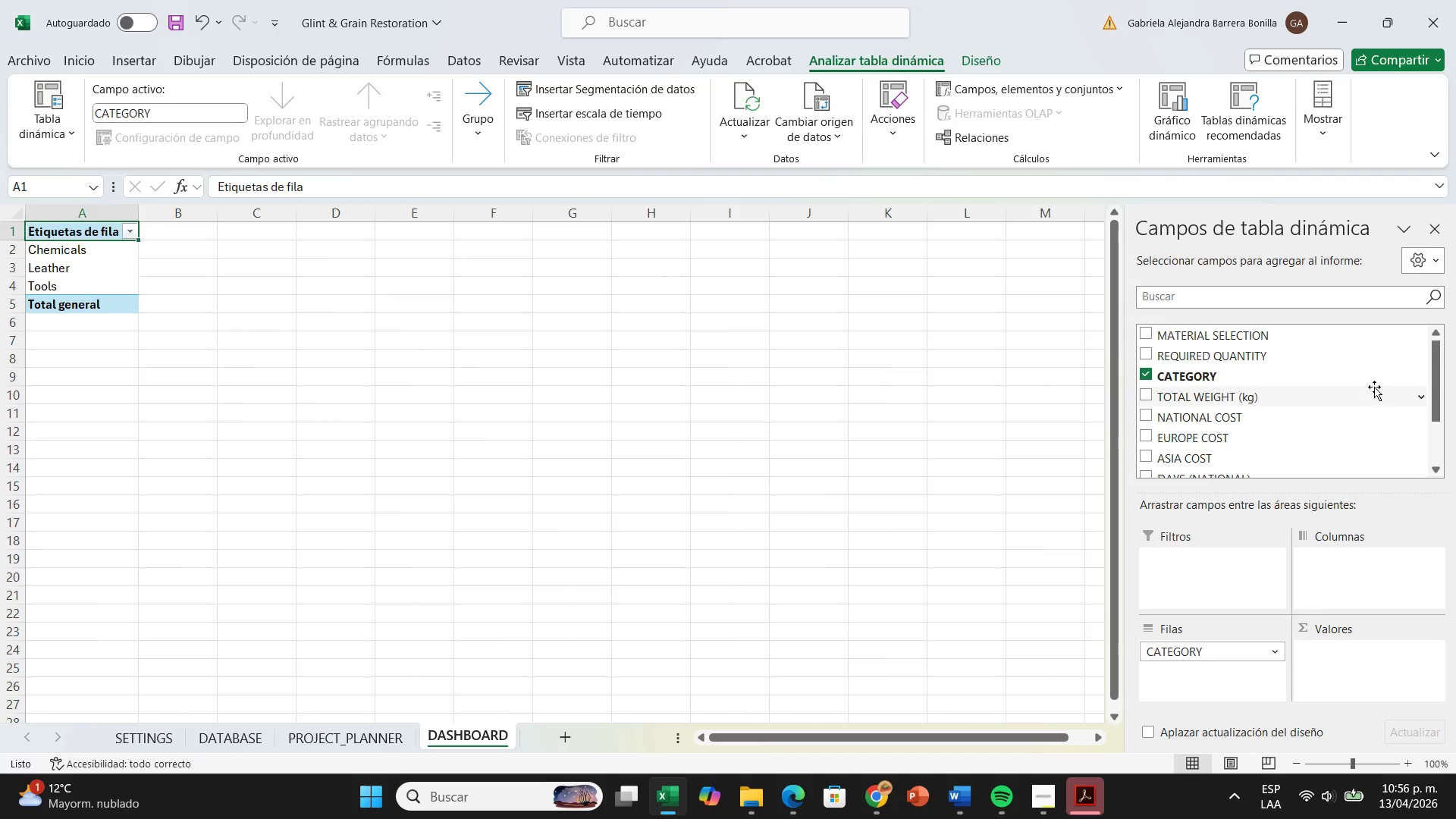 
wait(5.44)
 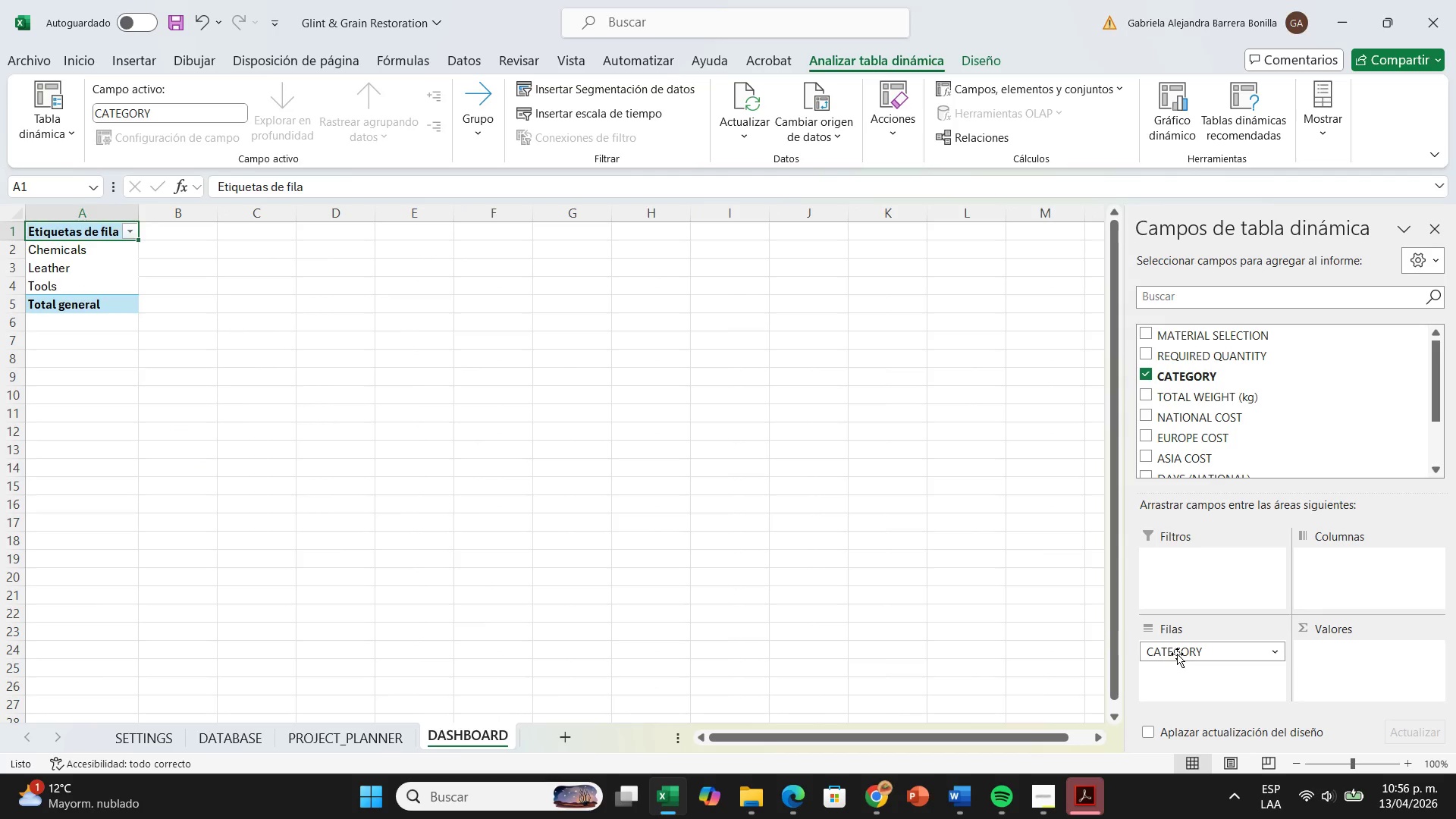 
left_click_drag(start_coordinate=[1147, 417], to_coordinate=[1334, 657])
 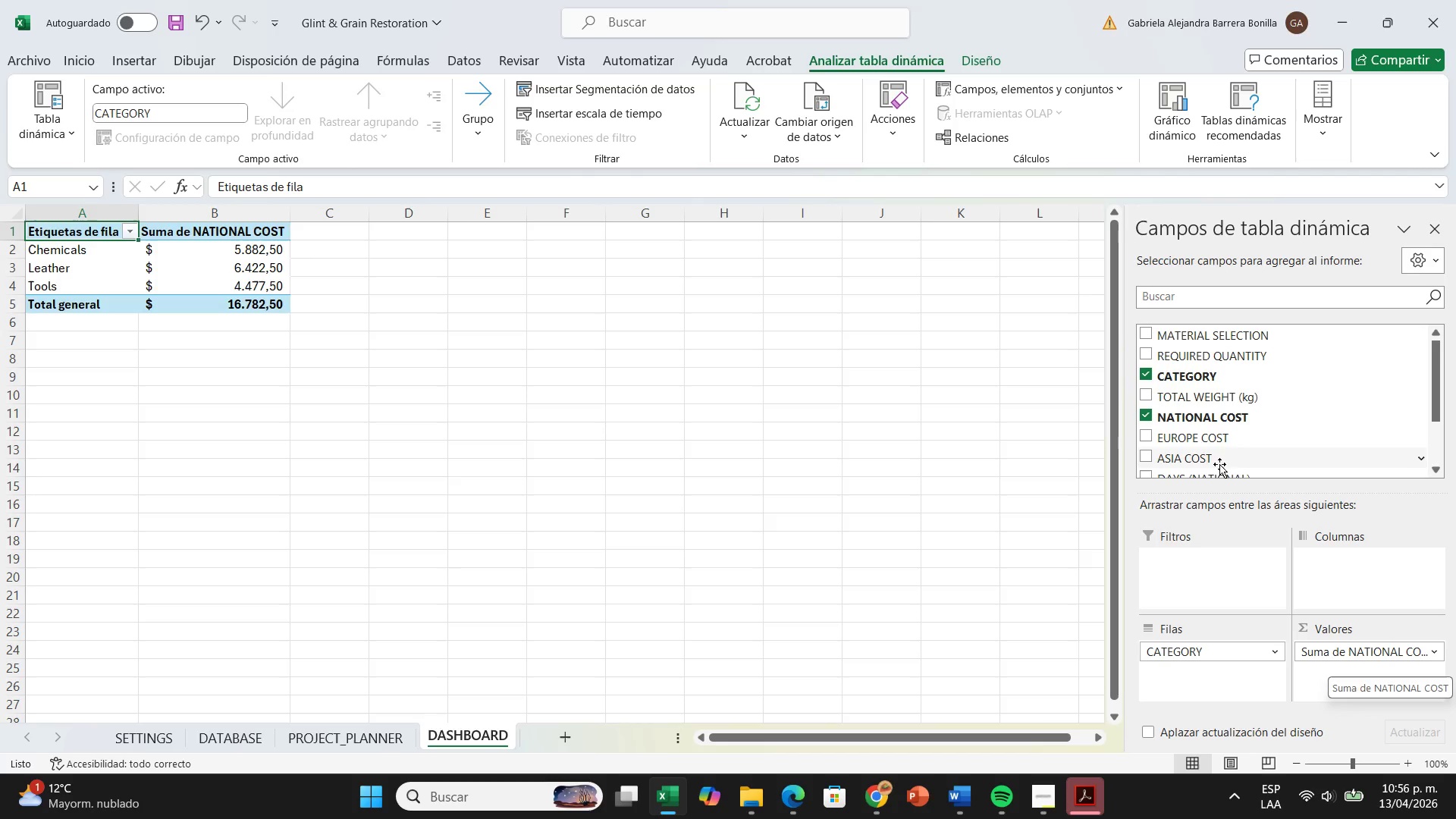 
wait(6.03)
 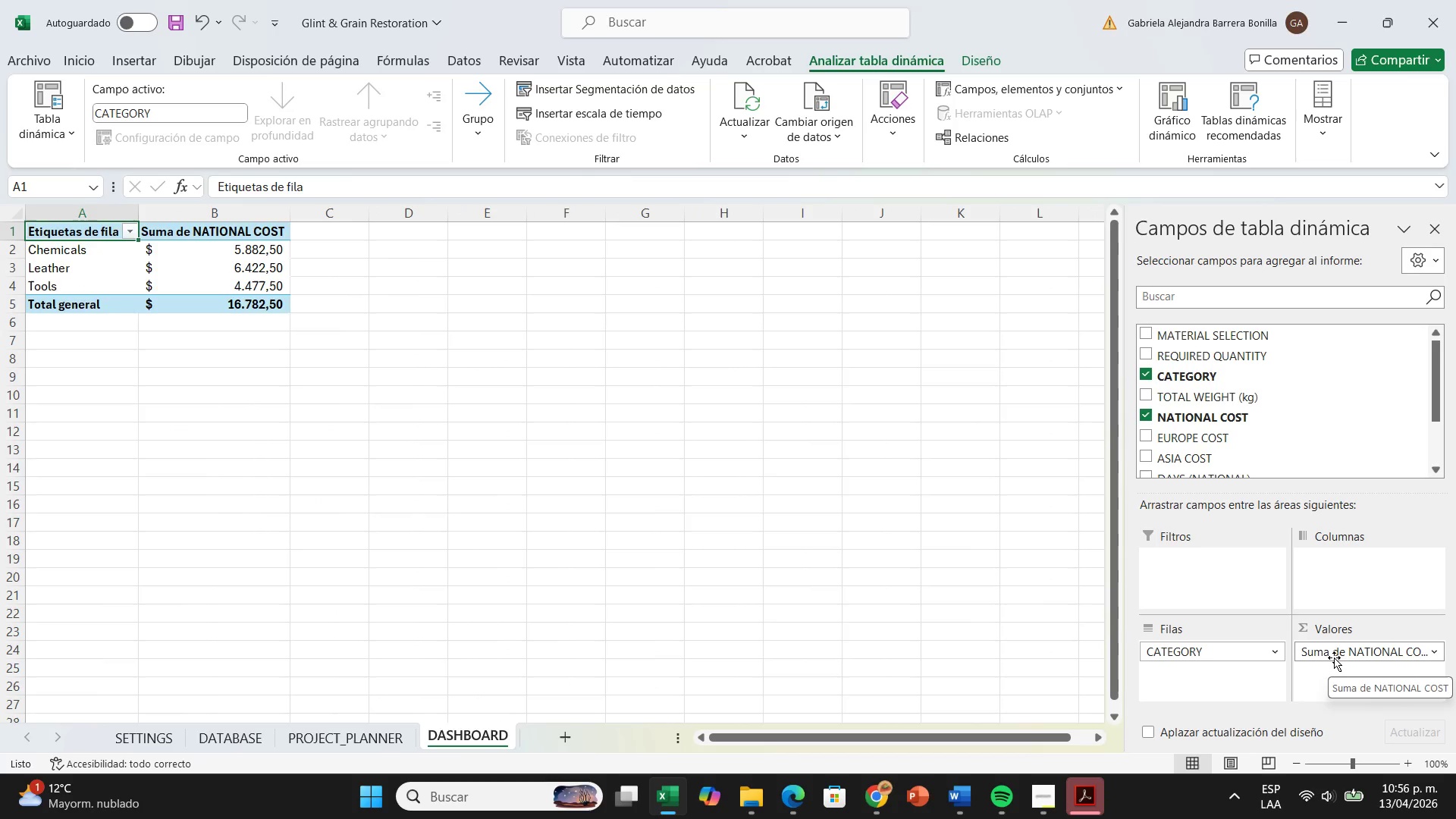 
left_click_drag(start_coordinate=[1139, 457], to_coordinate=[1336, 676])
 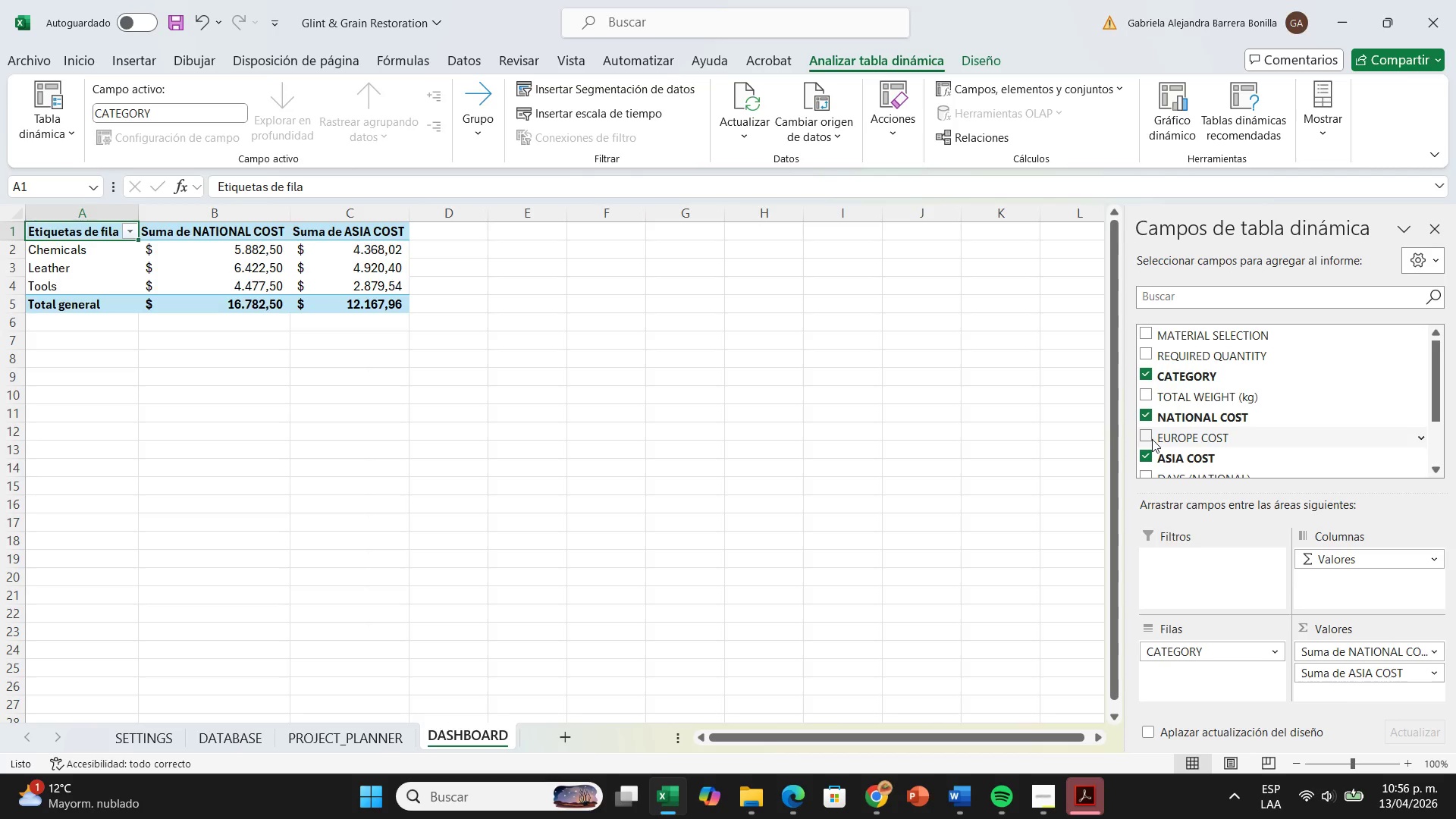 
wait(14.26)
 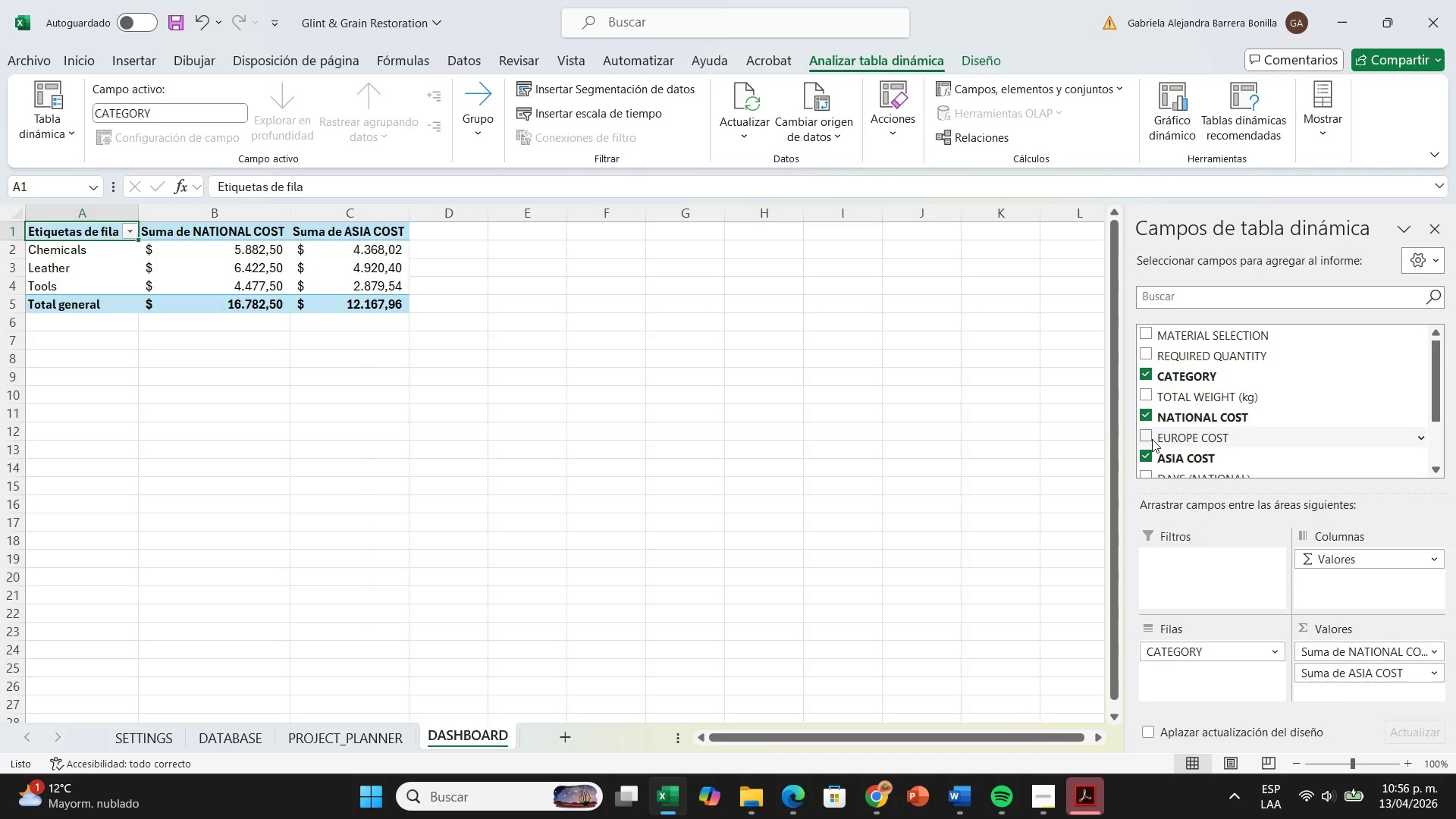 
left_click_drag(start_coordinate=[1152, 439], to_coordinate=[1348, 683])
 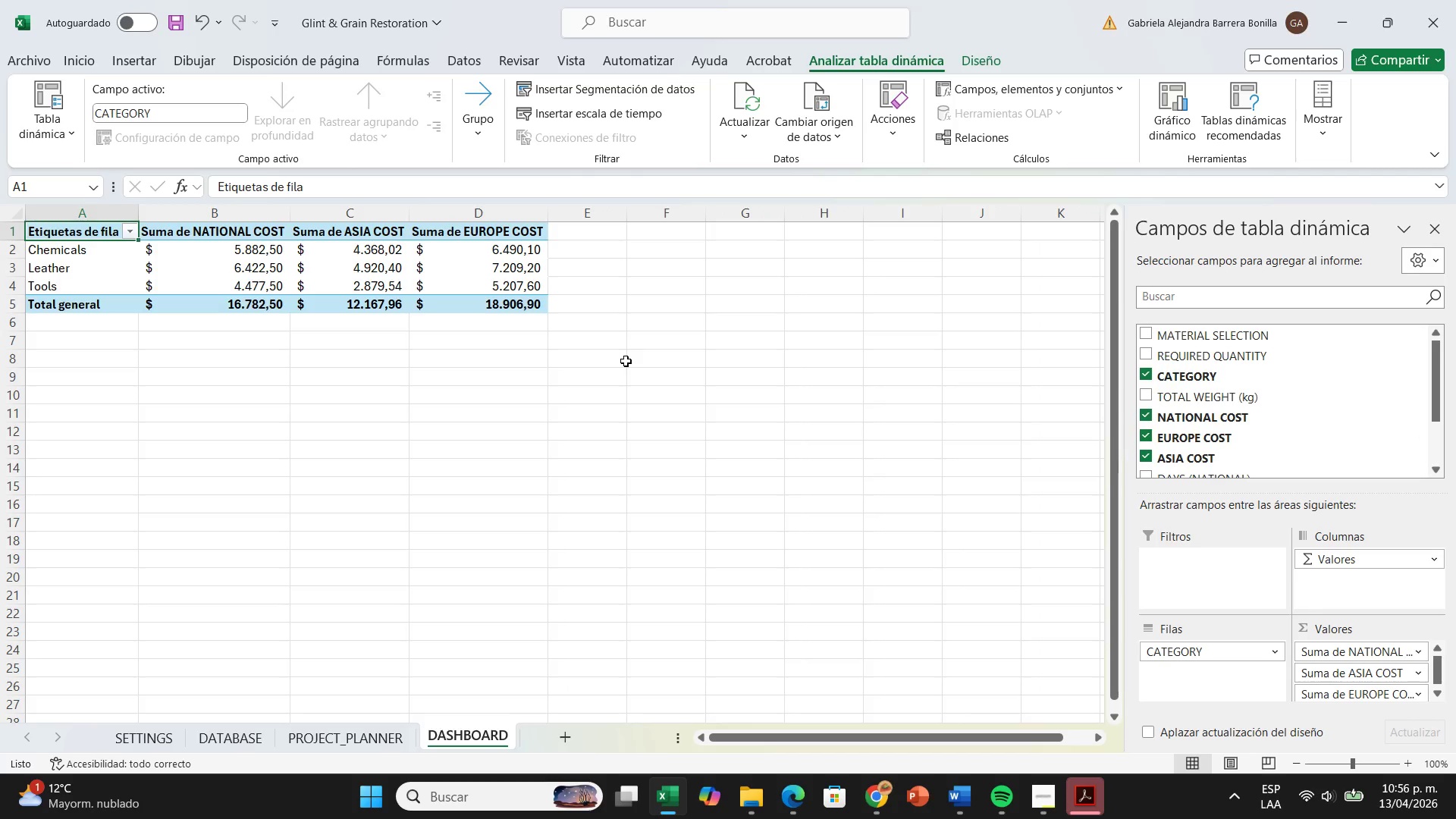 
wait(8.34)
 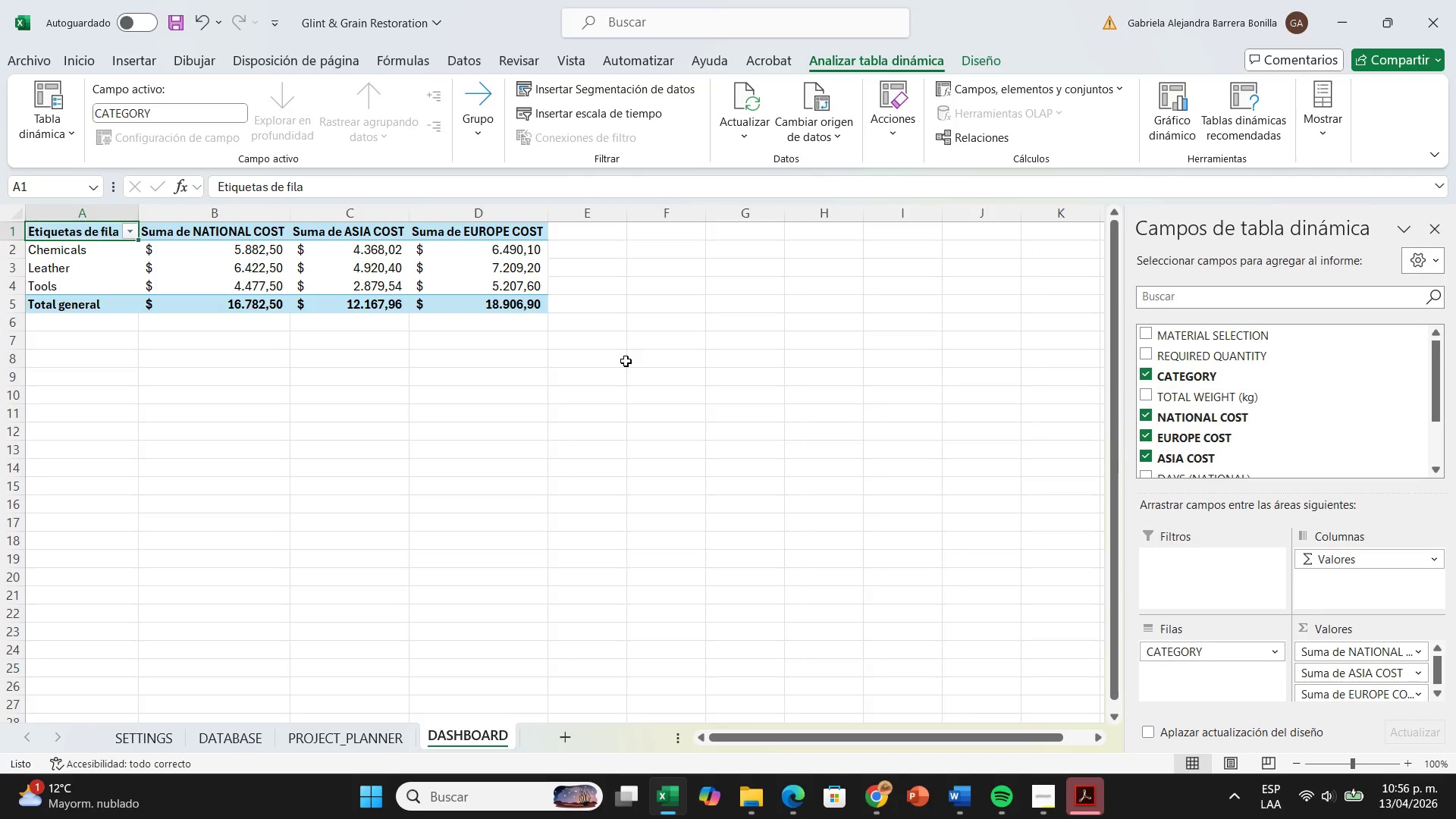 
left_click([472, 259])
 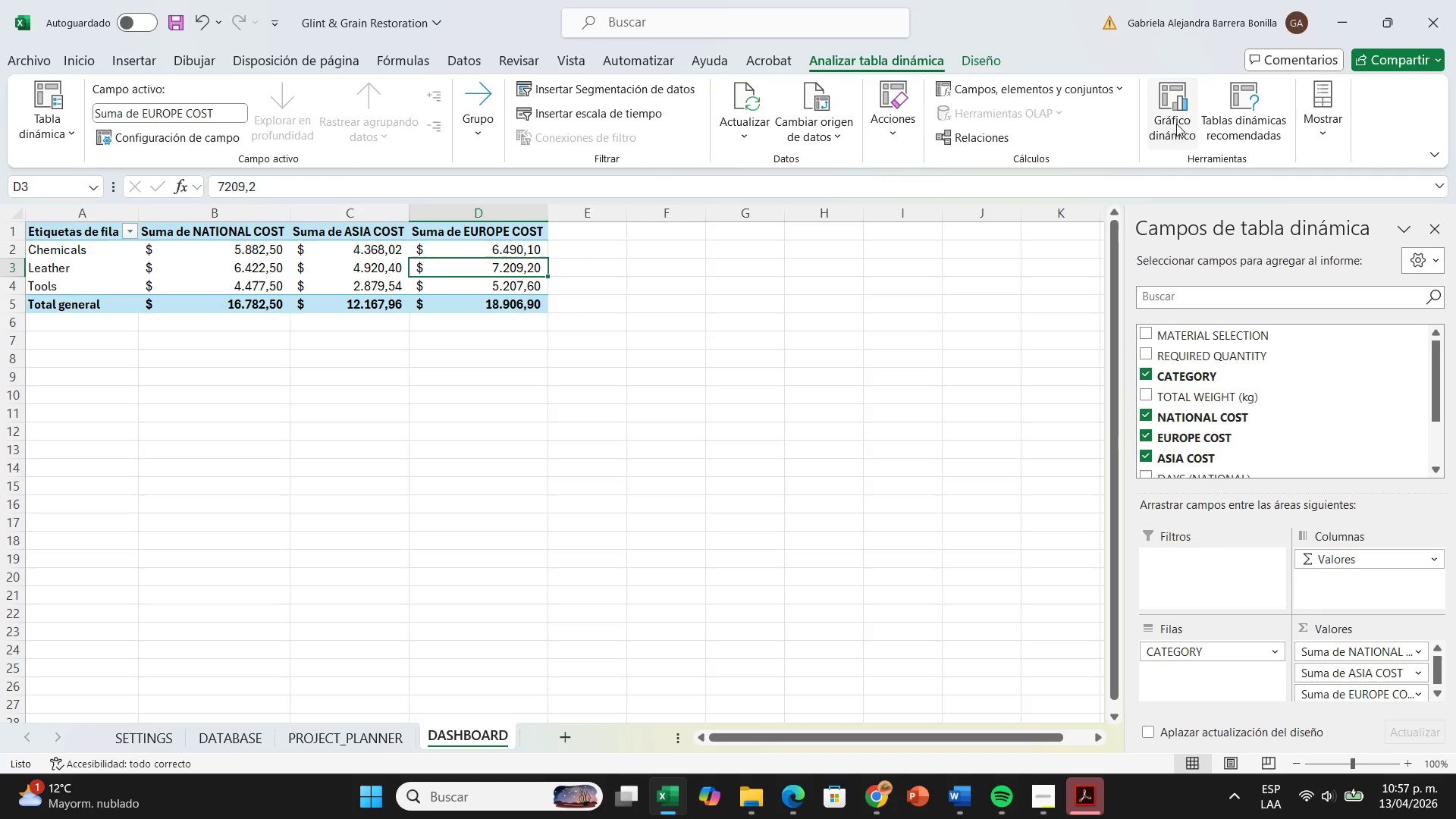 
left_click([1176, 124])
 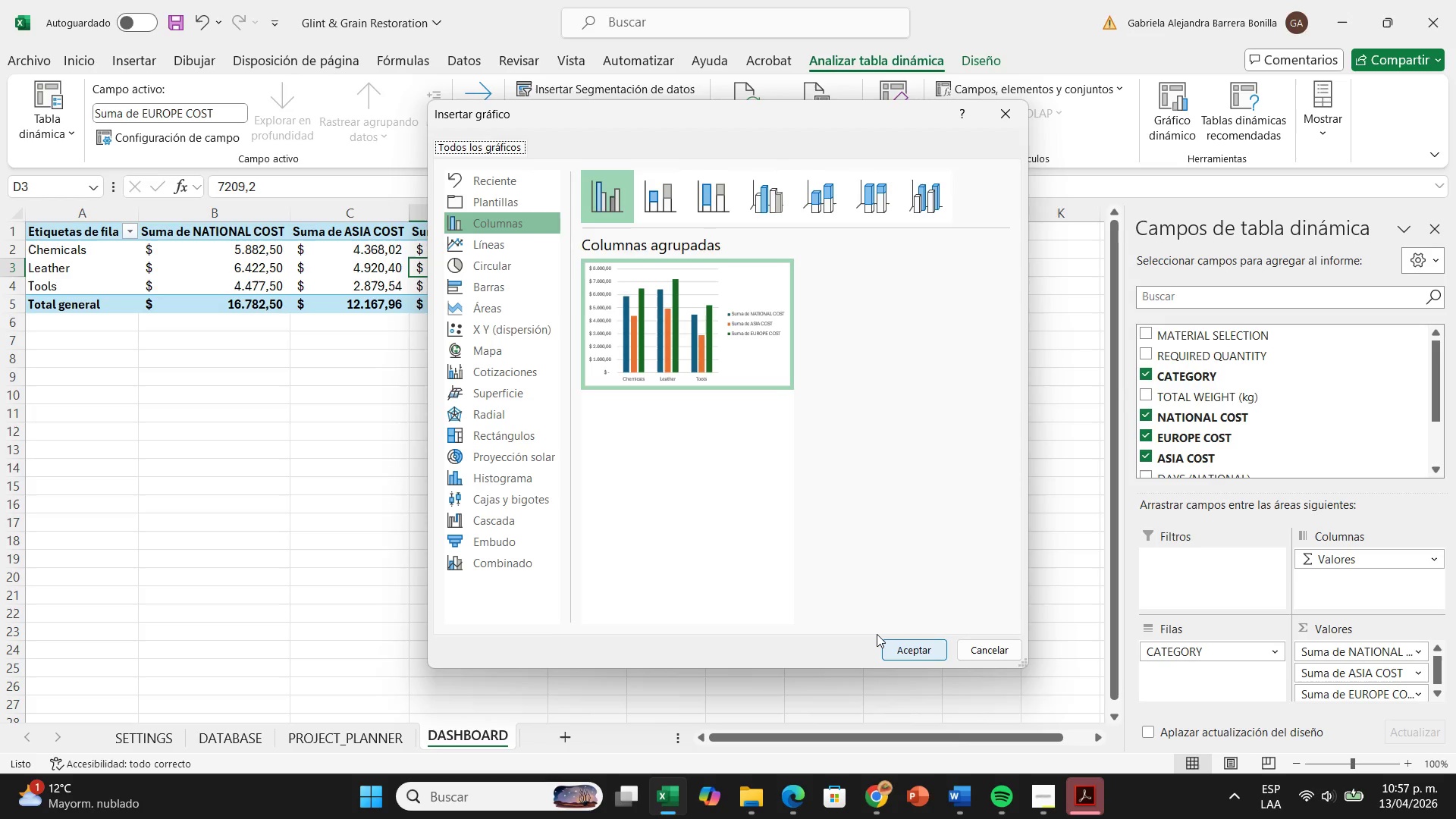 
left_click([902, 655])
 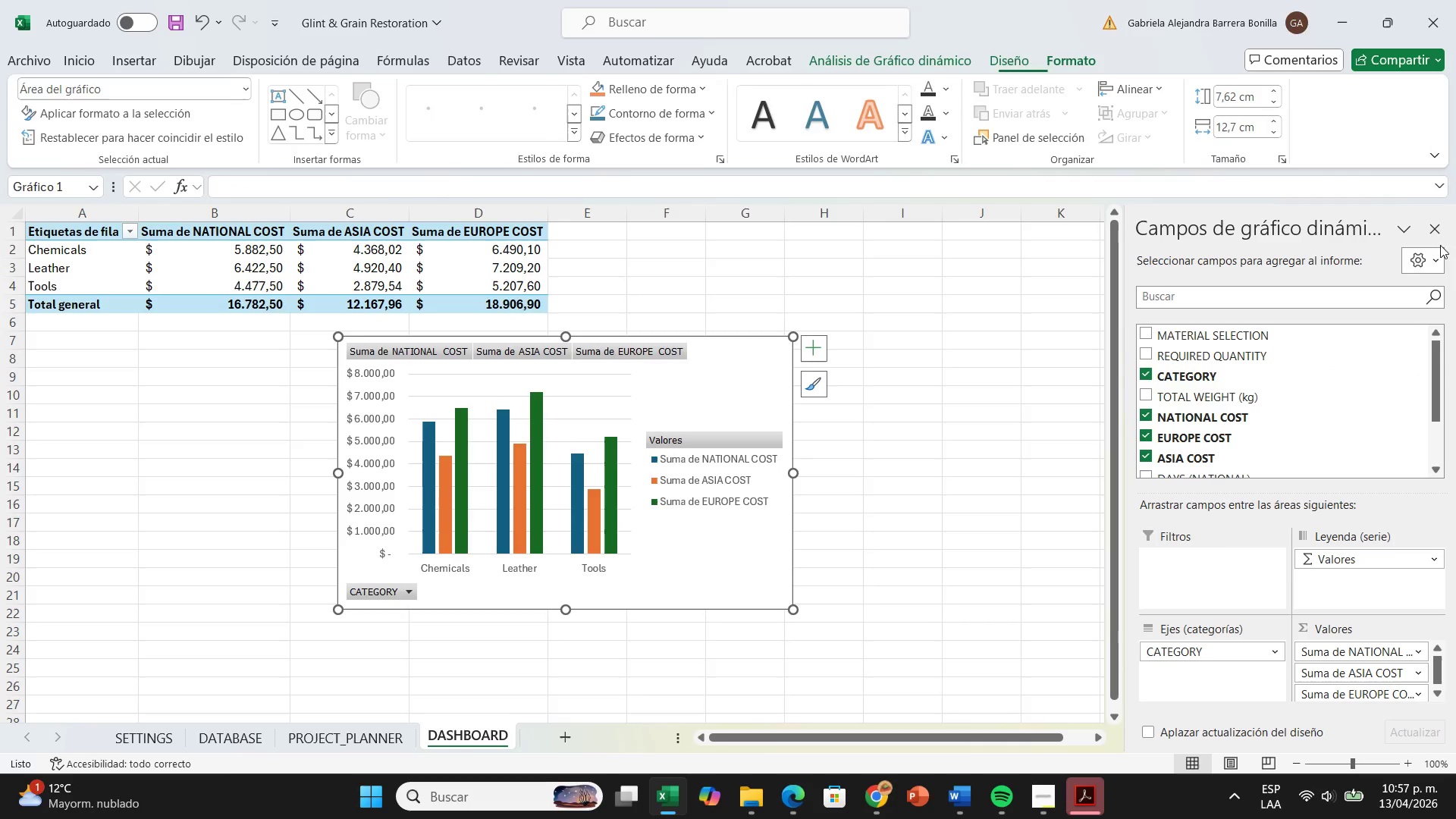 
left_click([1442, 234])
 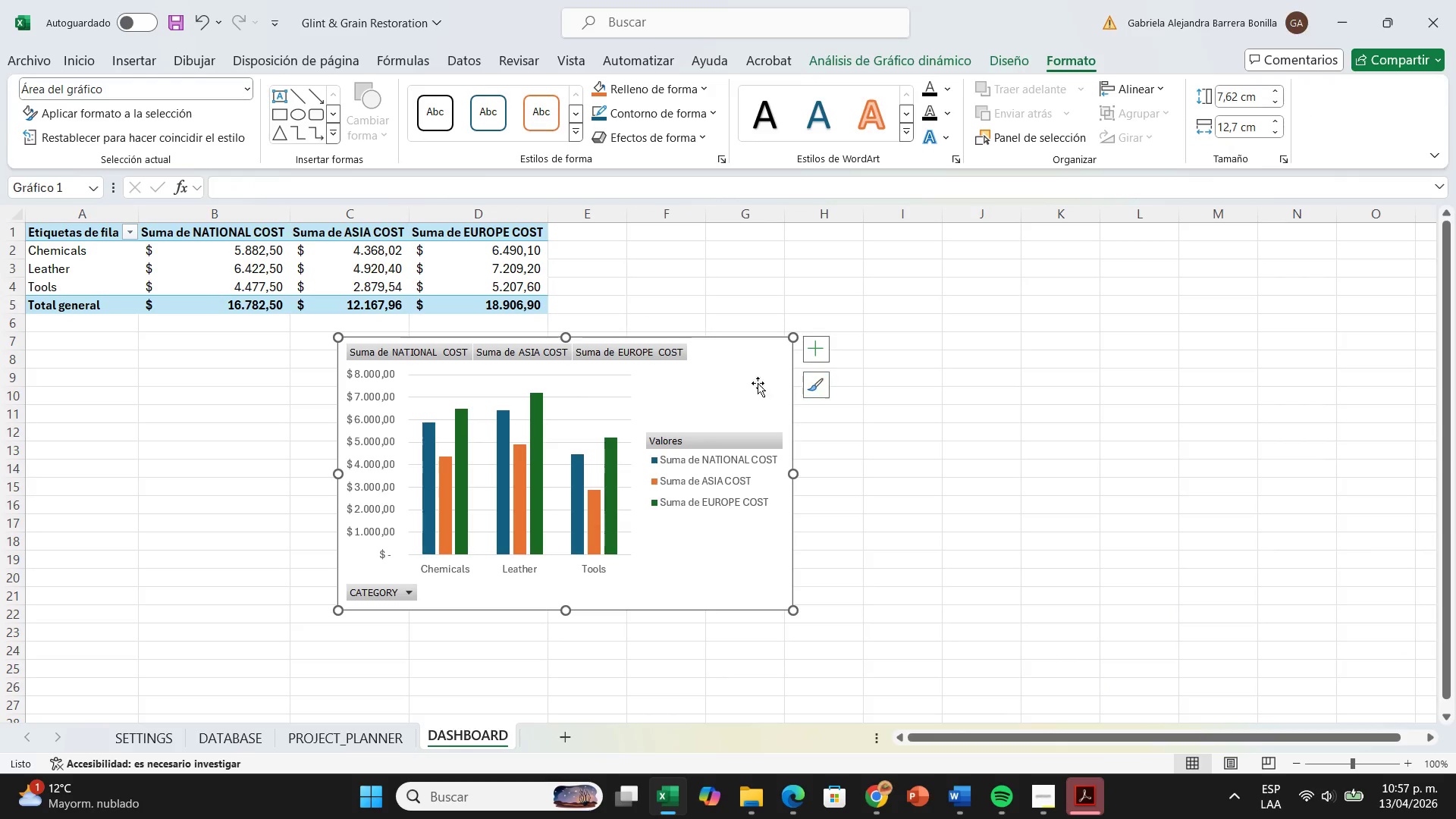 
left_click_drag(start_coordinate=[725, 383], to_coordinate=[1018, 303])
 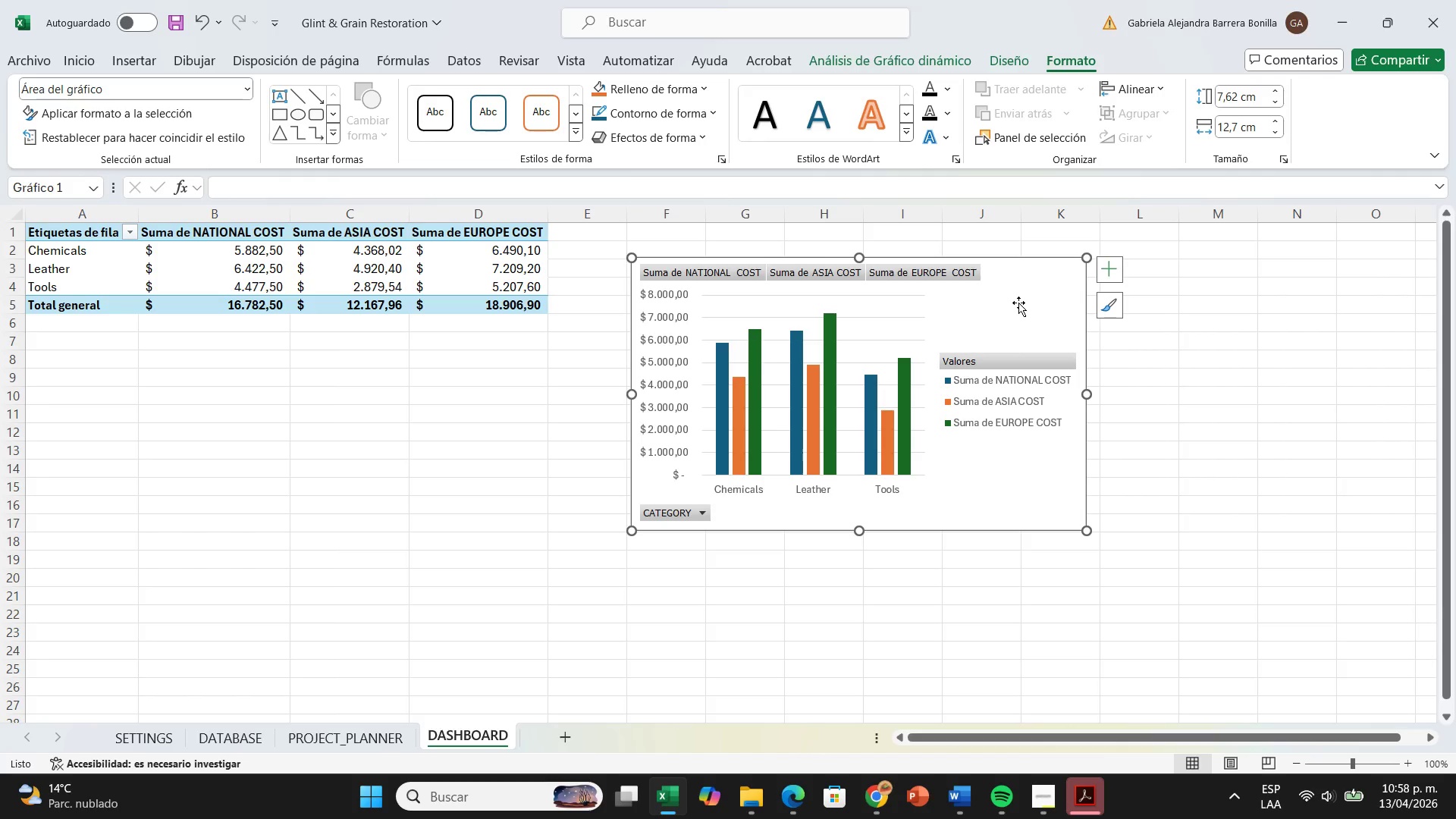 
wait(52.53)
 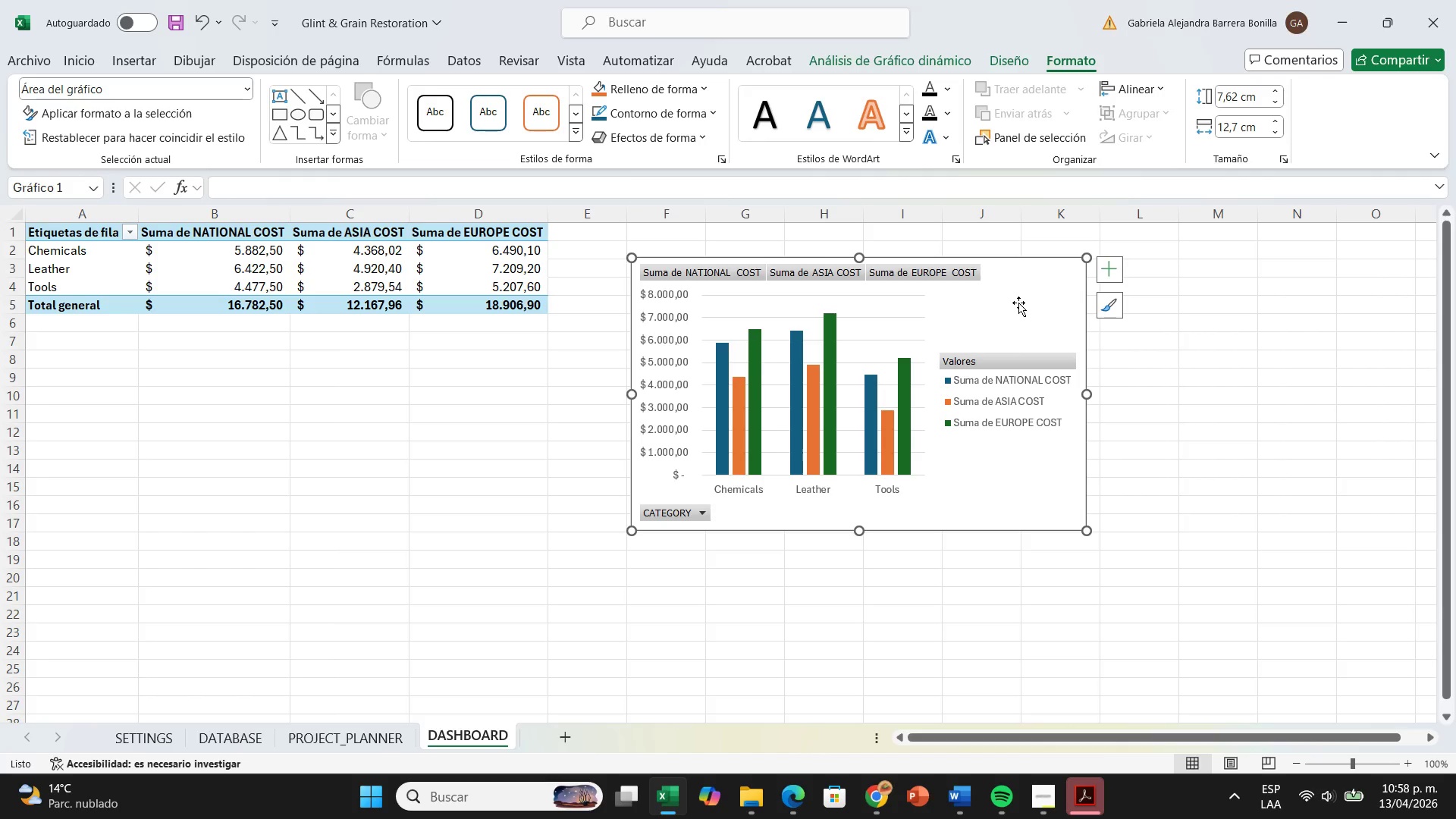 
right_click([1018, 303])
 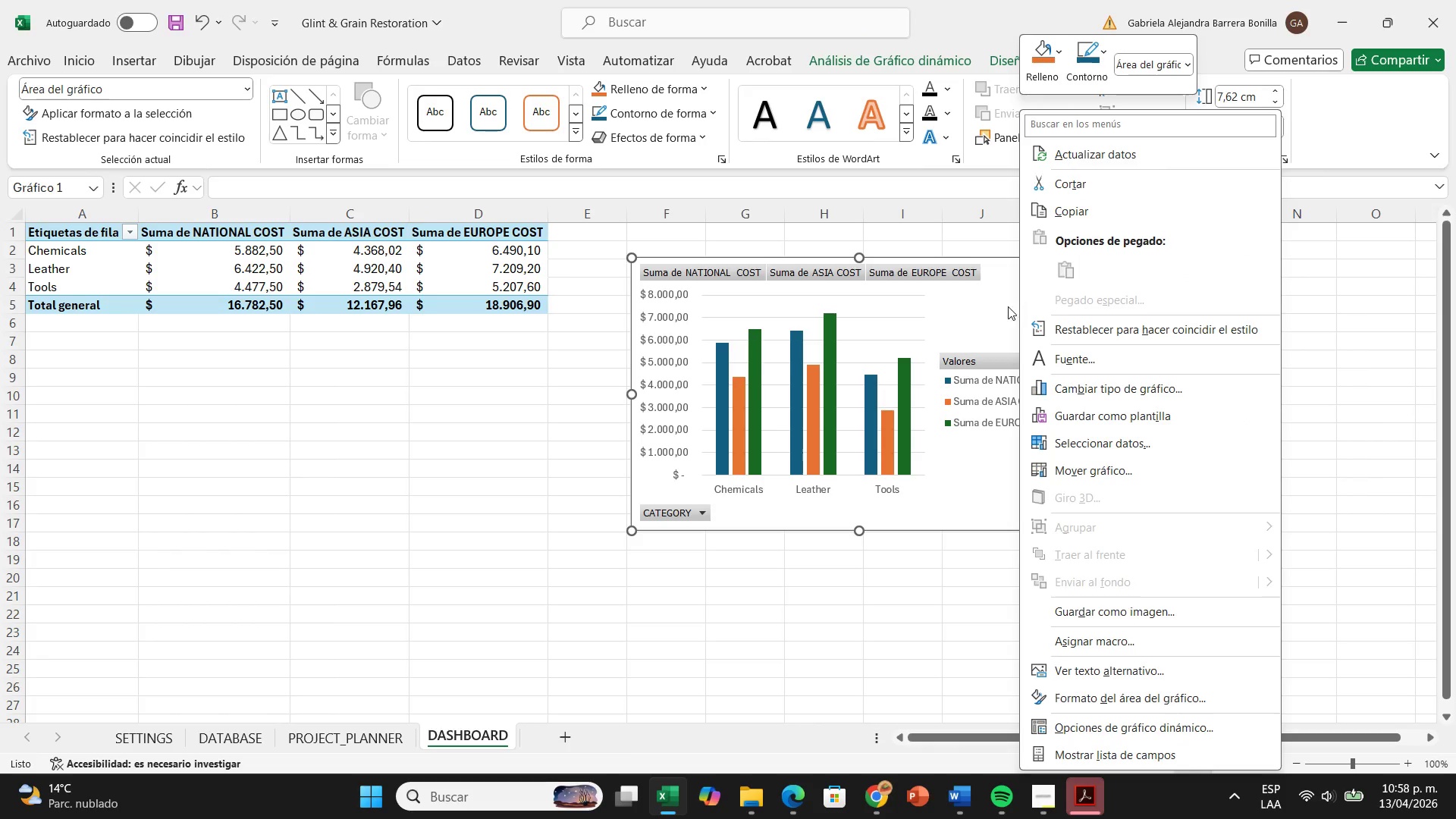 
left_click([990, 290])
 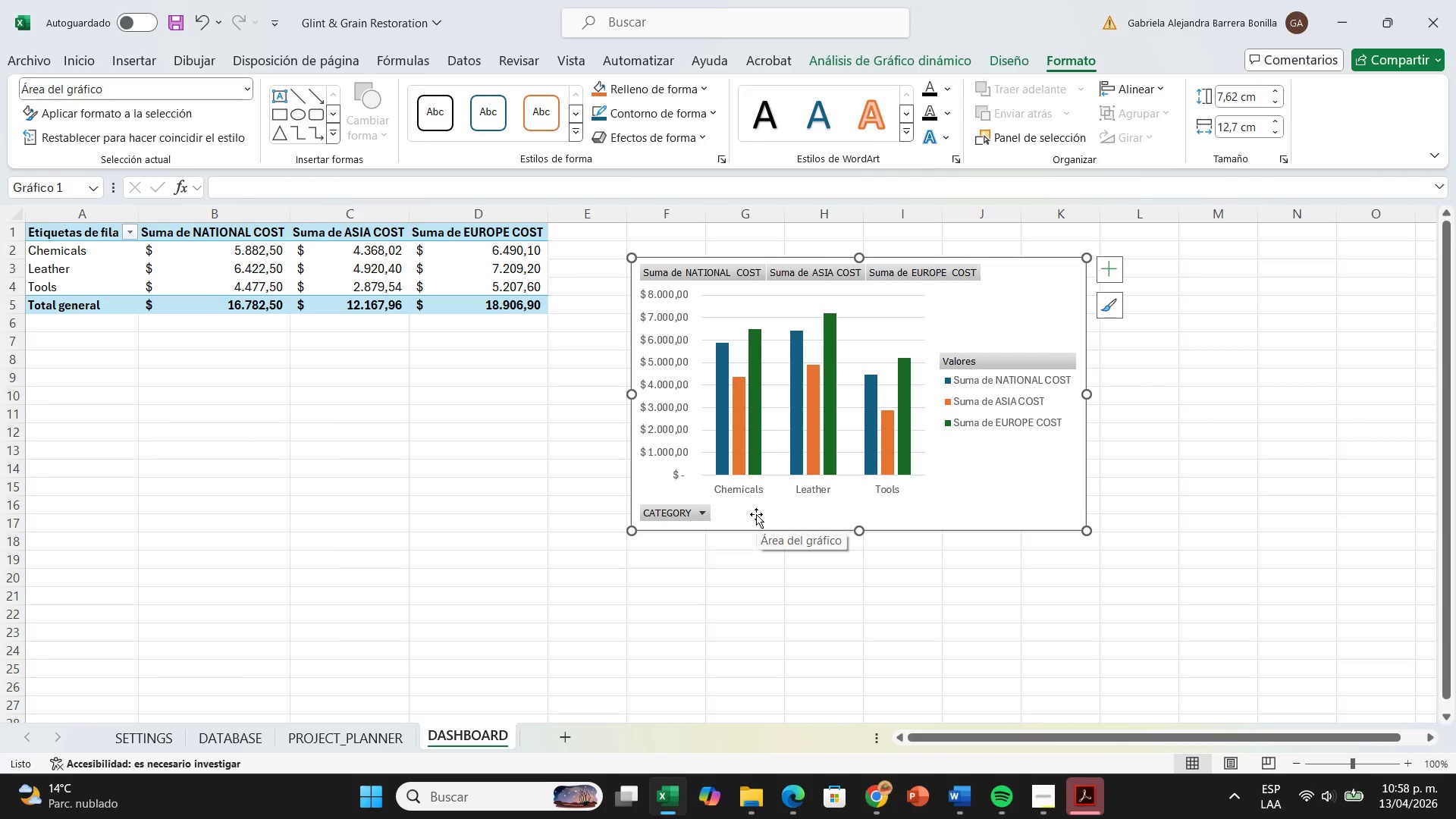 
wait(38.95)
 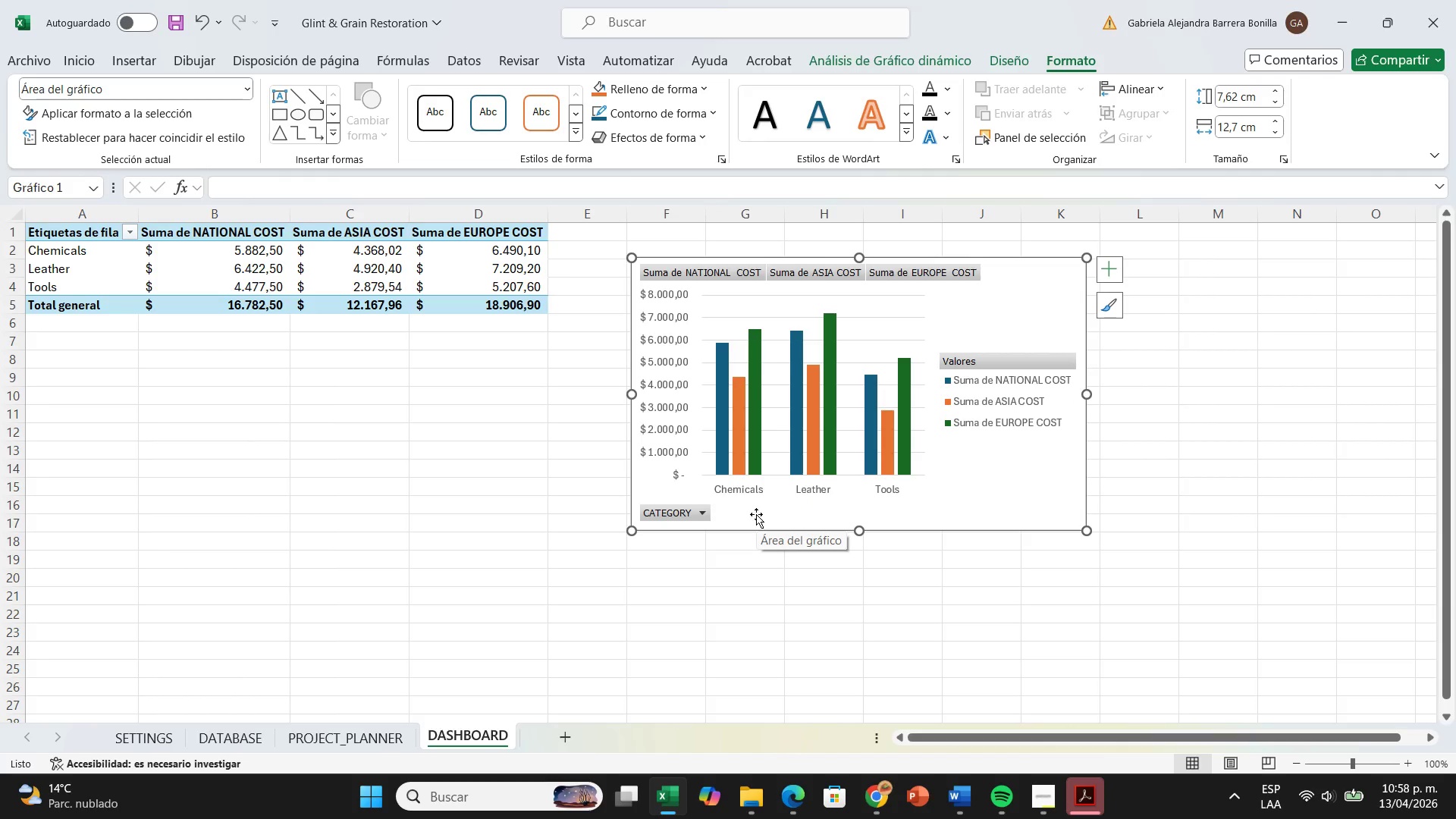 
left_click([356, 403])
 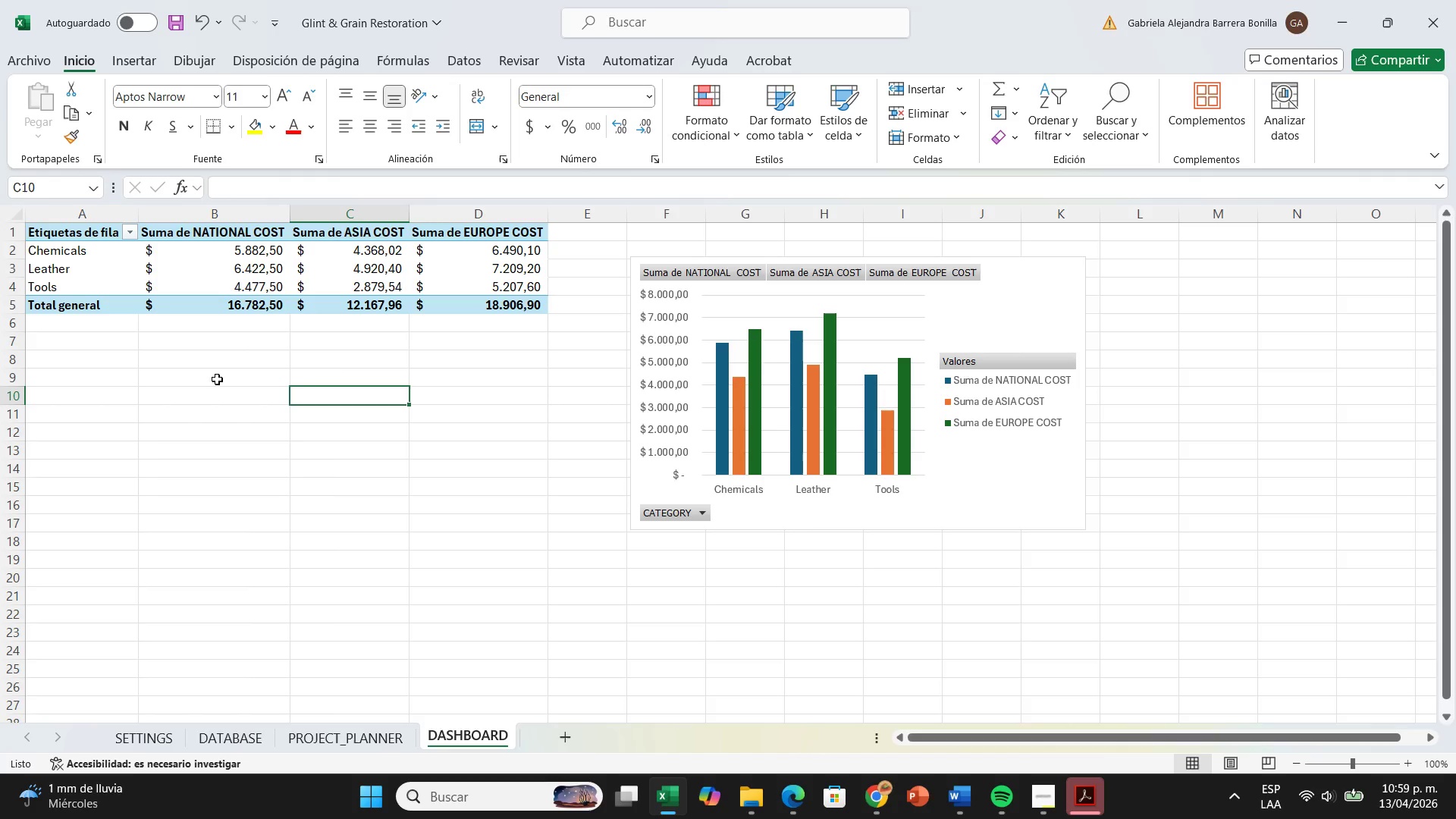 
wait(23.27)
 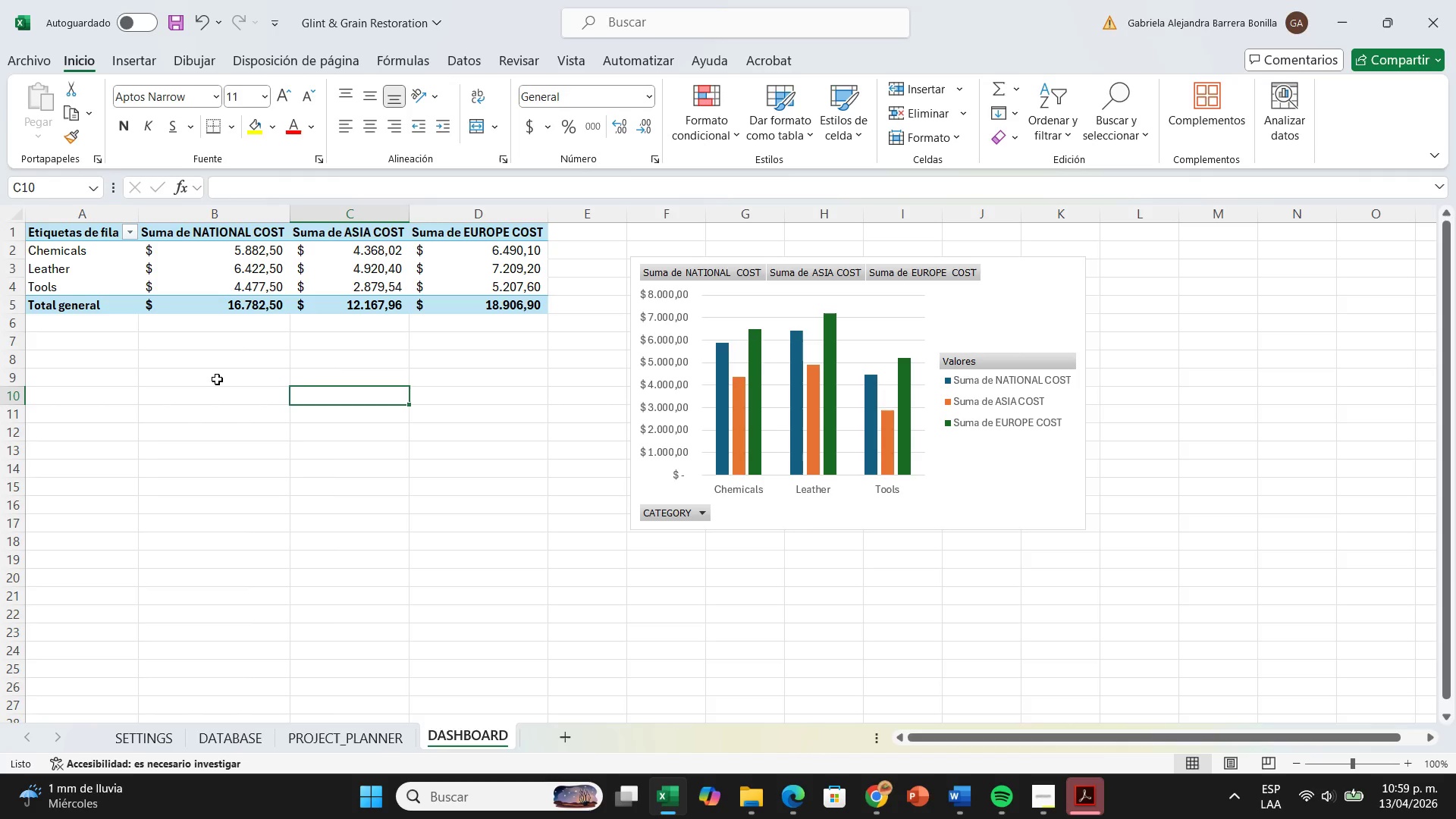 
left_click([46, 349])
 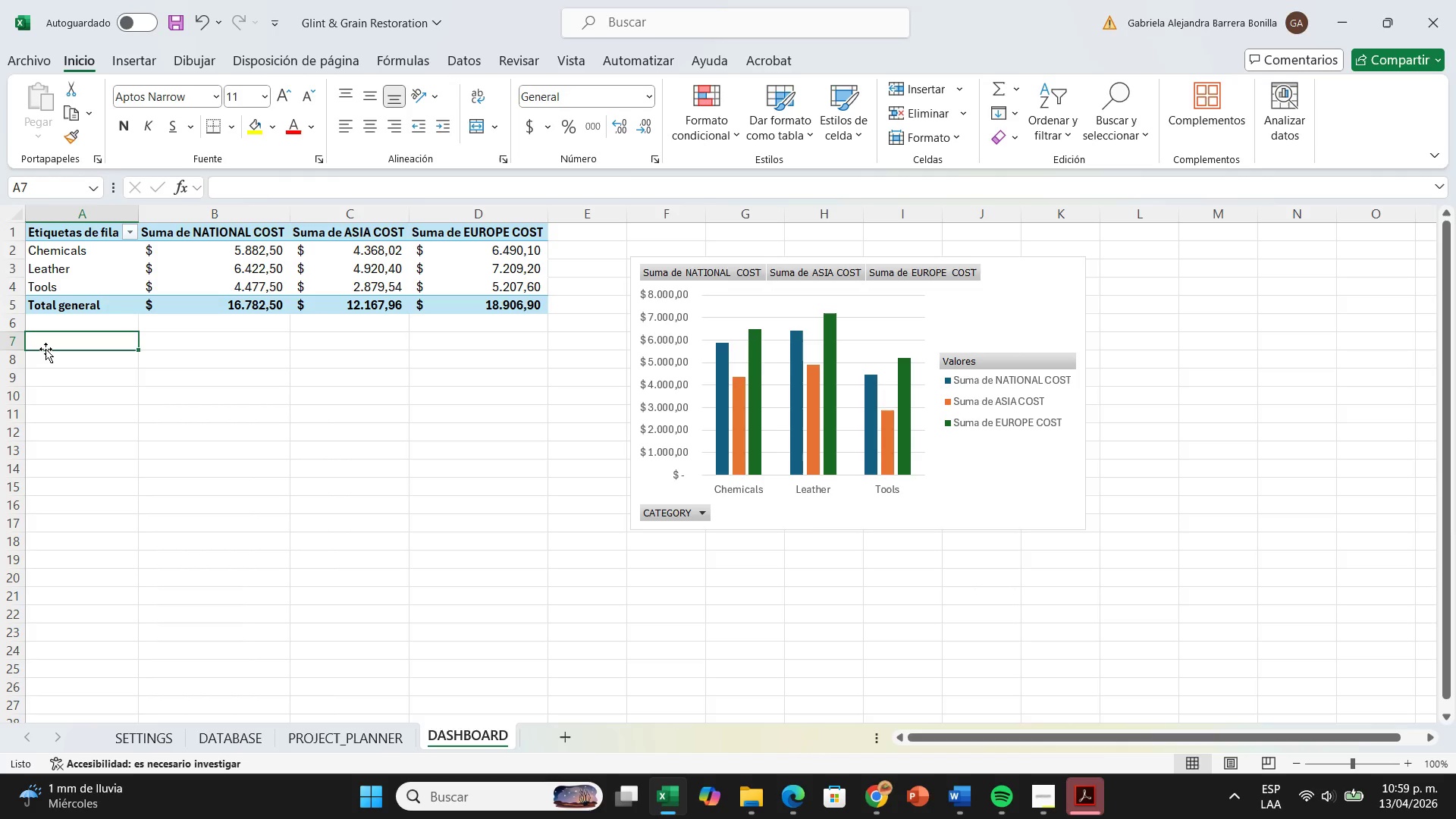 
wait(20.55)
 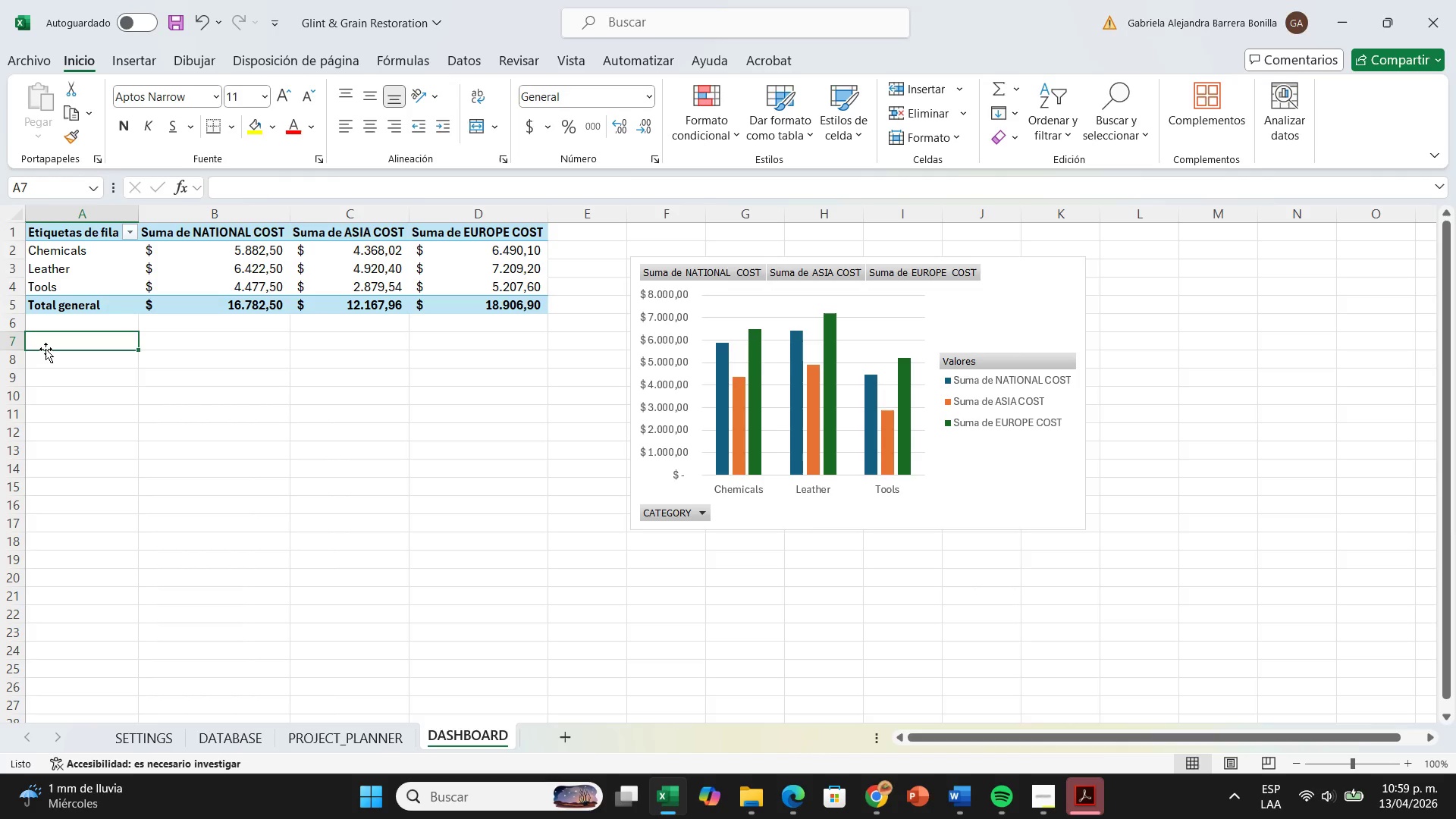 
left_click([120, 46])
 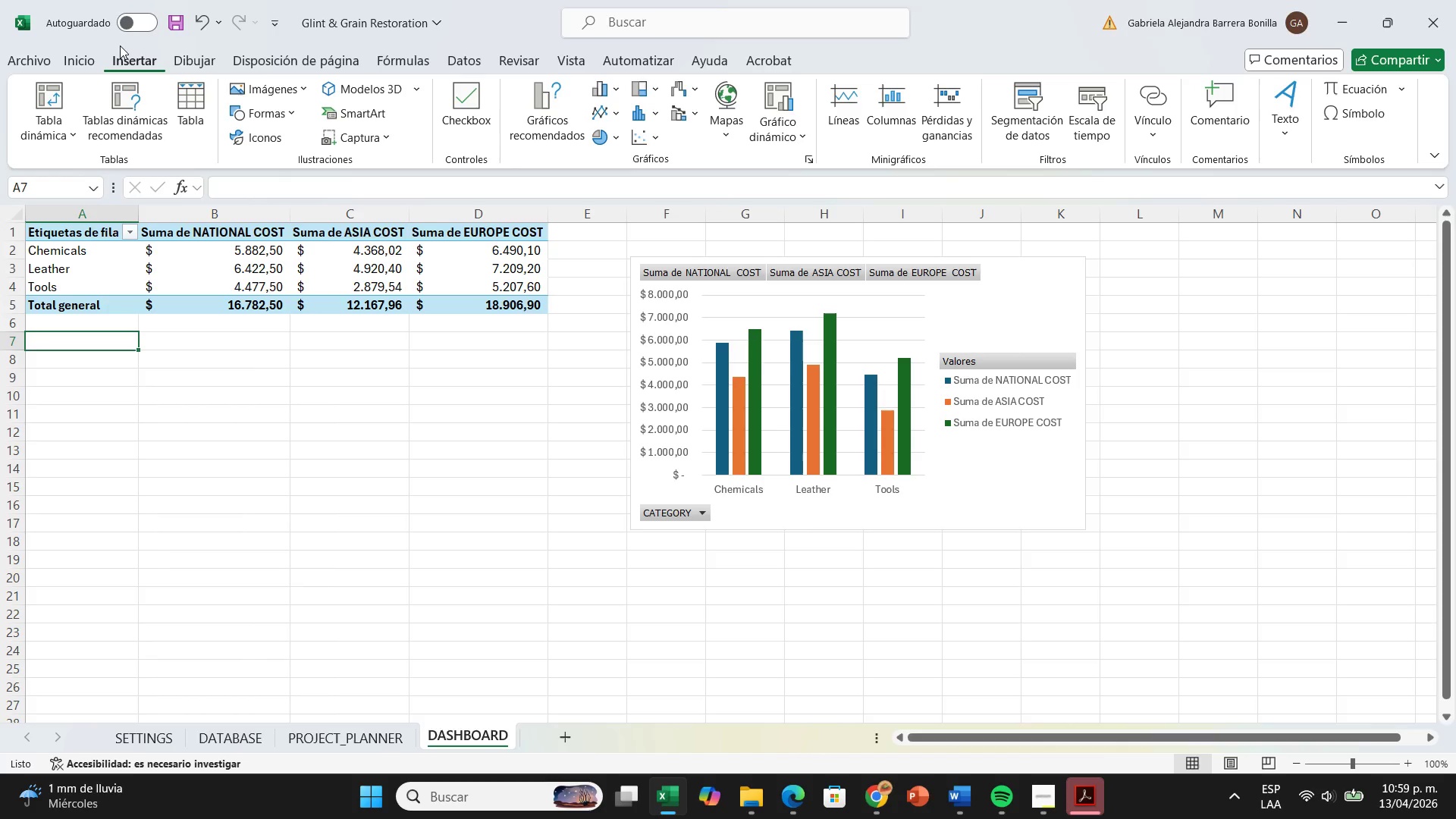 
wait(9.81)
 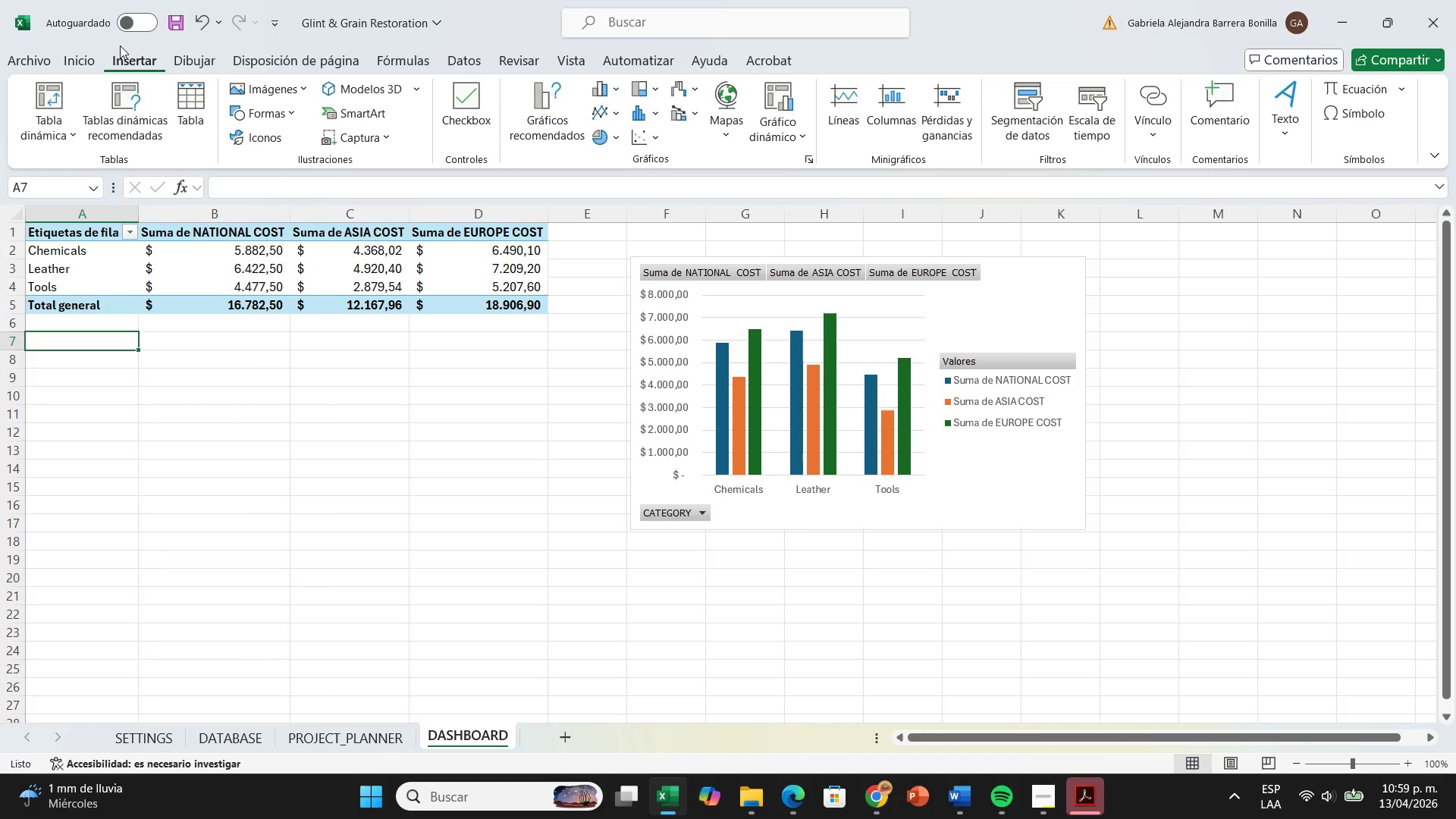 
right_click([974, 283])
 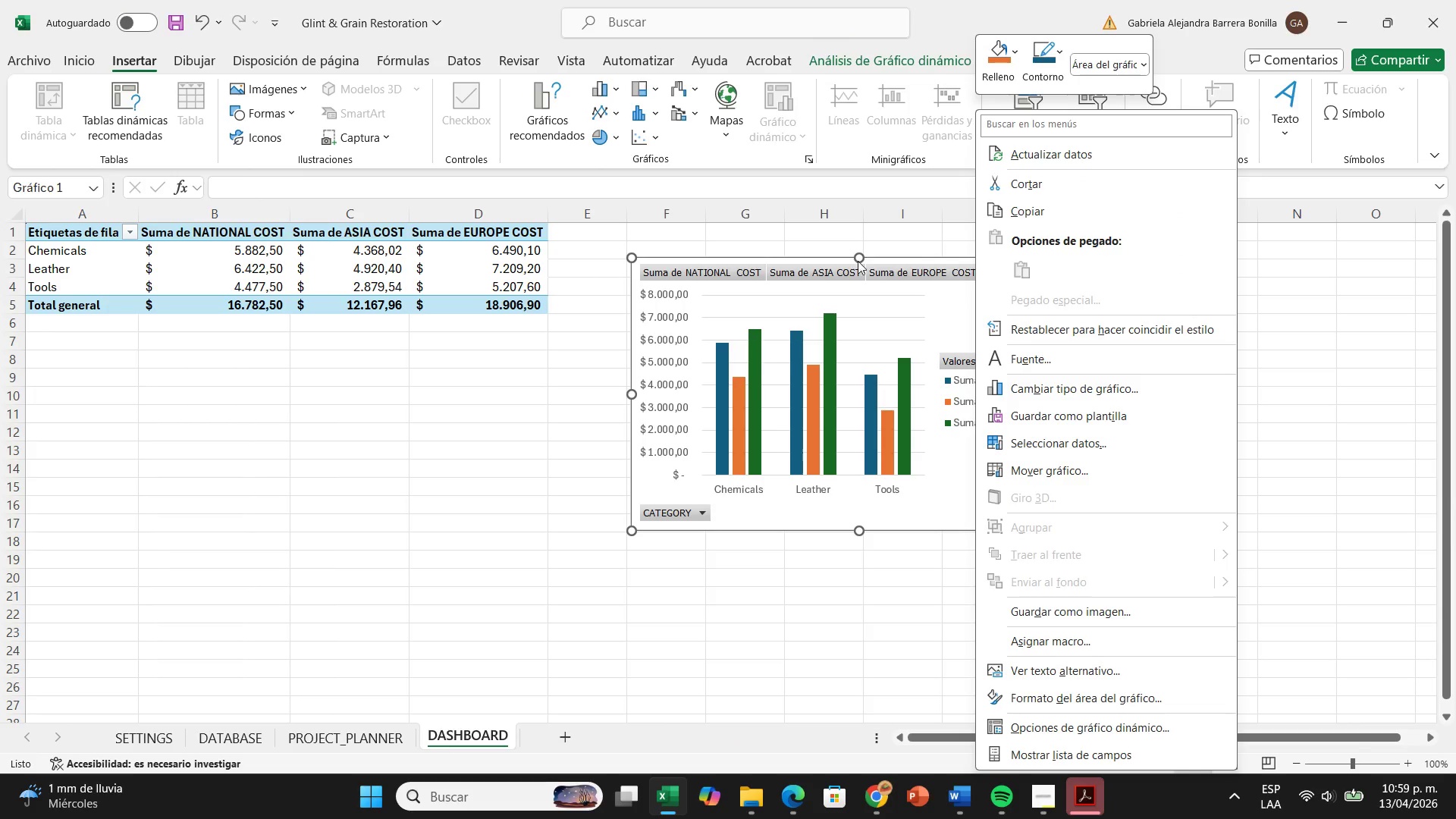 
double_click([838, 269])
 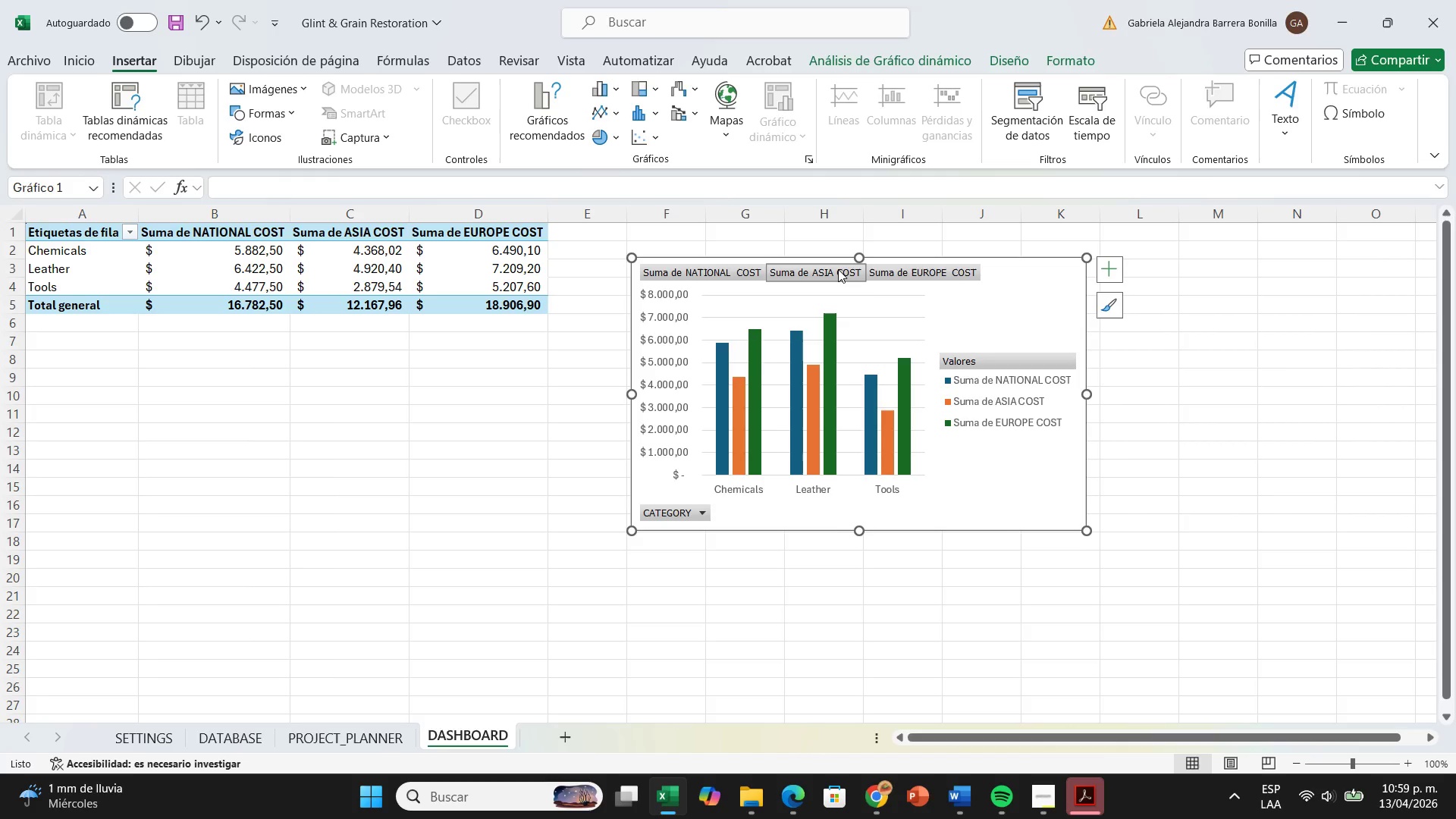 
right_click([838, 269])
 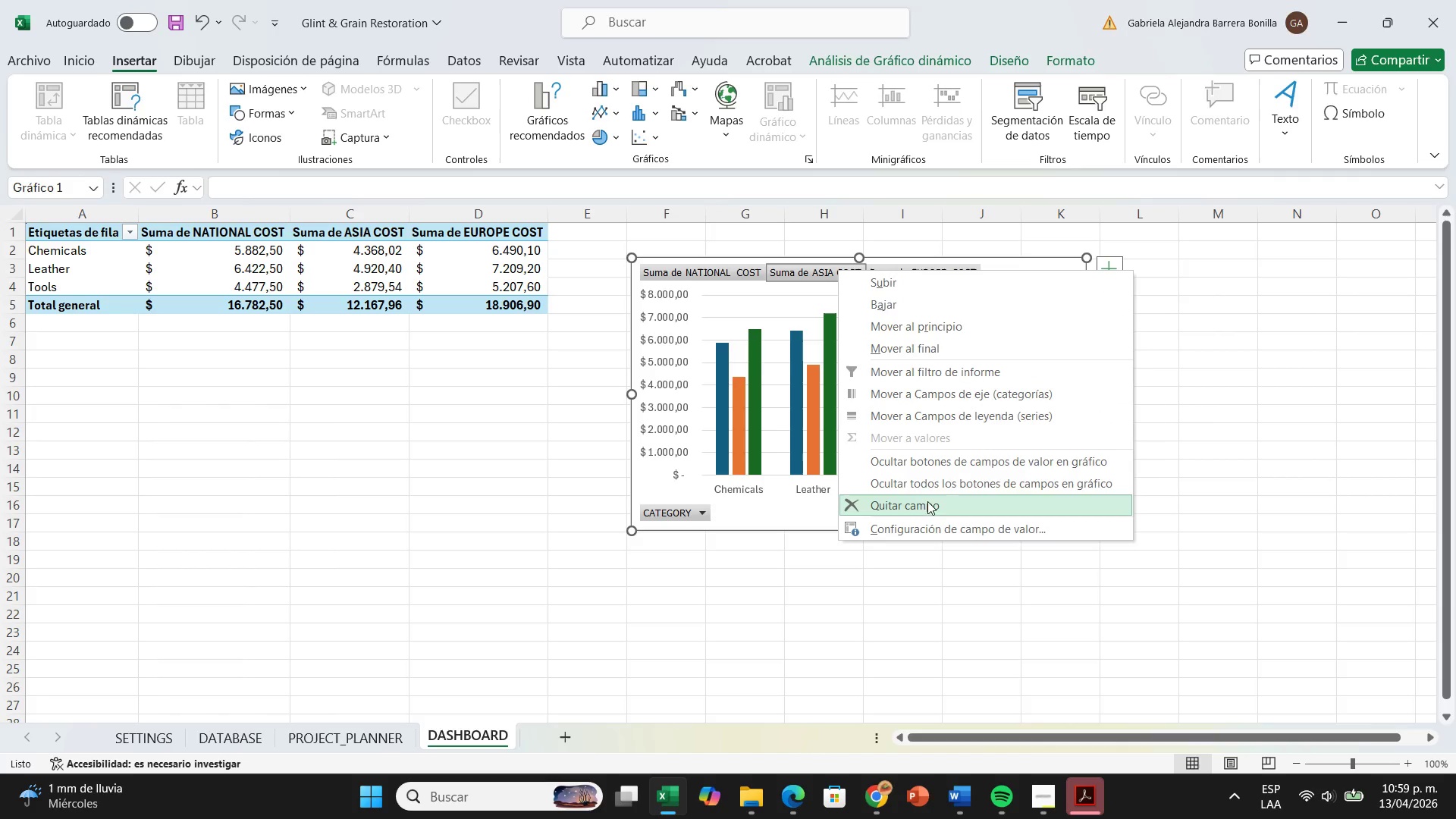 
left_click([932, 486])
 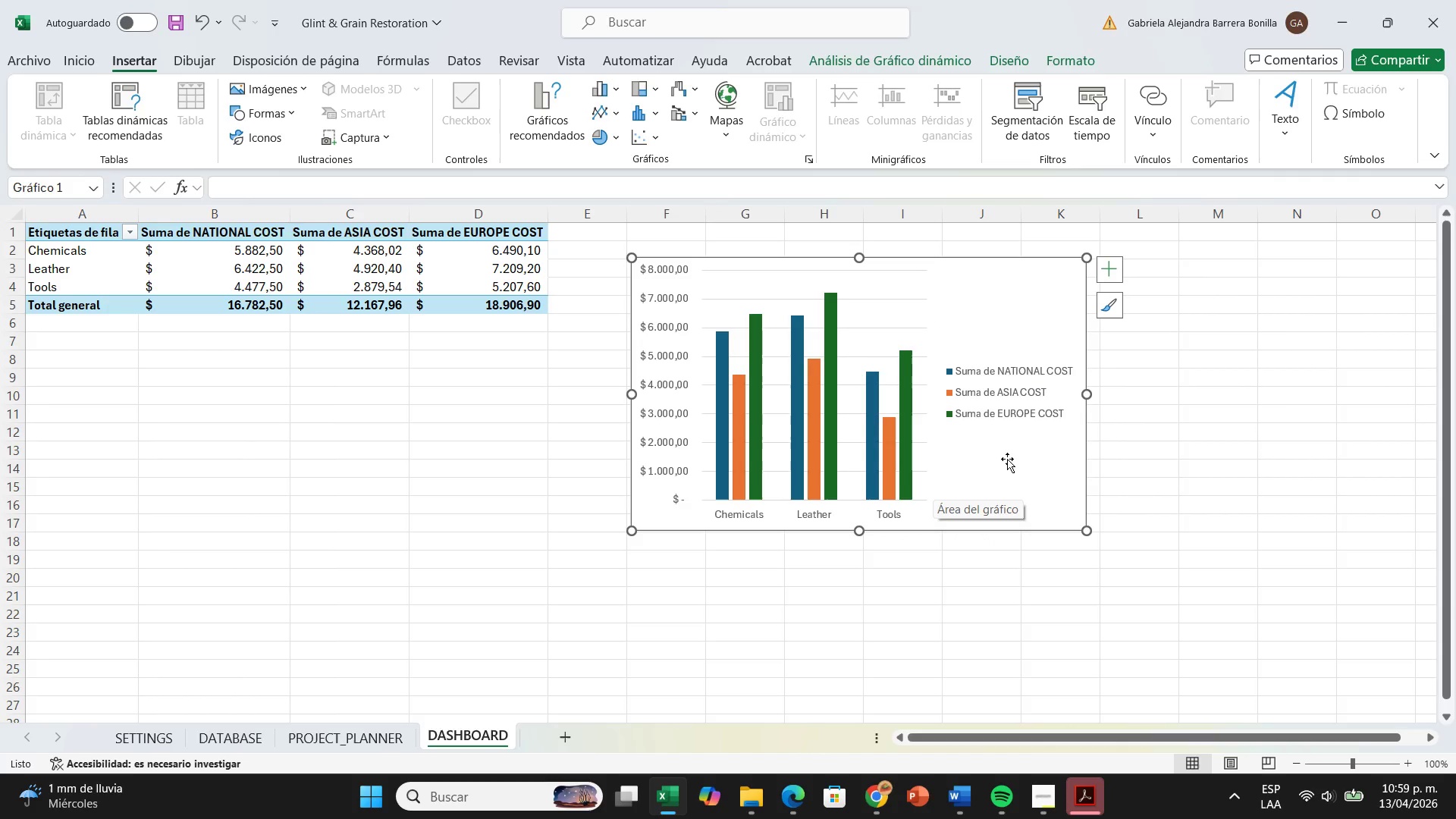 
left_click([992, 376])
 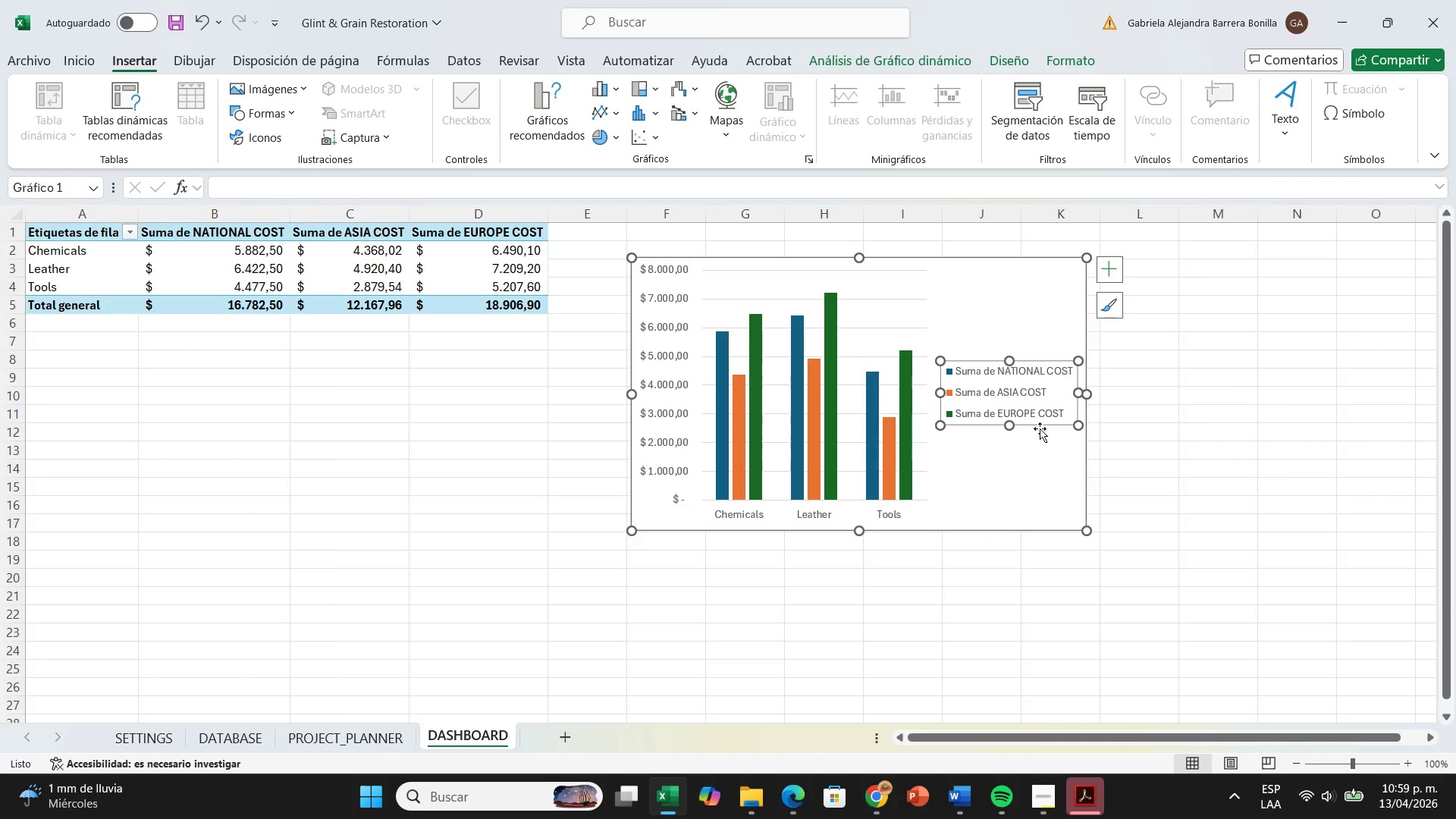 
left_click([1144, 458])
 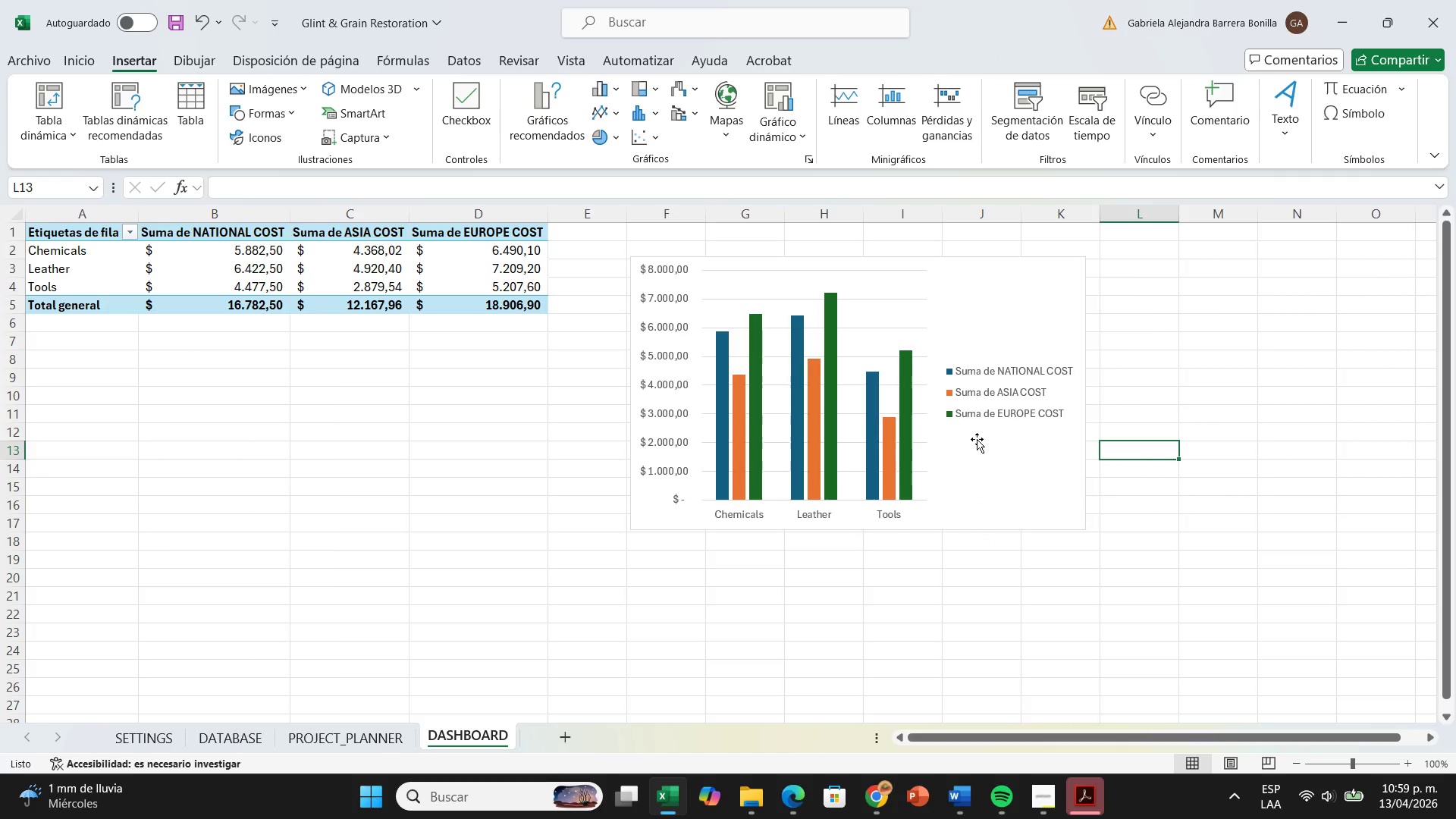 
mouse_move([864, 439])
 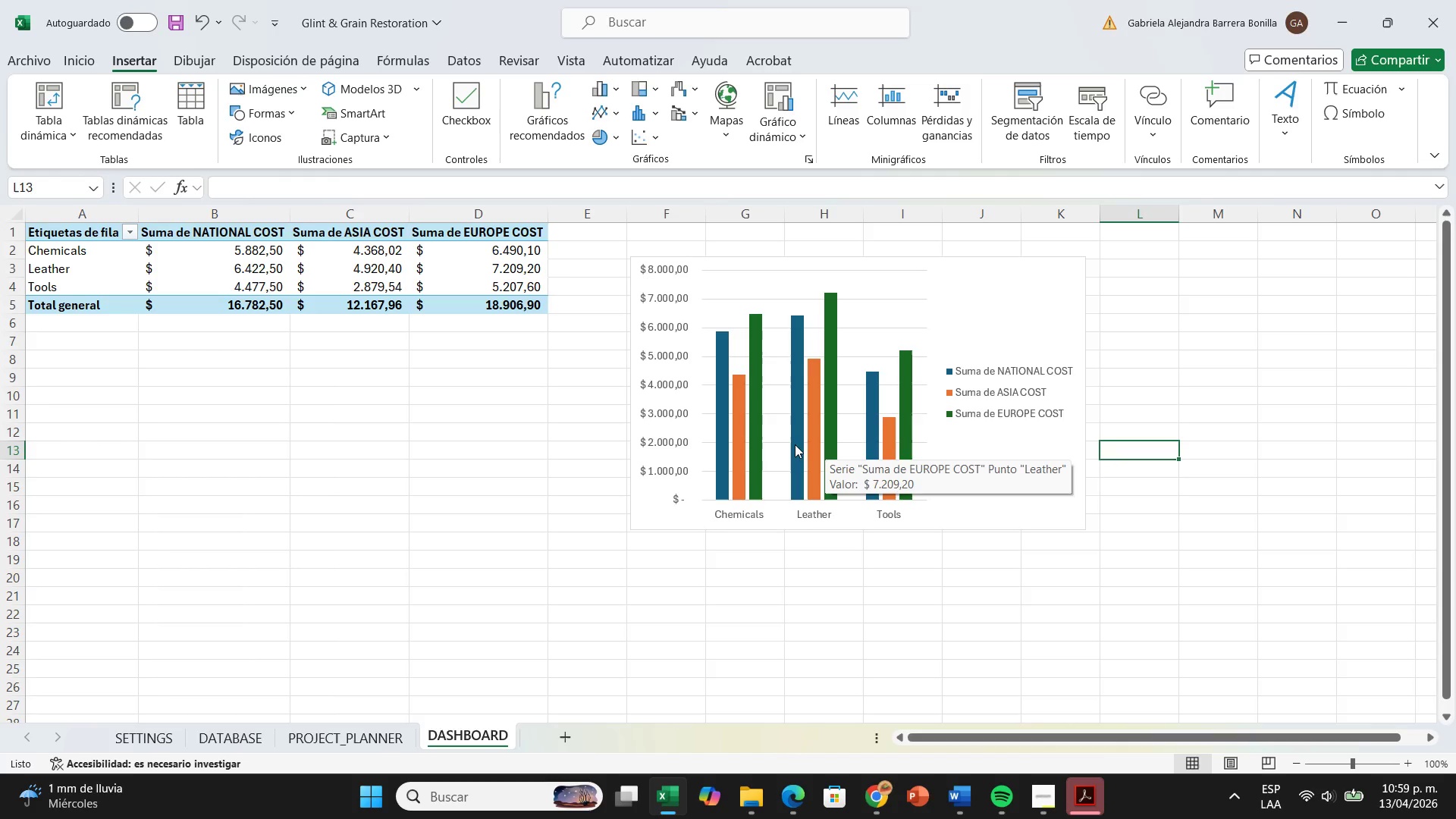 
left_click([59, 341])
 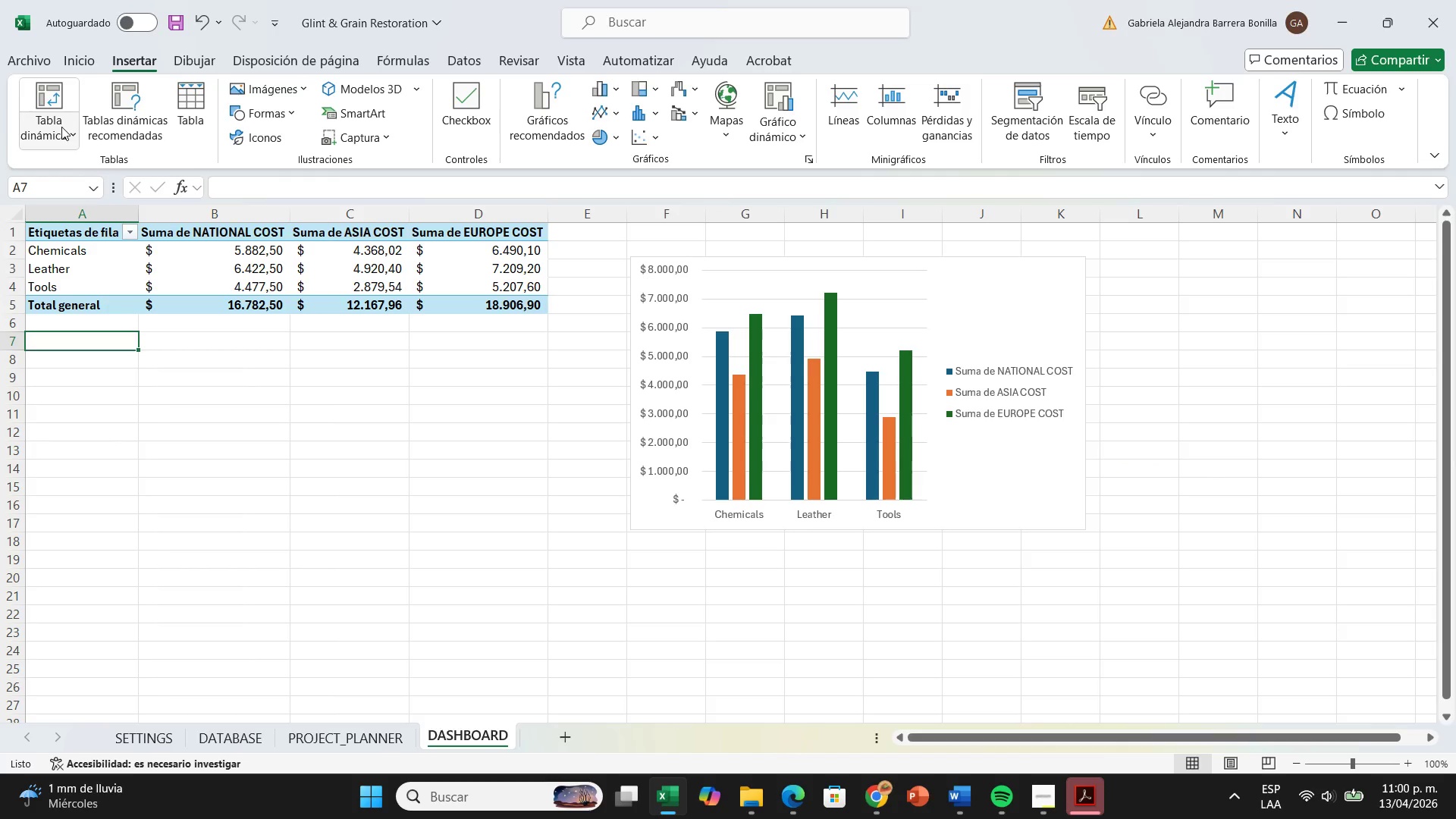 
left_click_drag(start_coordinate=[60, 127], to_coordinate=[61, 164])
 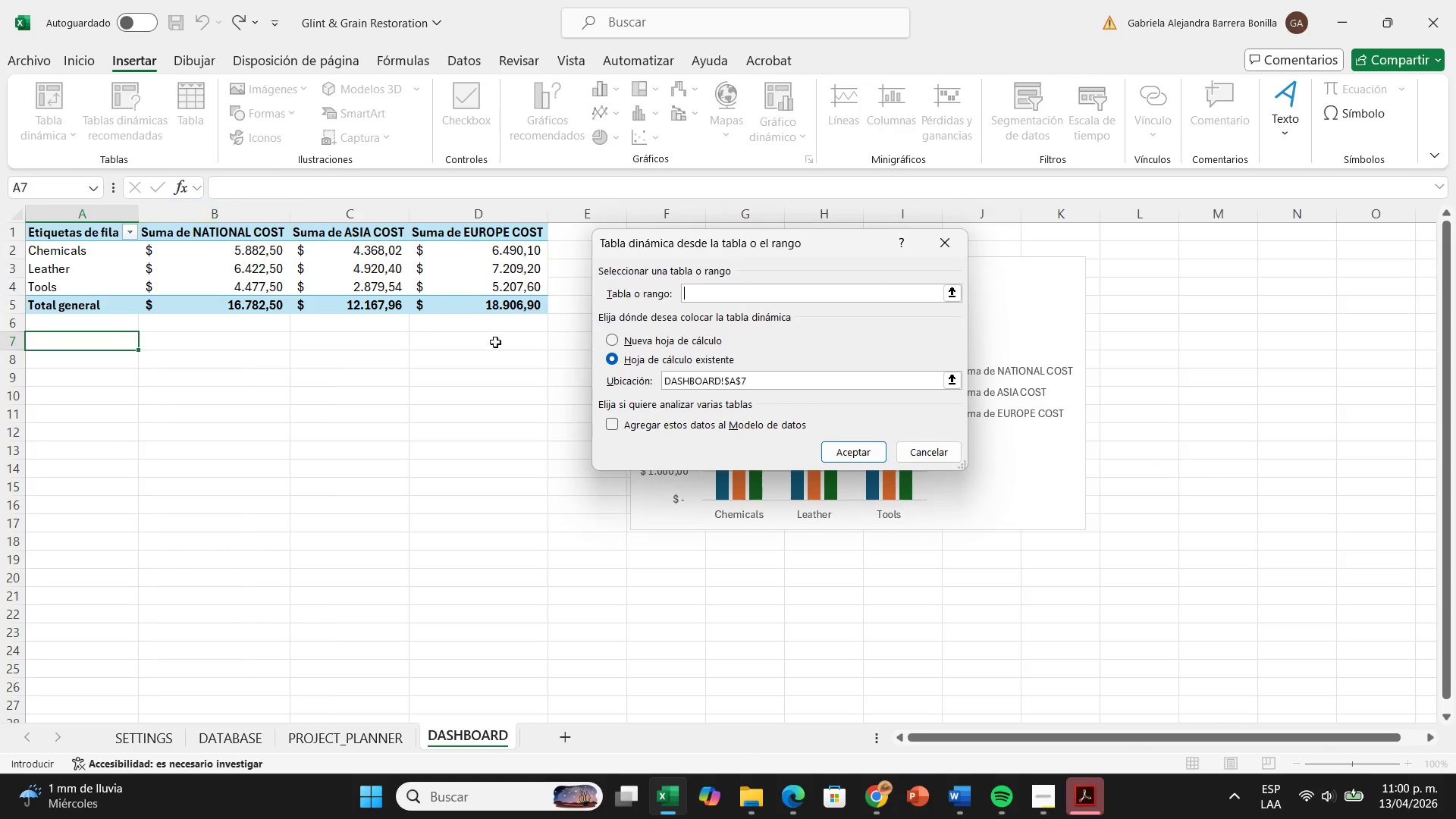 
left_click([61, 164])
 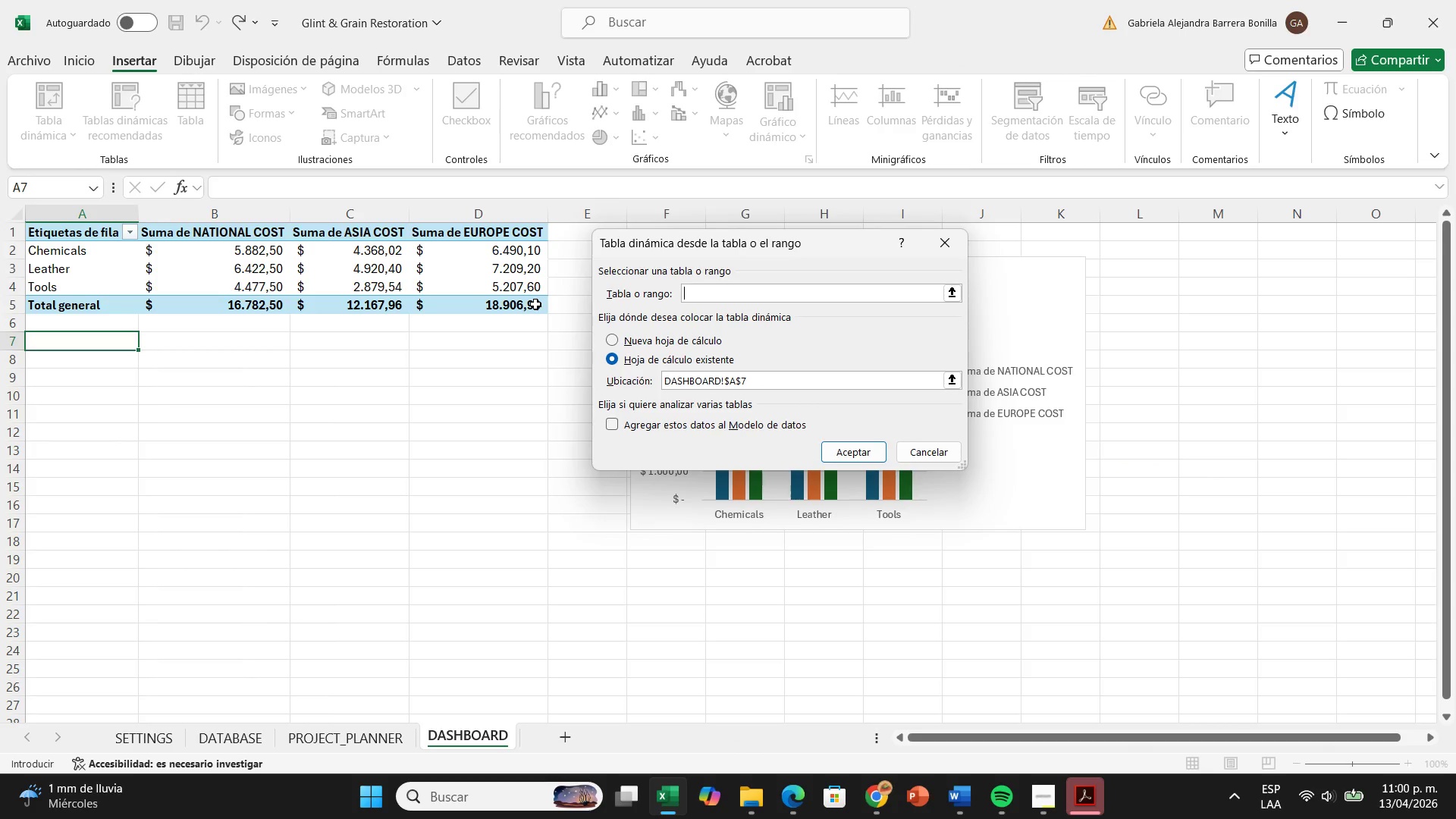 
type(database)
 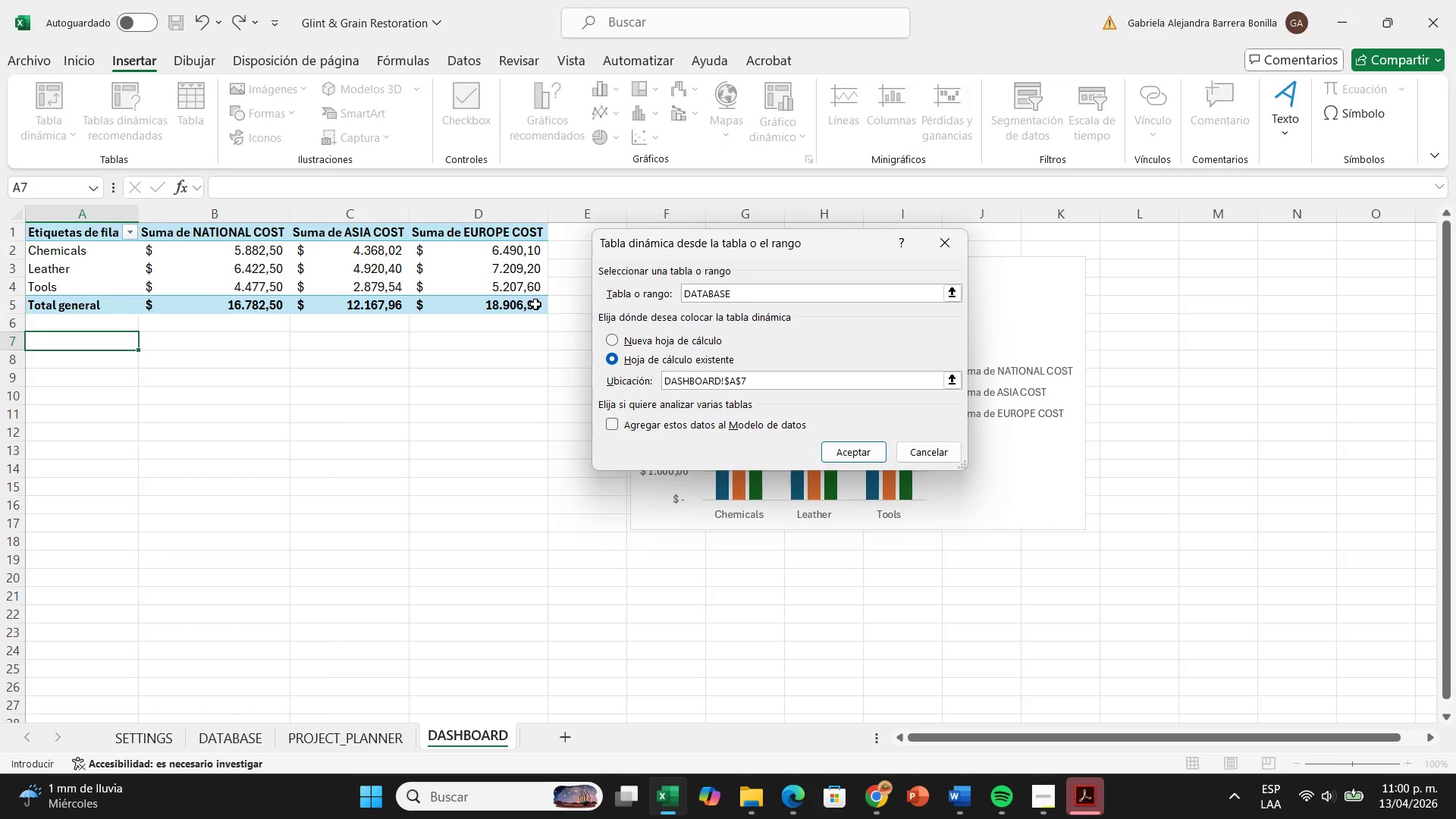 
key(Enter)
 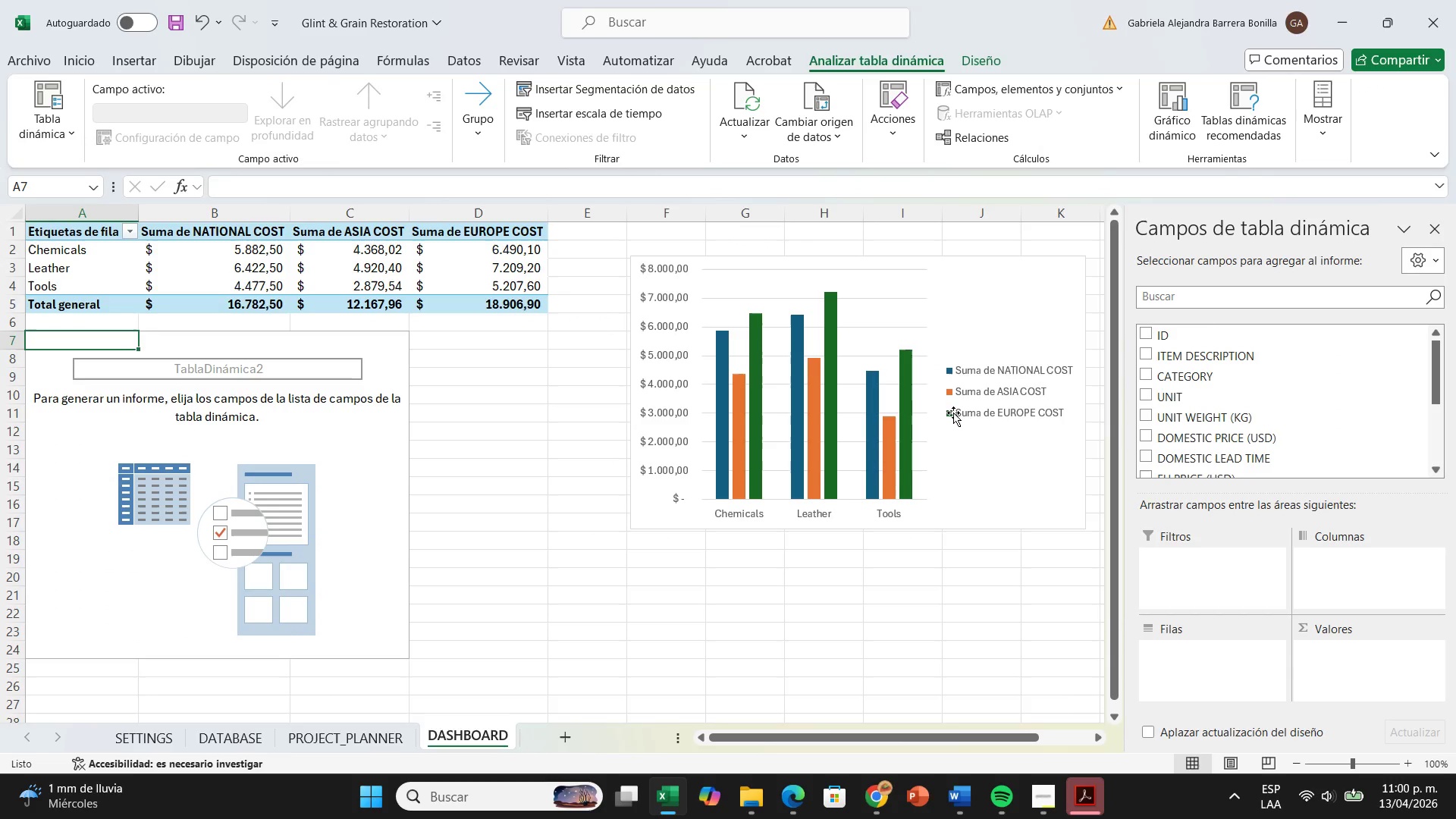 
mouse_move([1034, 414])
 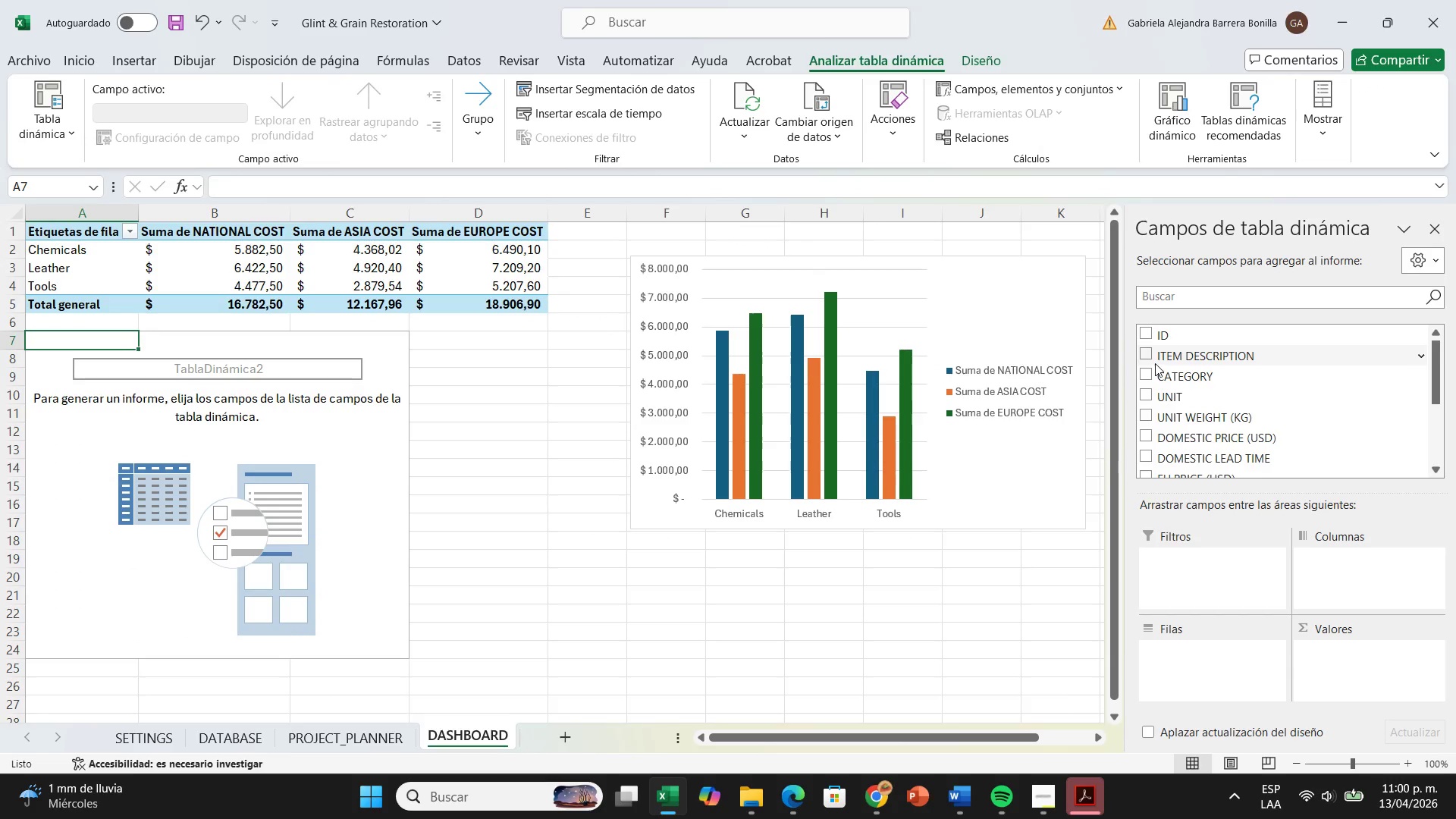 
left_click_drag(start_coordinate=[1150, 353], to_coordinate=[1213, 666])
 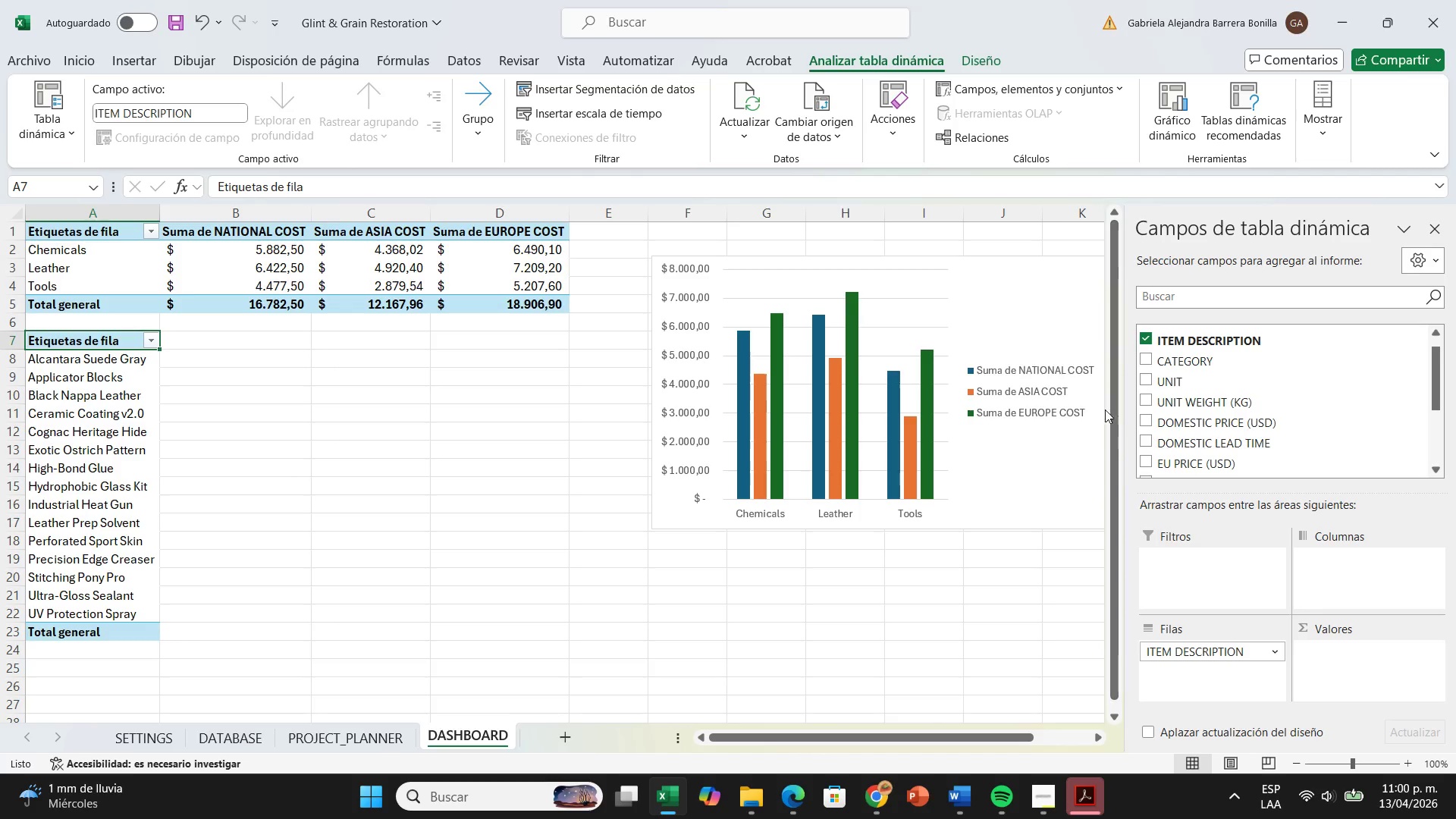 
wait(5.64)
 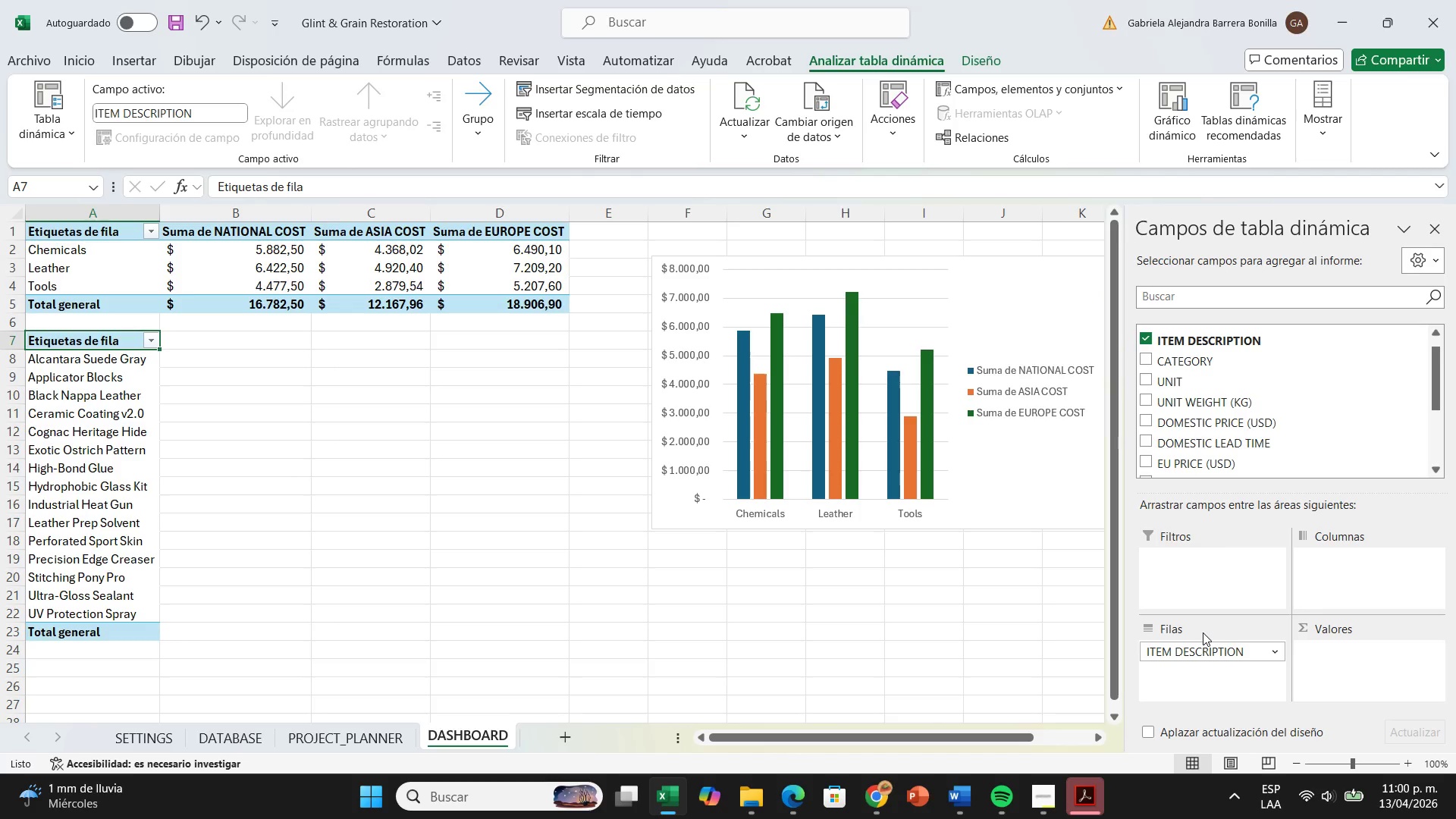 
scroll: coordinate [1155, 425], scroll_direction: down, amount: 2.0
 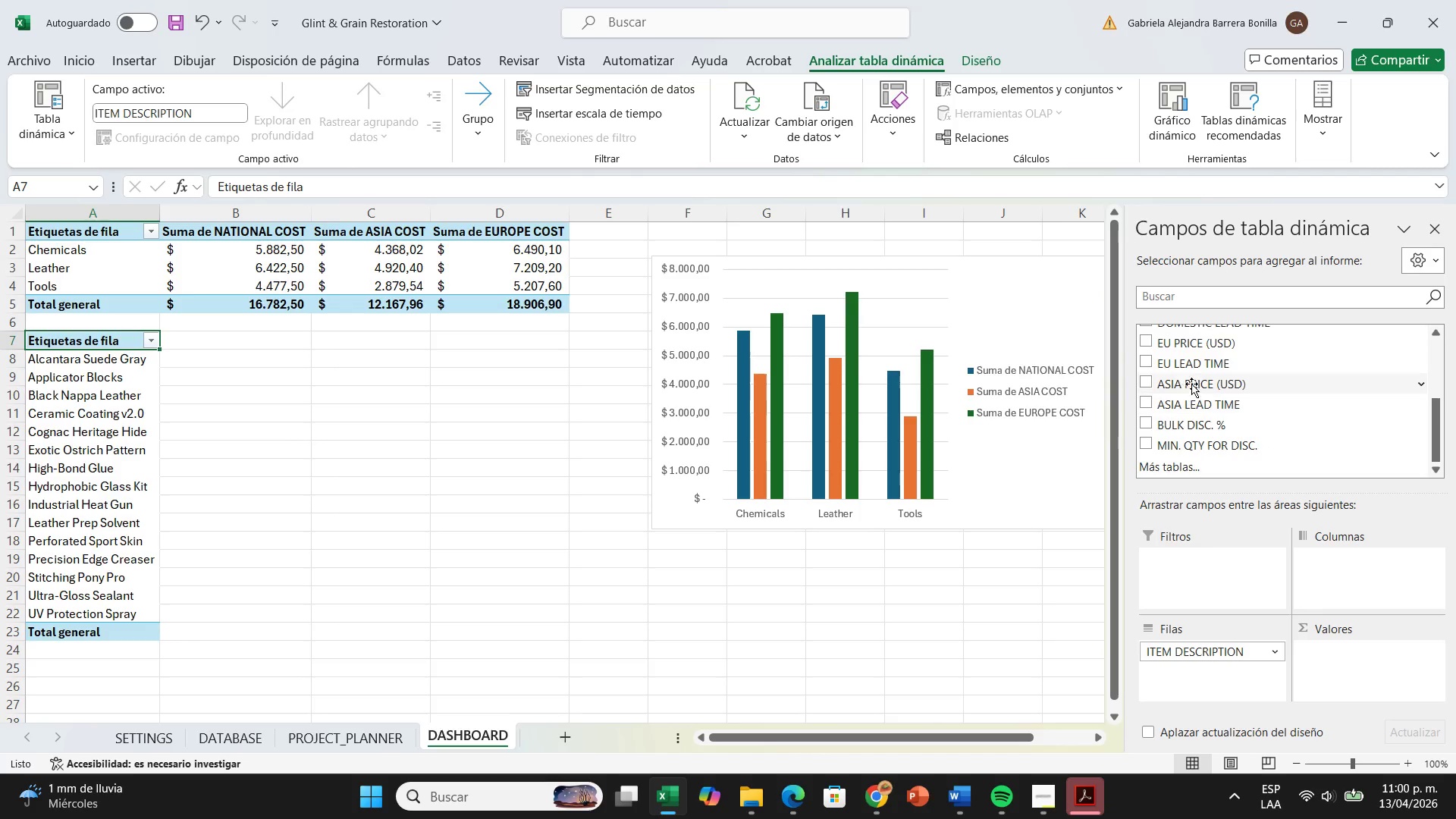 
scroll: coordinate [1192, 383], scroll_direction: up, amount: 1.0
 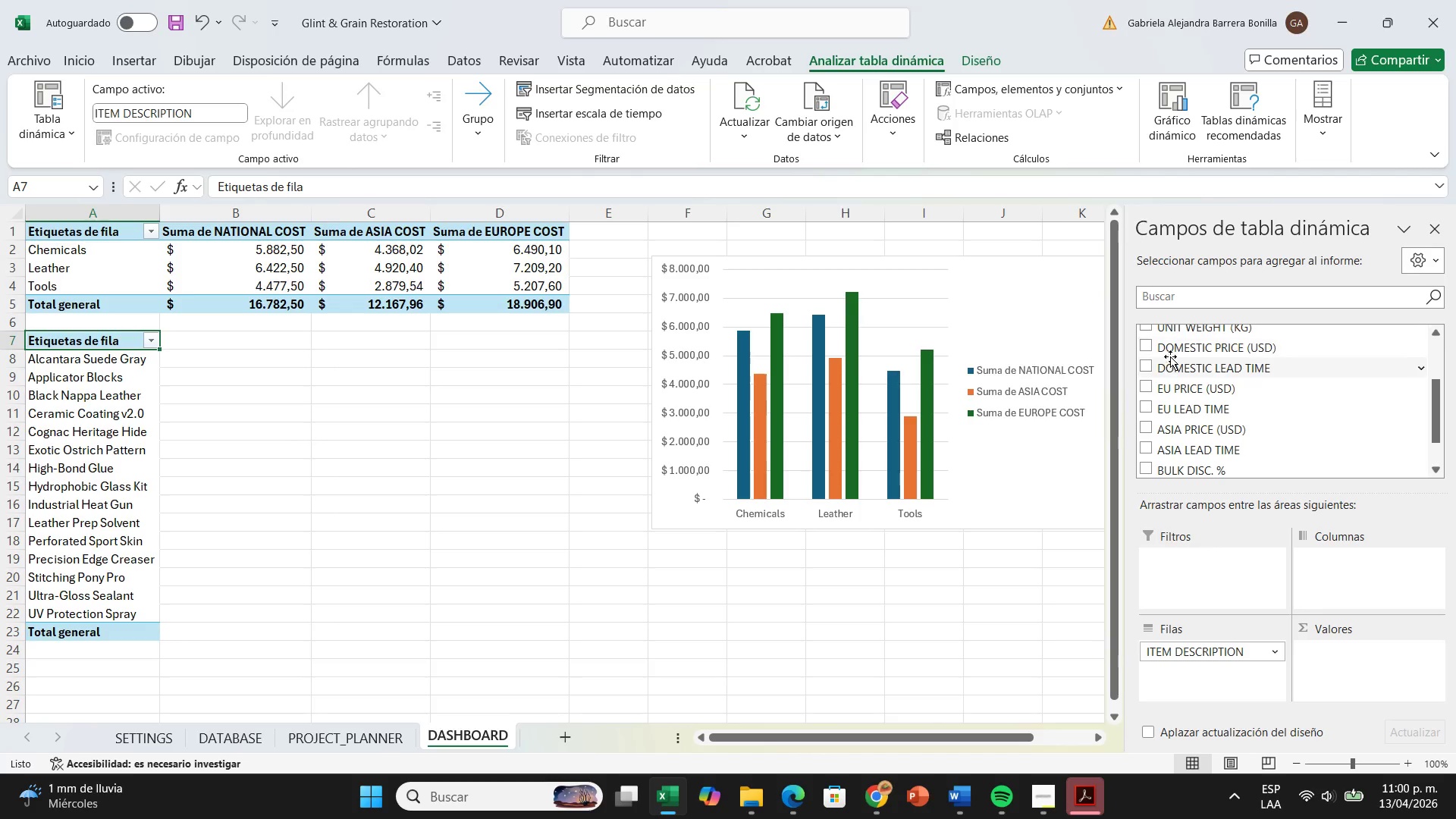 
left_click_drag(start_coordinate=[1145, 346], to_coordinate=[1354, 659])
 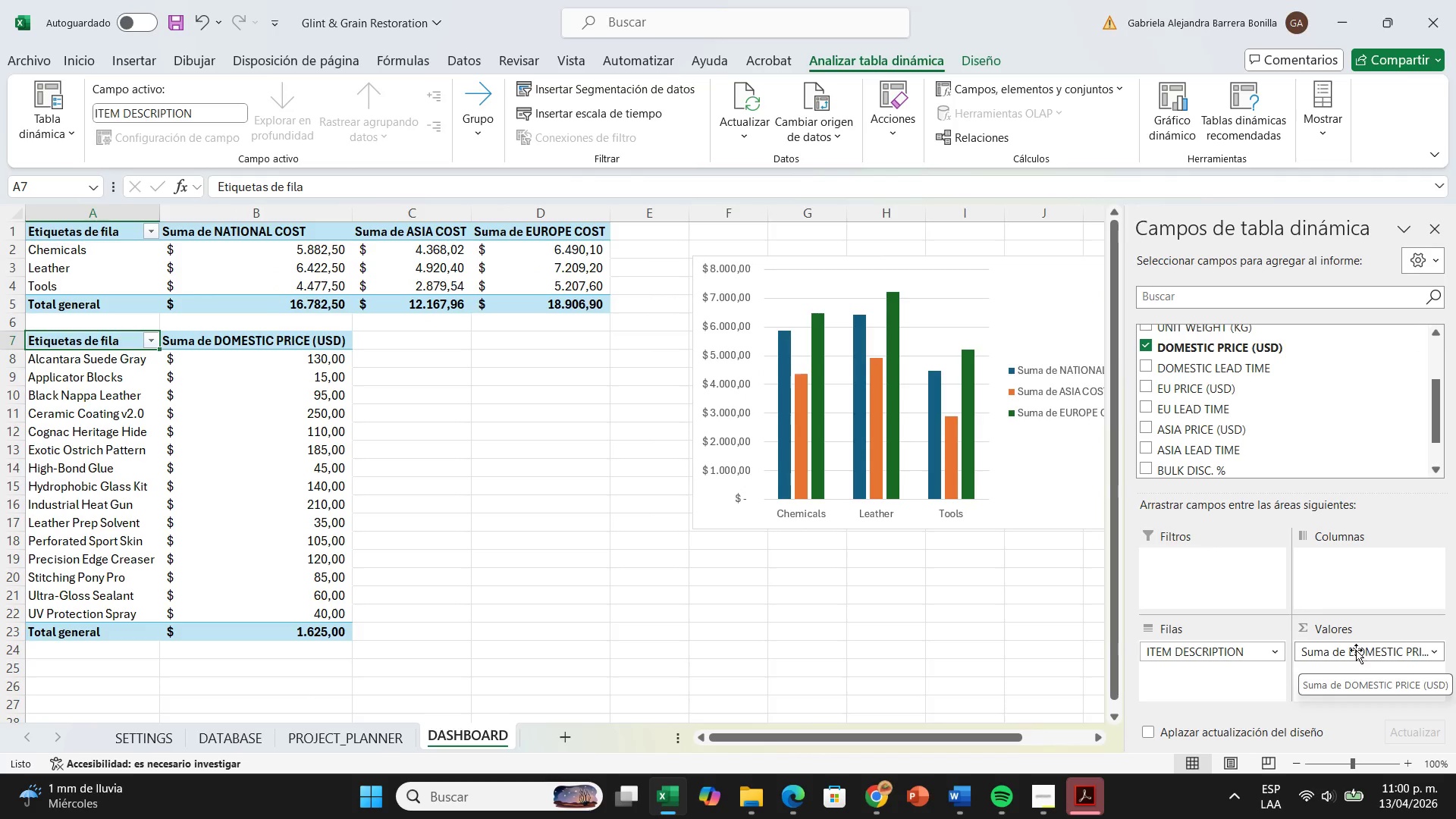 
wait(6.97)
 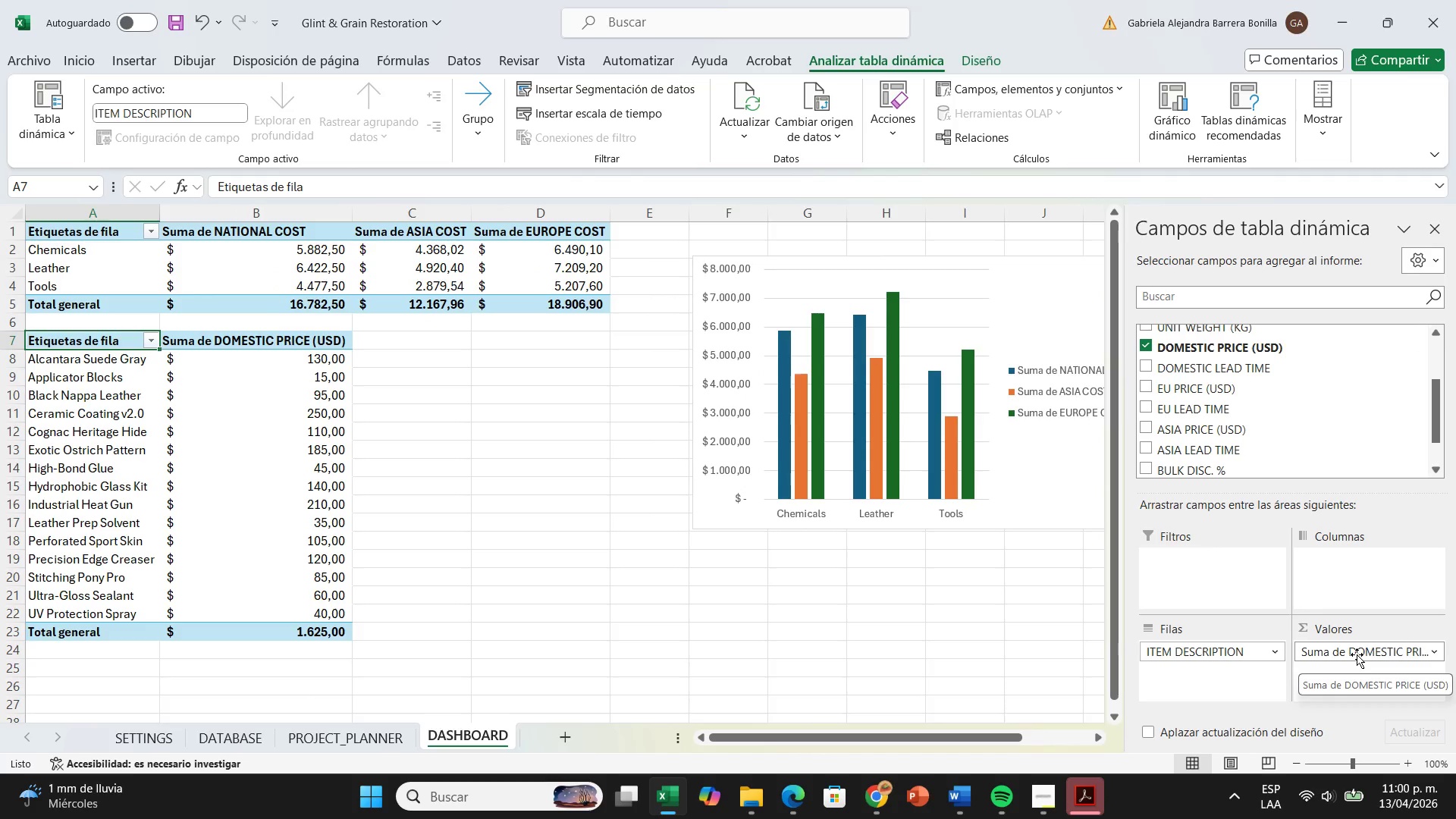 
left_click_drag(start_coordinate=[1149, 429], to_coordinate=[1336, 670])
 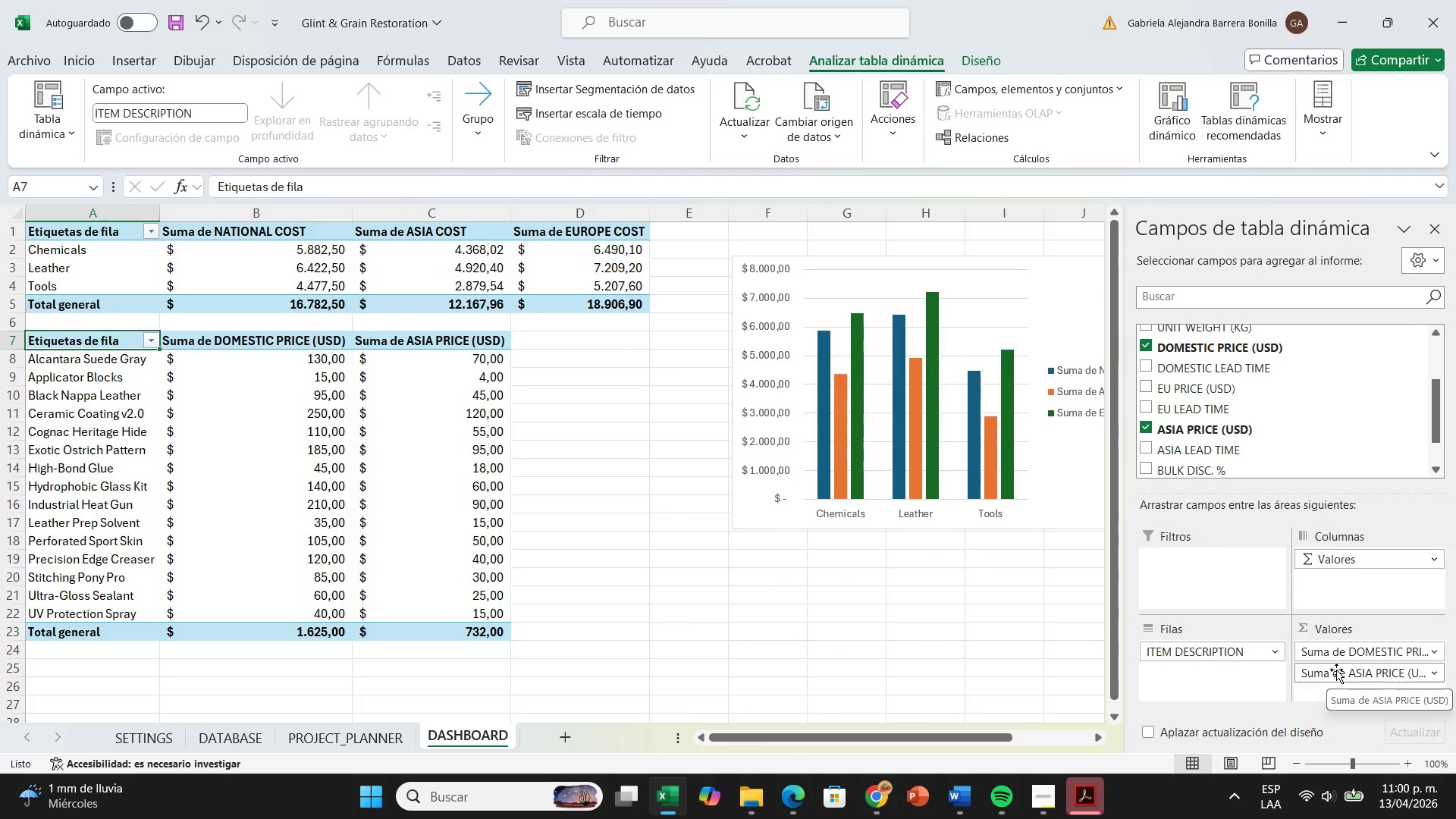 
wait(8.78)
 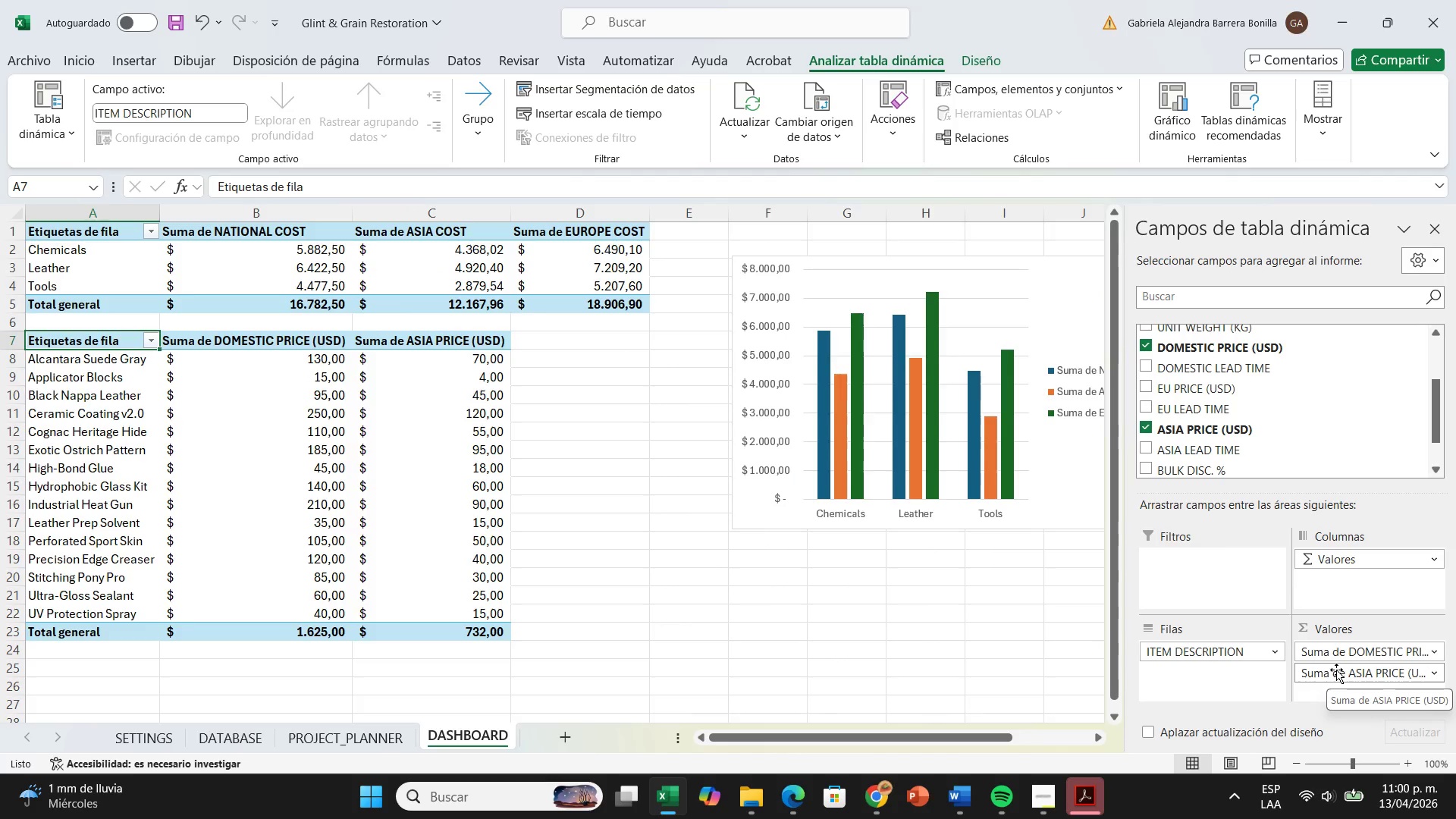 
right_click([431, 526])
 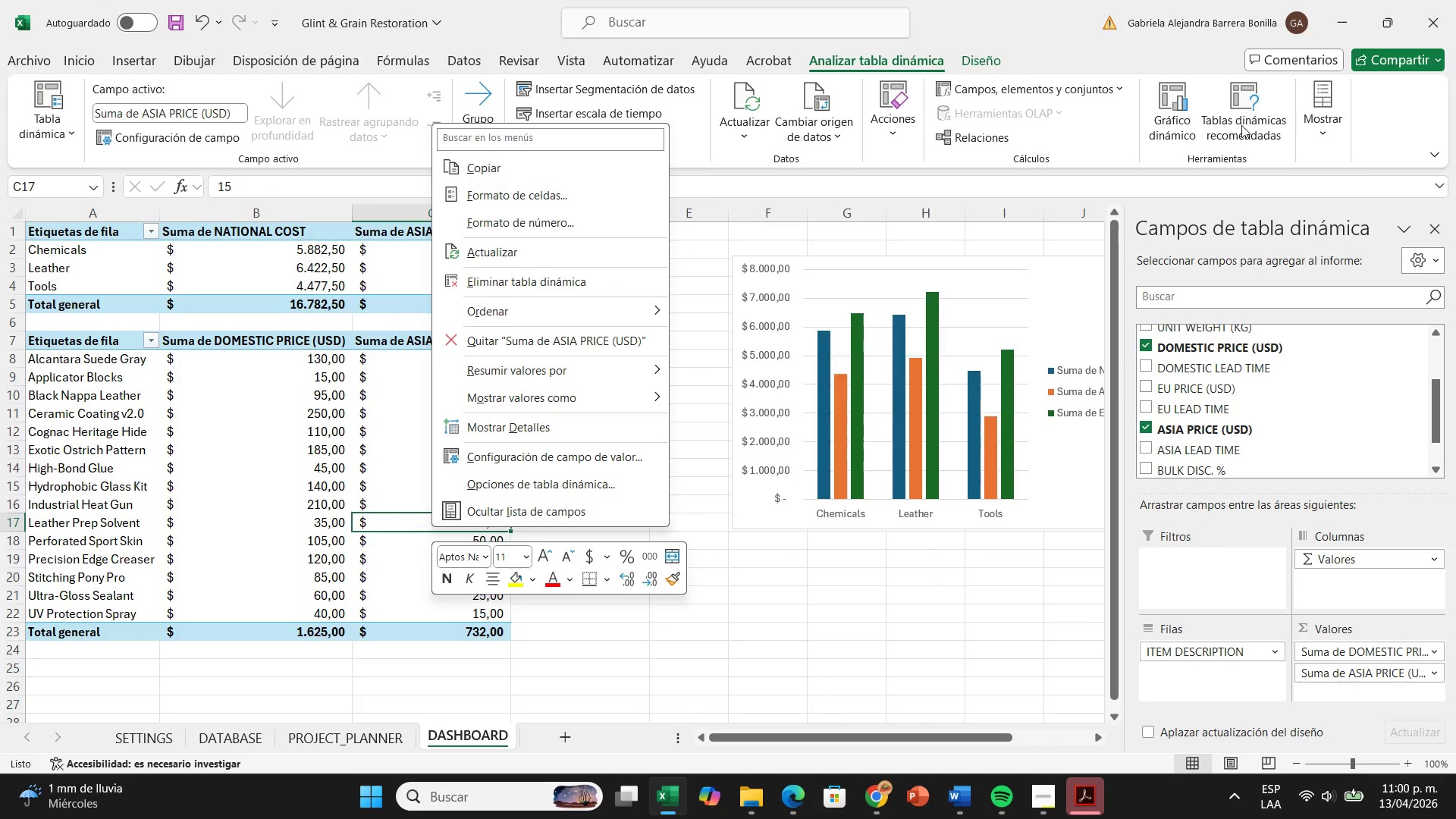 
left_click([1180, 133])
 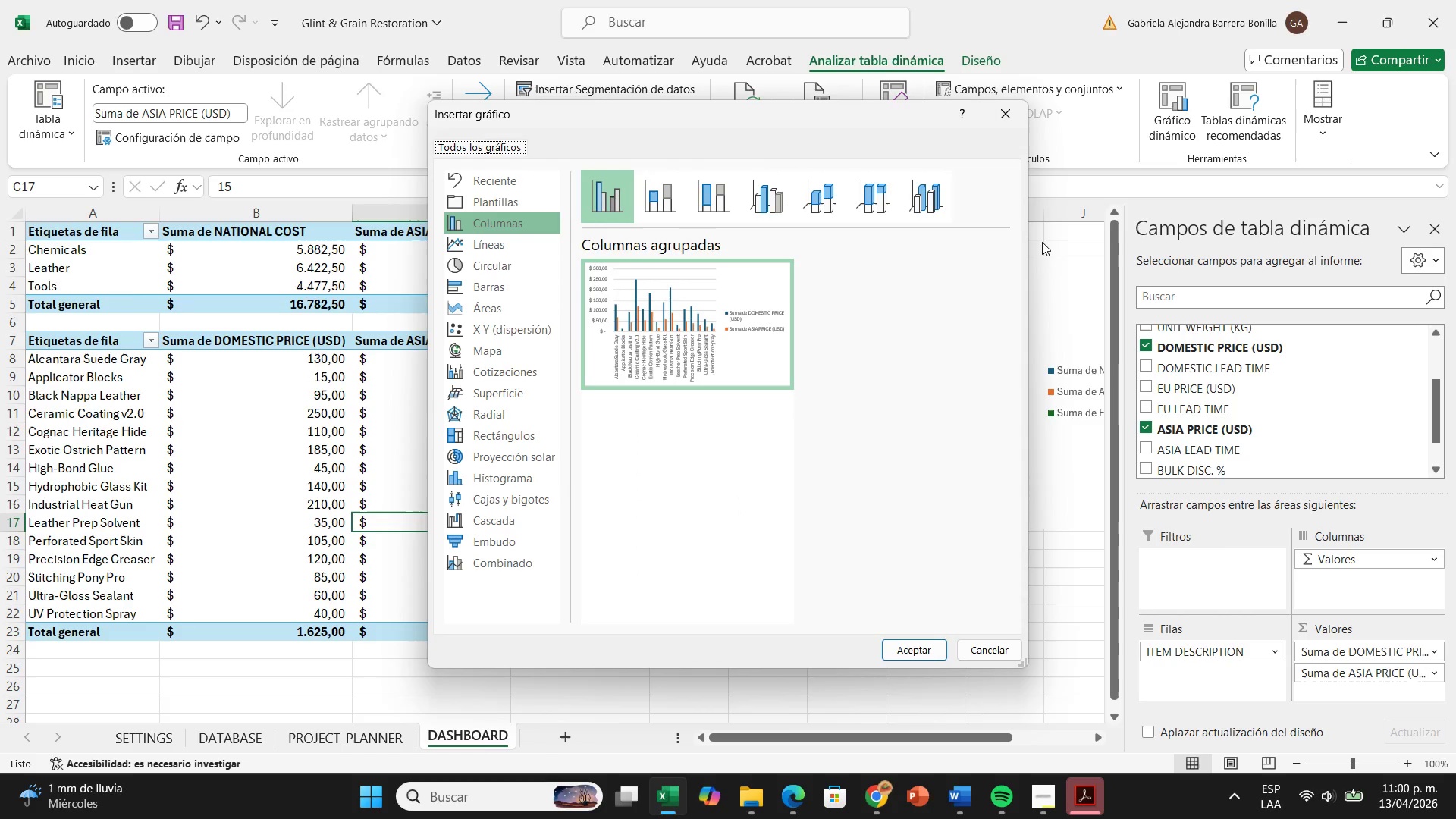 
wait(12.11)
 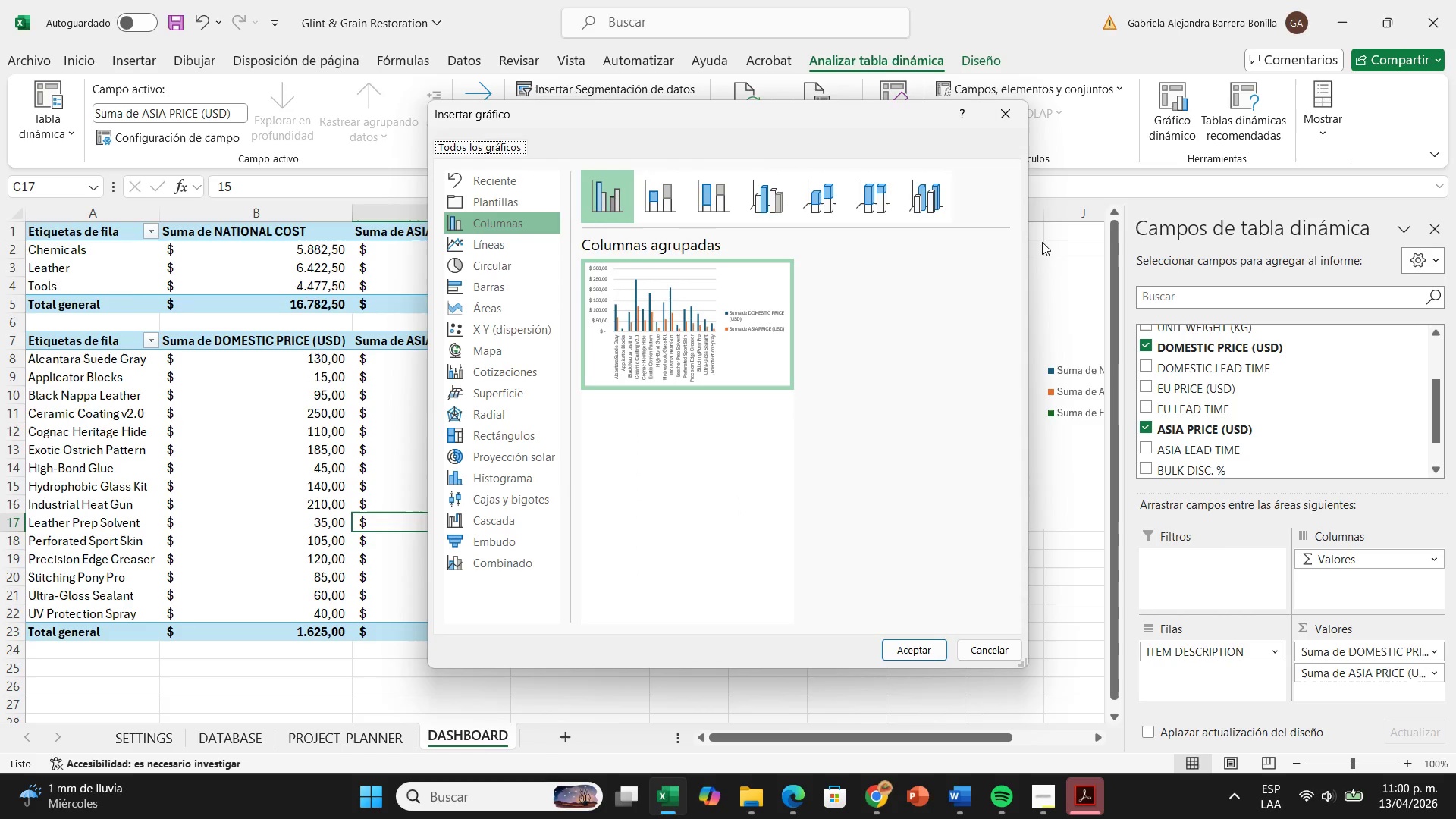 
left_click([532, 238])
 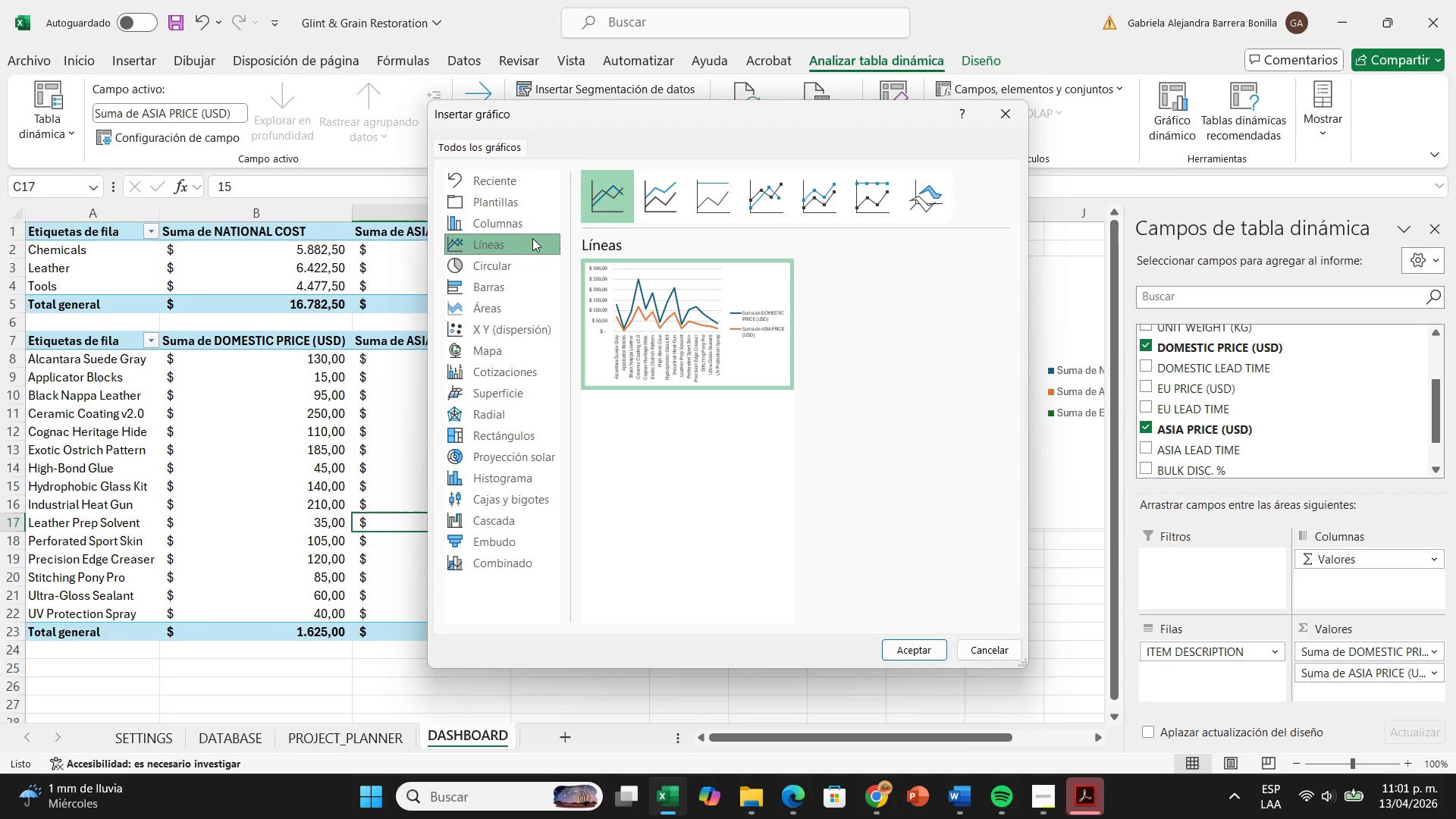 
left_click([677, 196])
 